 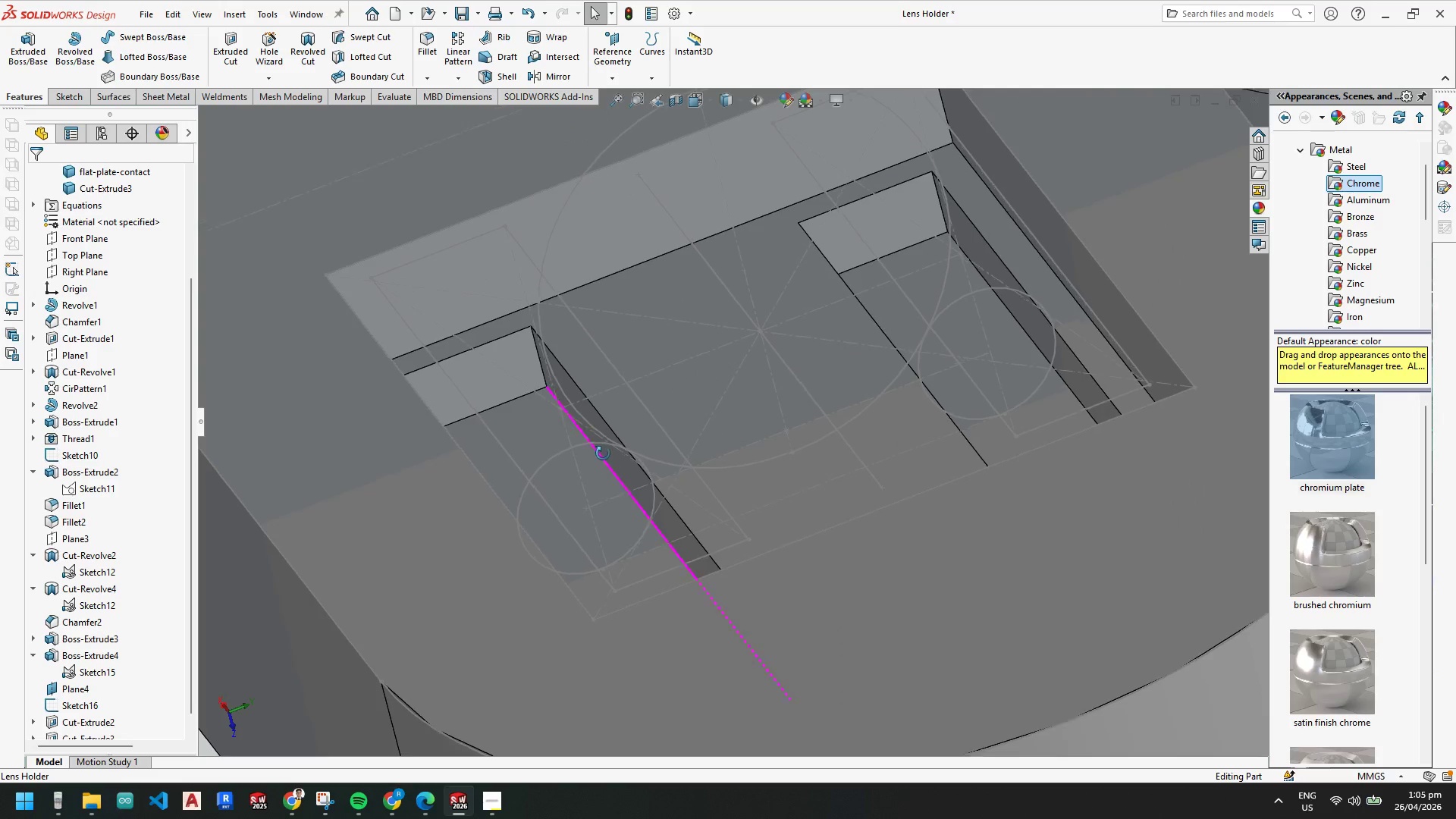 
scroll: coordinate [786, 422], scroll_direction: up, amount: 14.0
 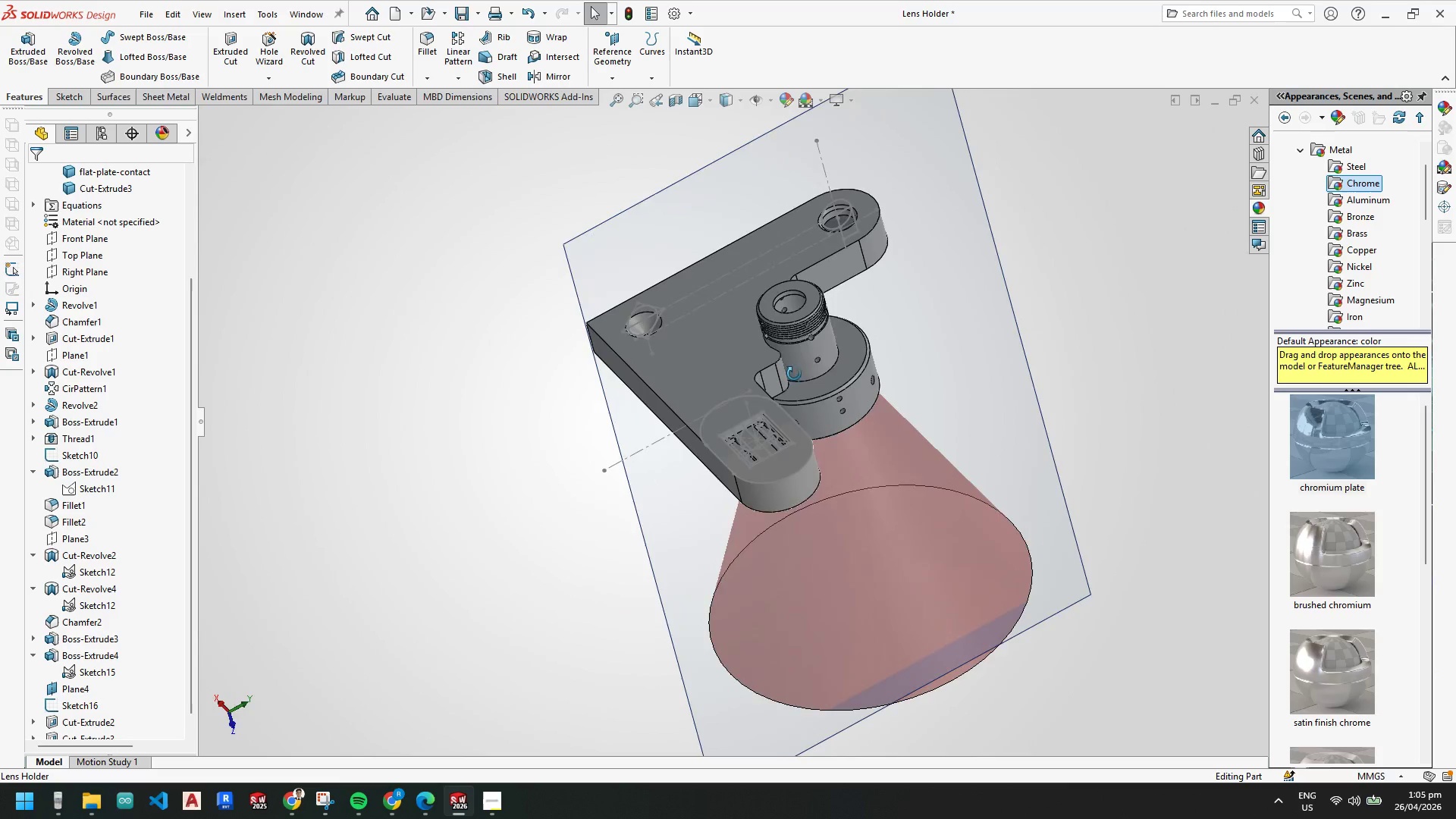 
scroll: coordinate [737, 434], scroll_direction: down, amount: 10.0
 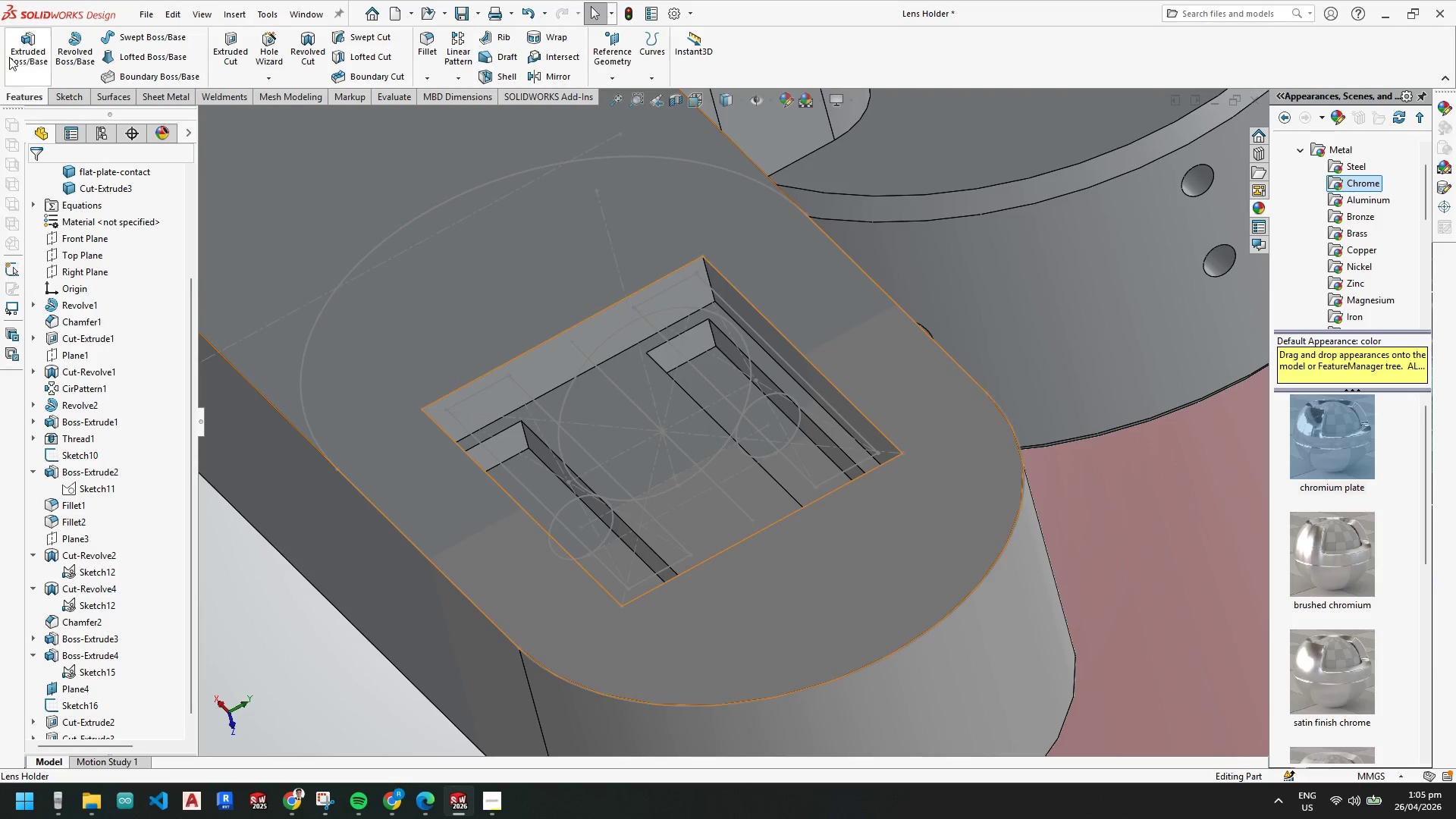 
left_click([36, 62])
 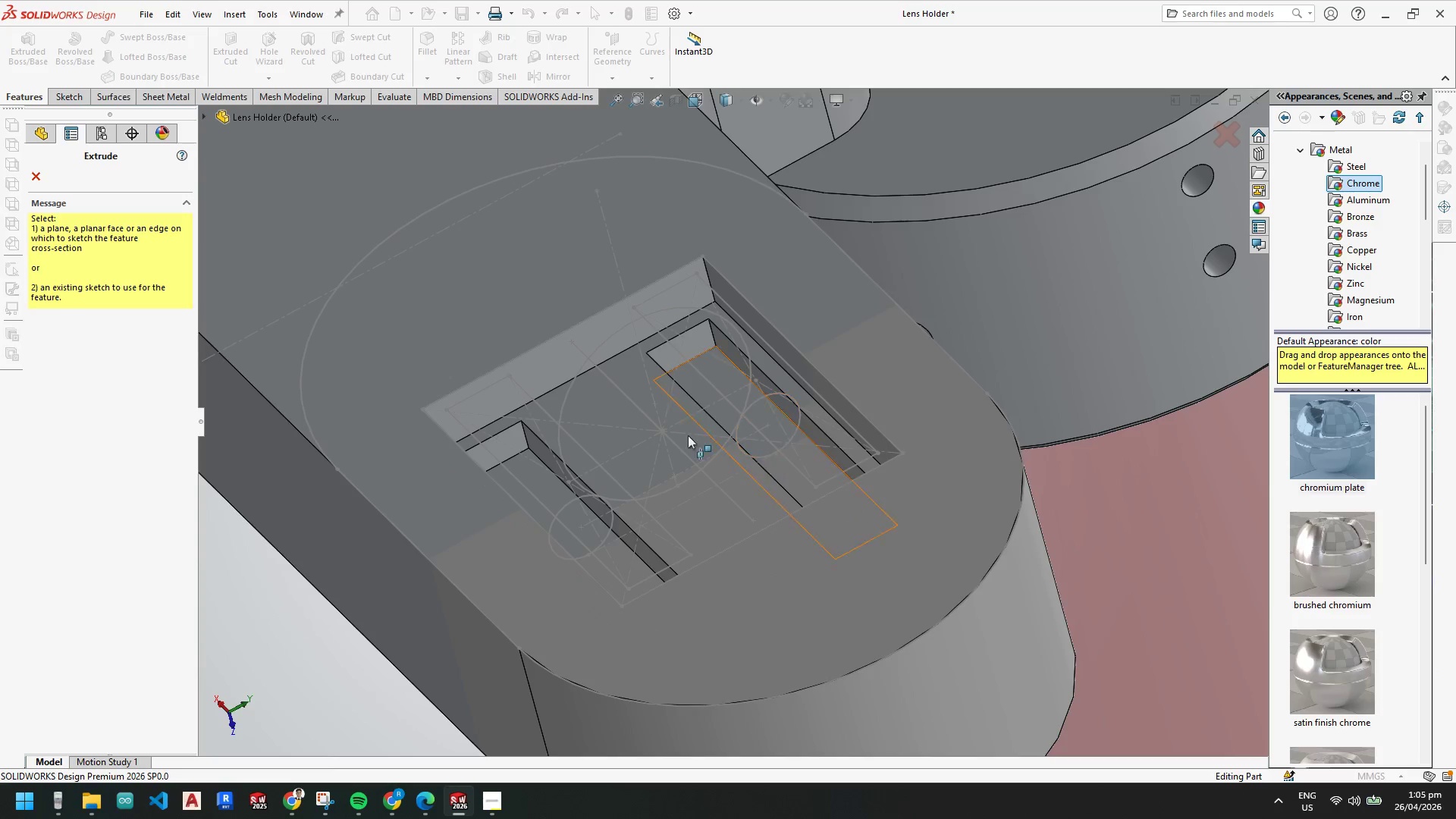 
key(Escape)
 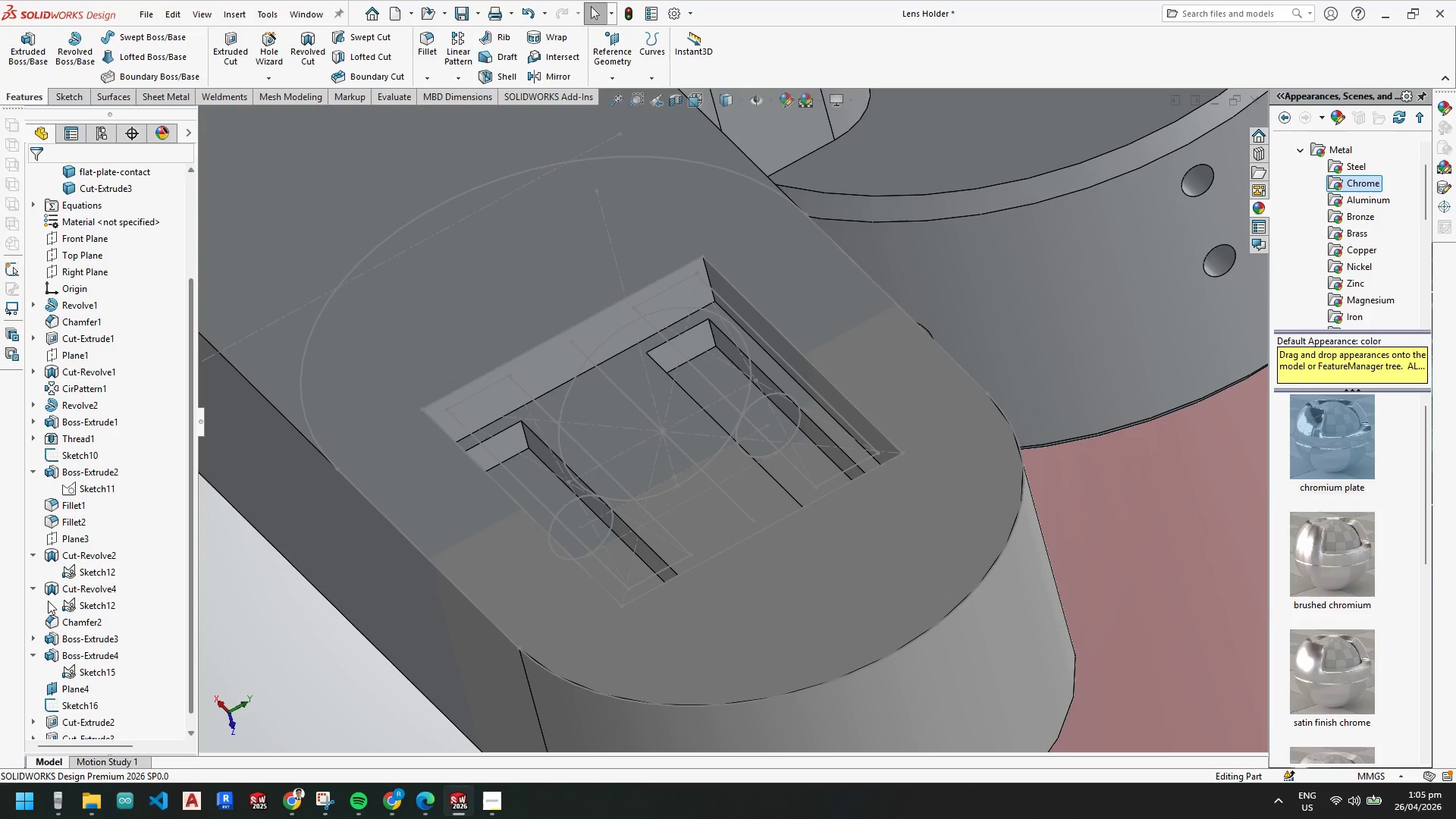 
key(Escape)
 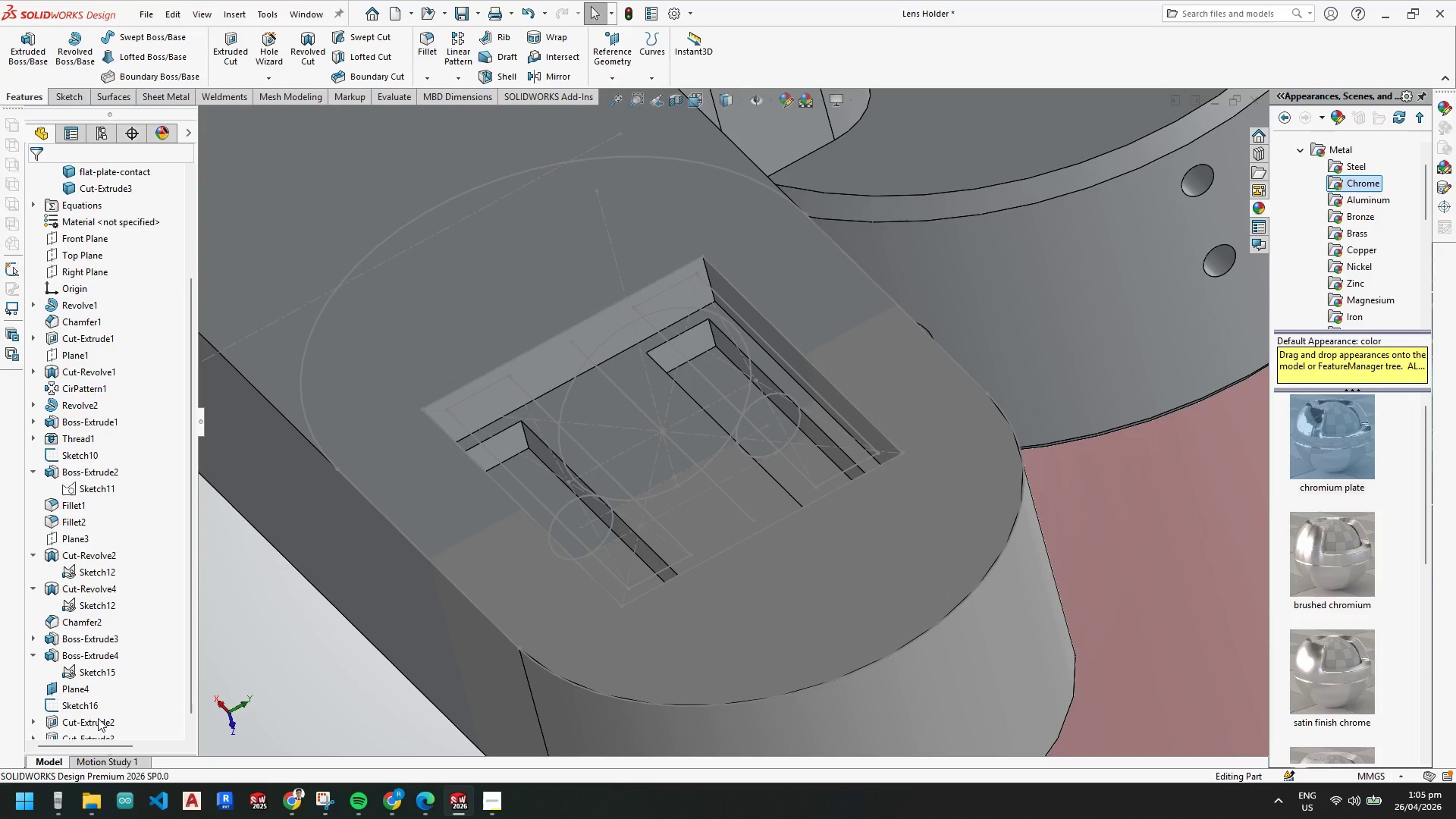 
scroll: coordinate [96, 688], scroll_direction: down, amount: 5.0
 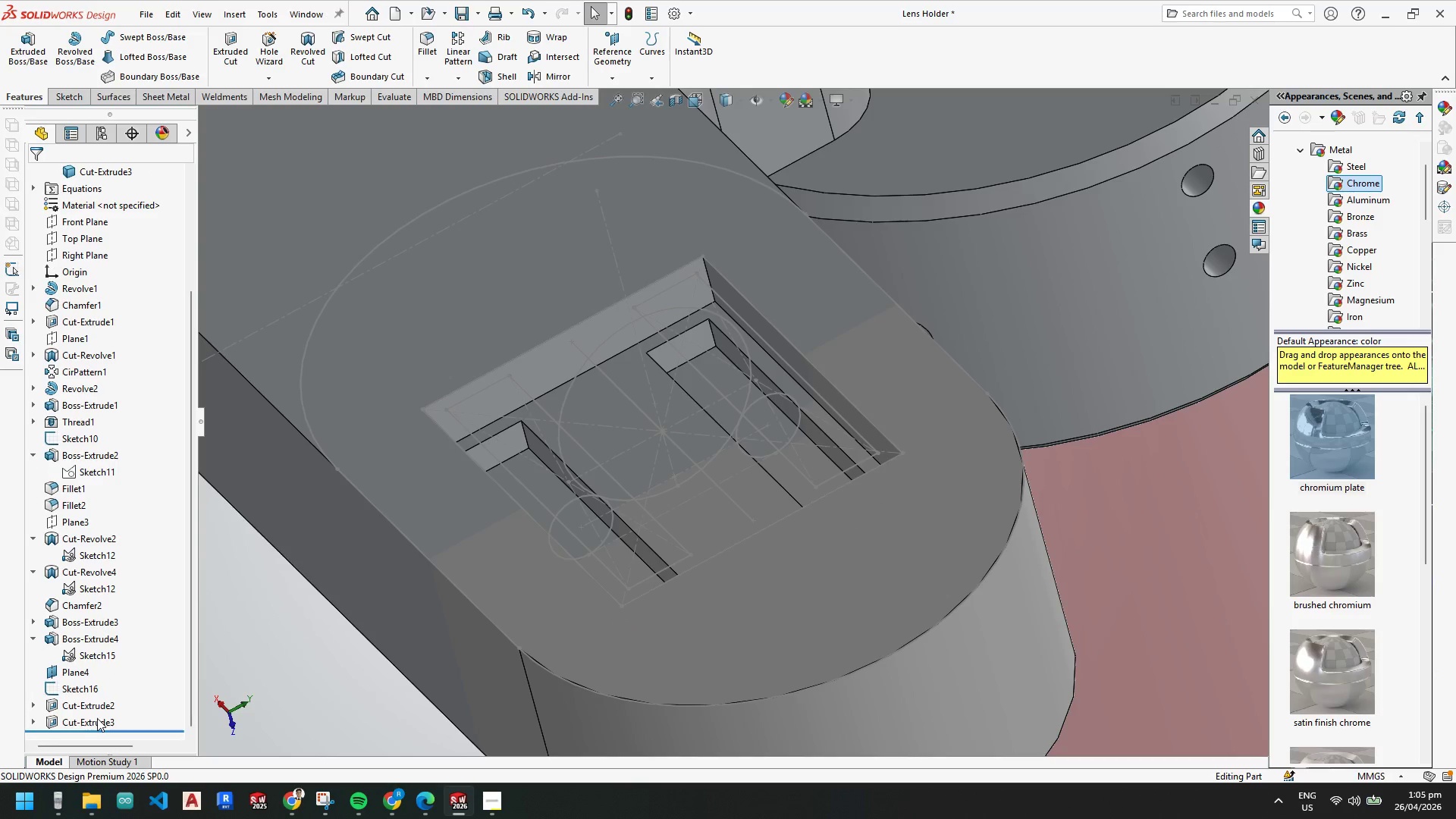 
left_click([96, 721])
 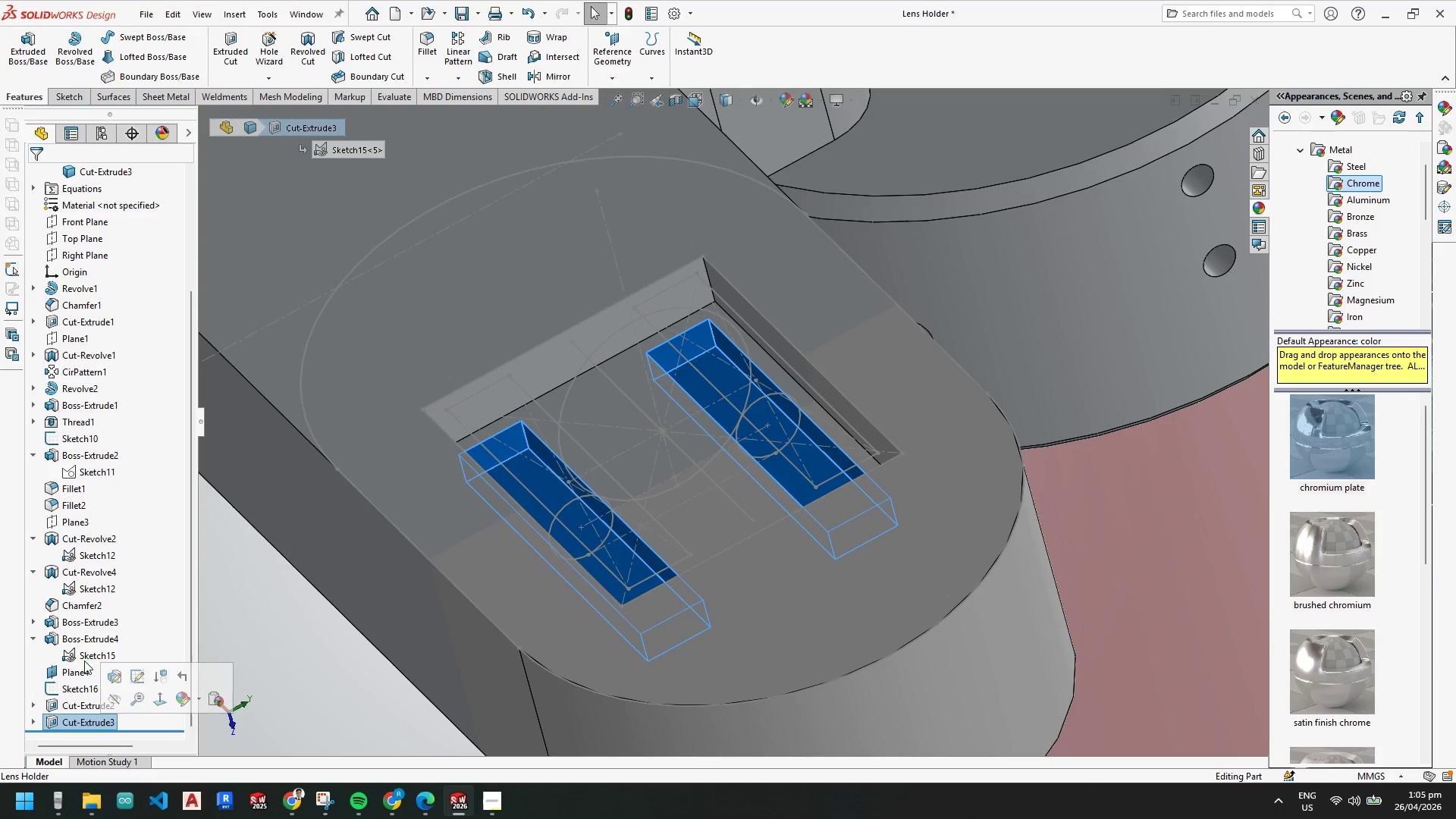 
left_click([85, 654])
 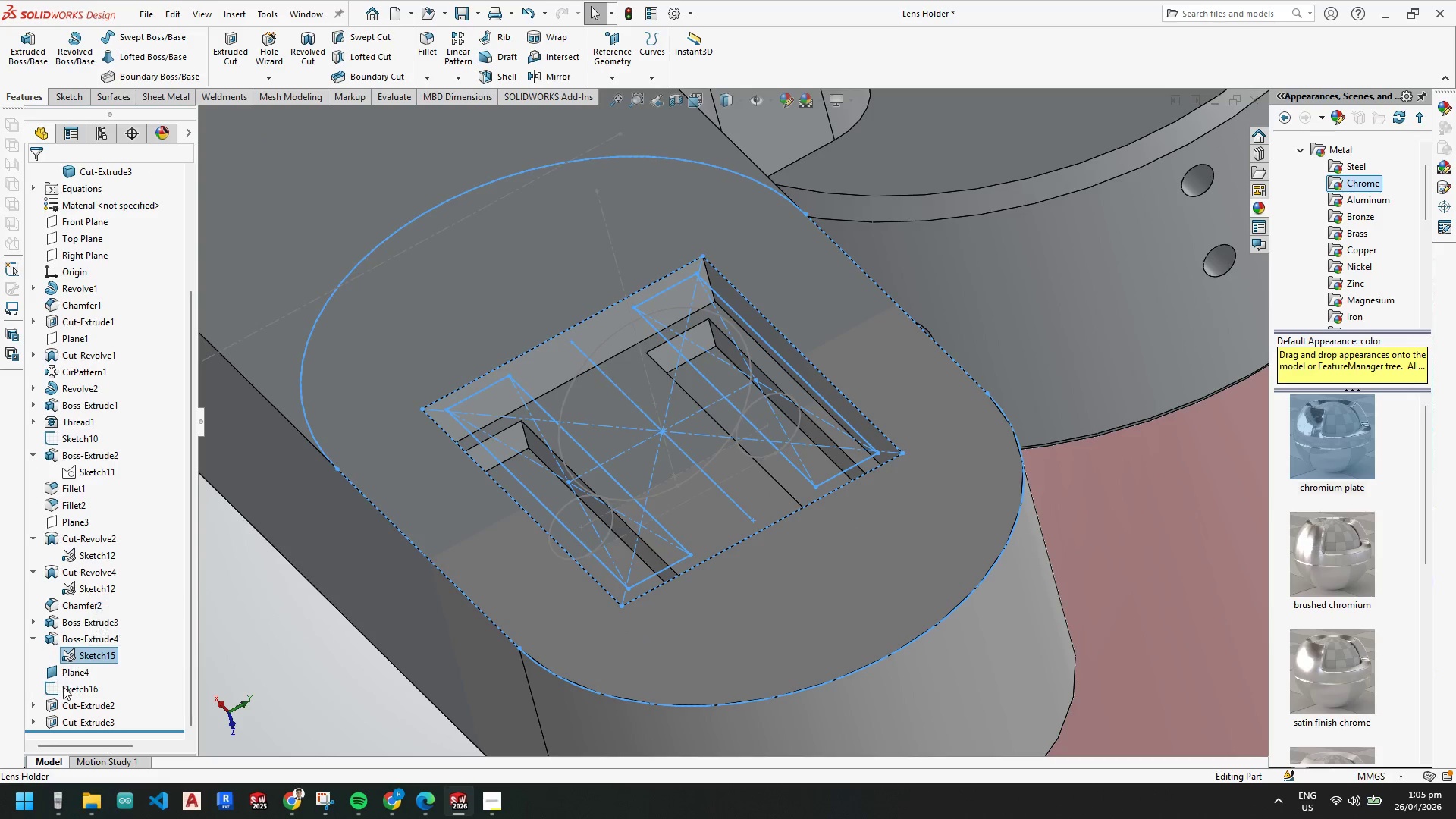 
left_click([61, 689])
 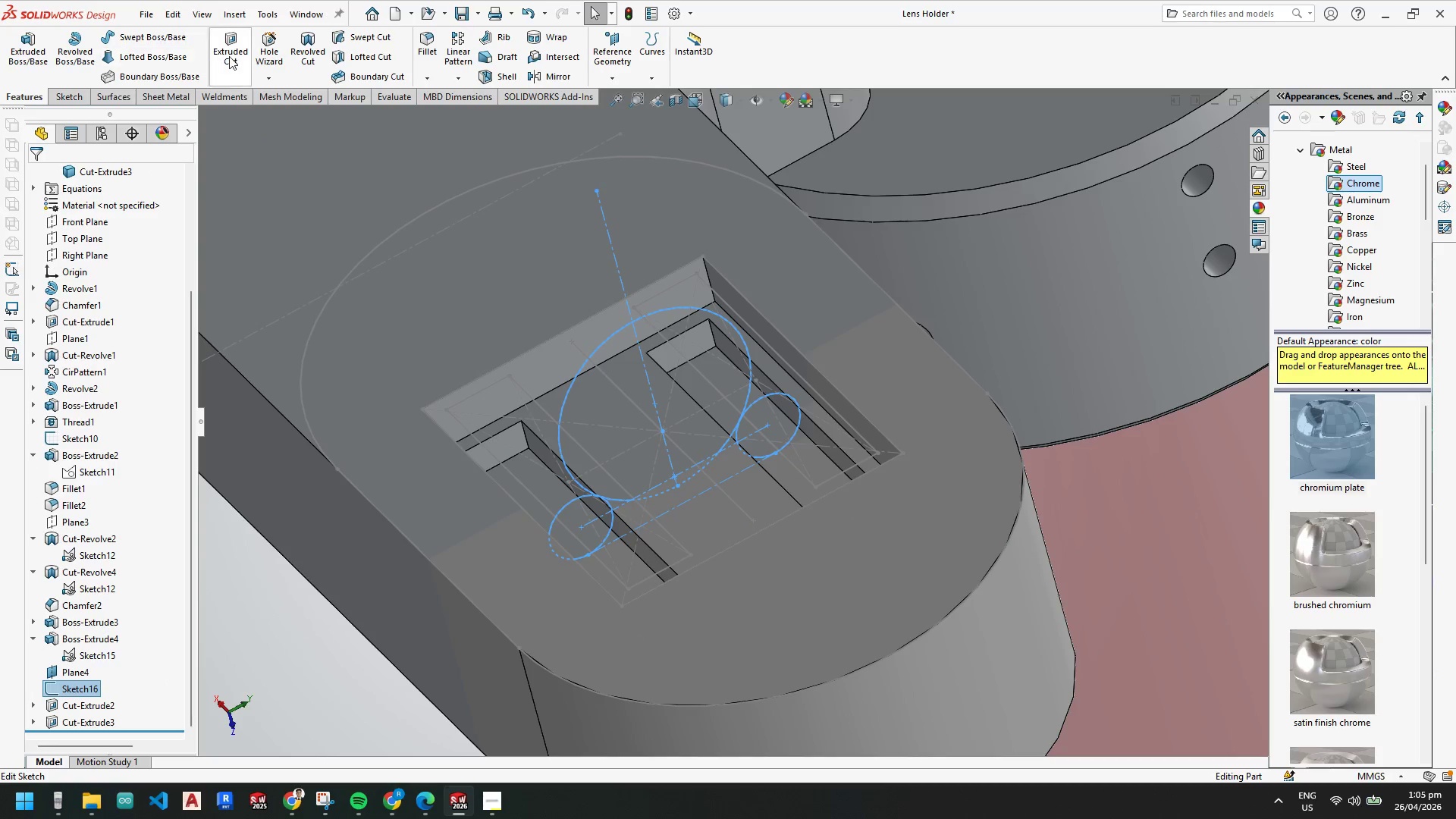 
left_click_drag(start_coordinate=[228, 50], to_coordinate=[46, 57])
 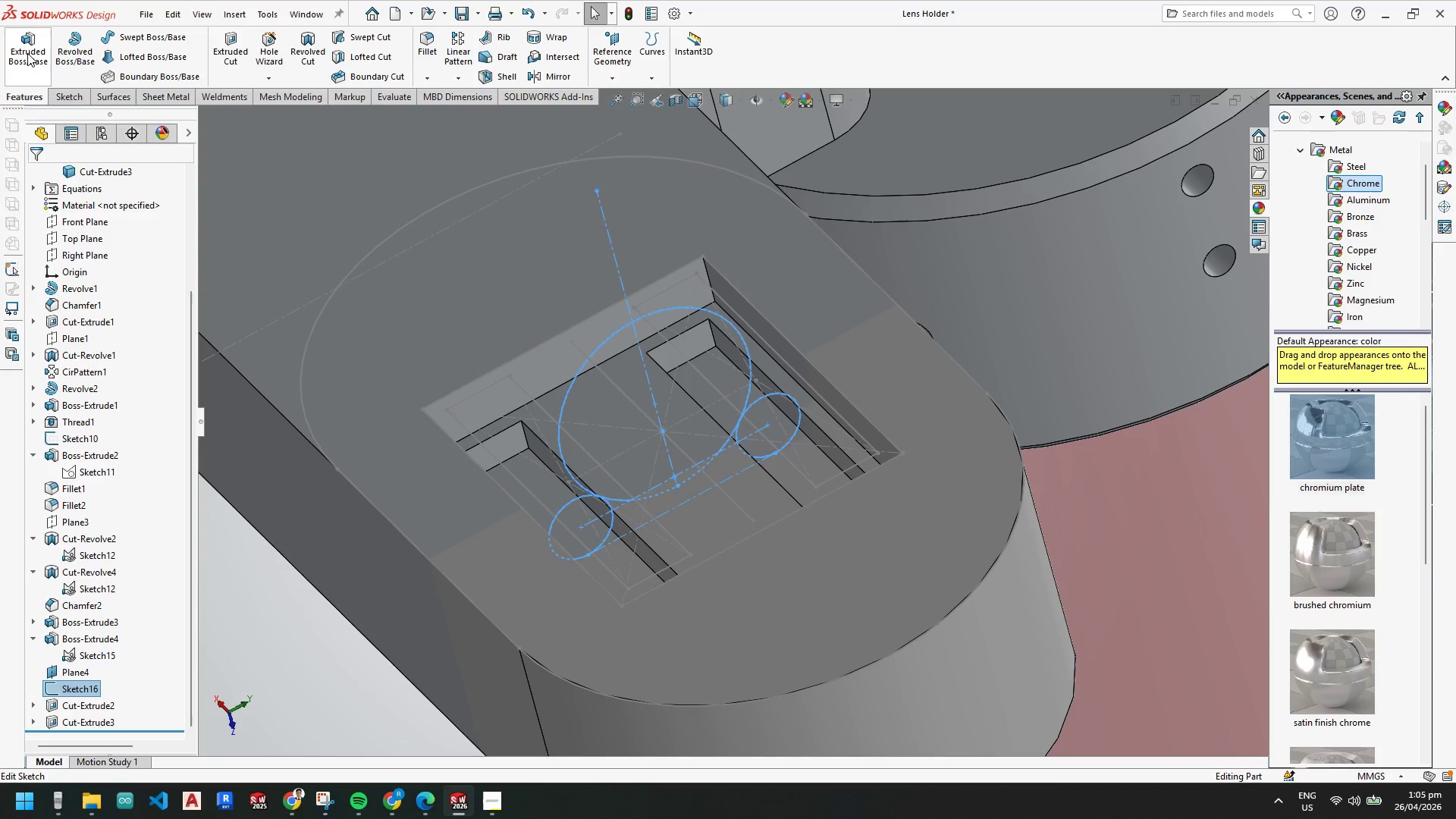 
left_click([27, 52])
 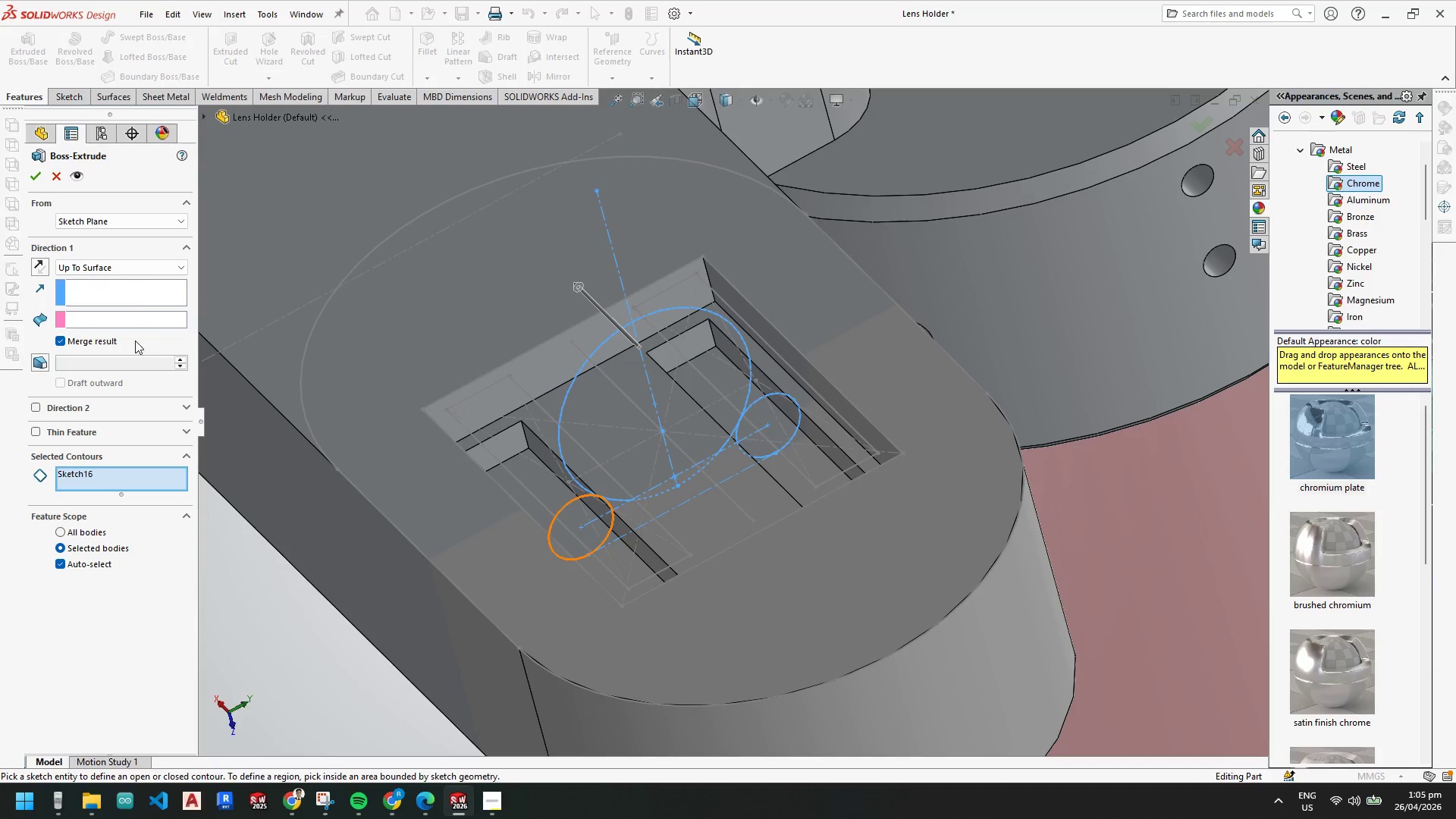 
left_click([124, 266])
 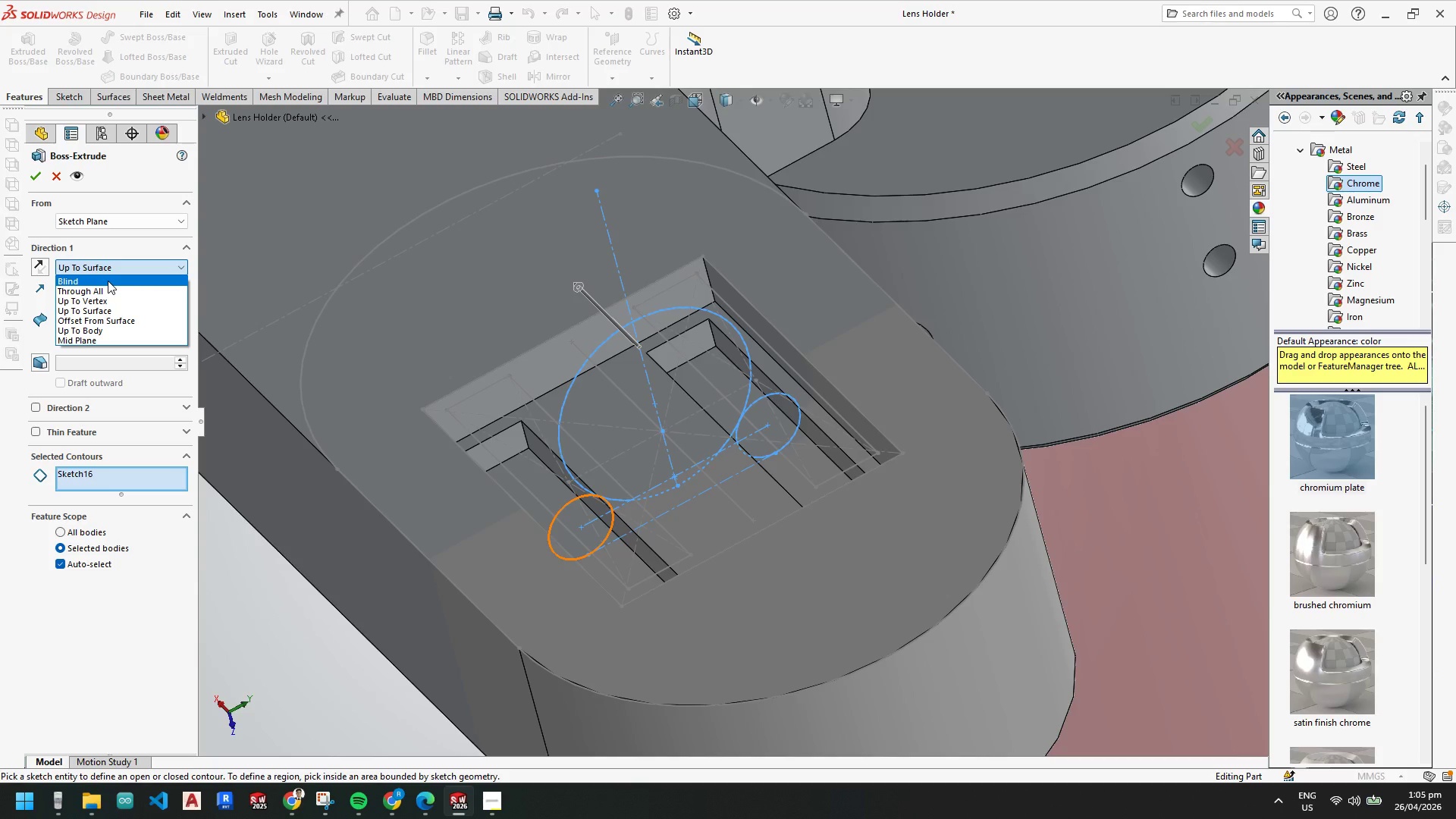 
wait(7.33)
 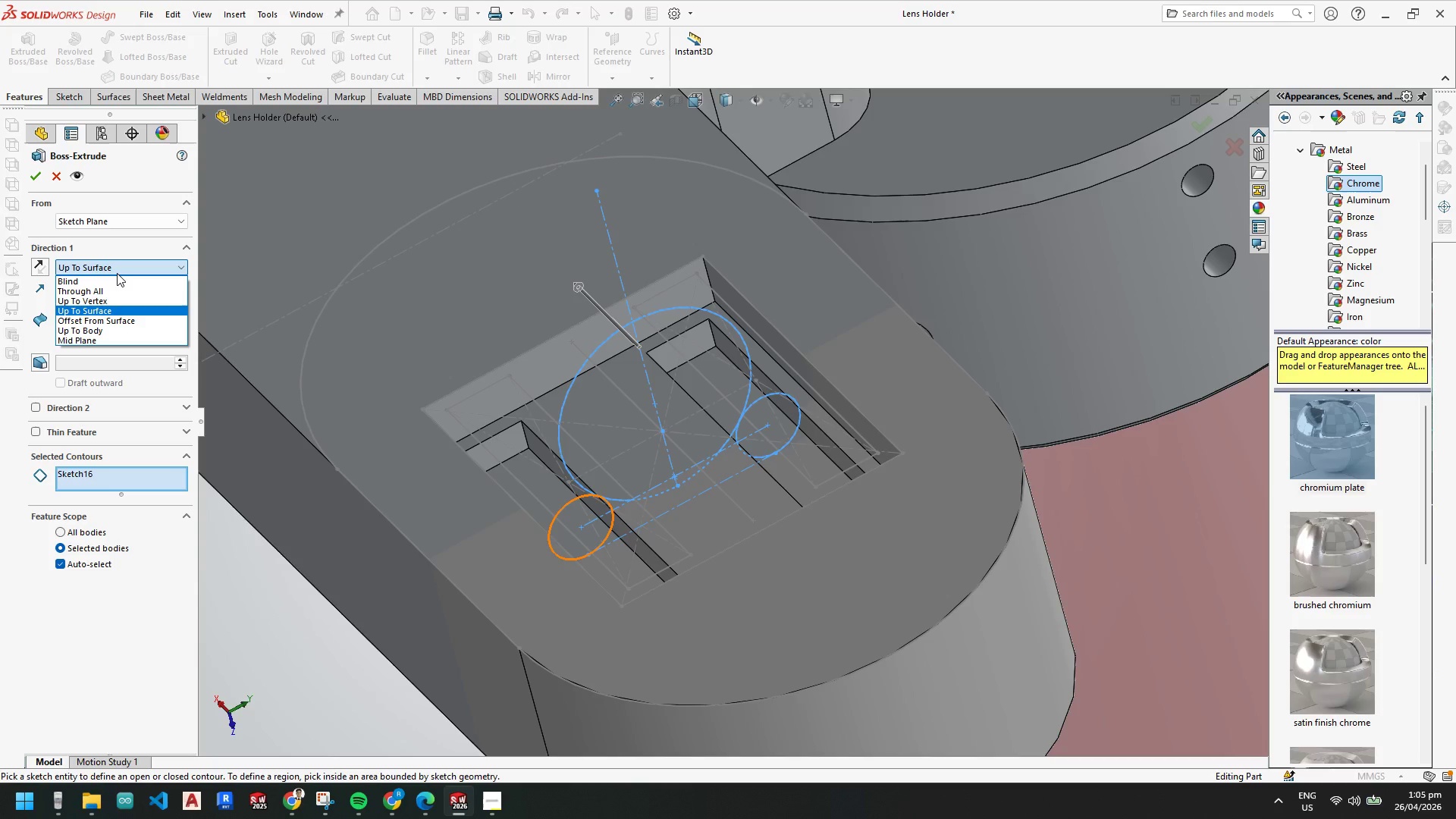 
double_click([112, 225])
 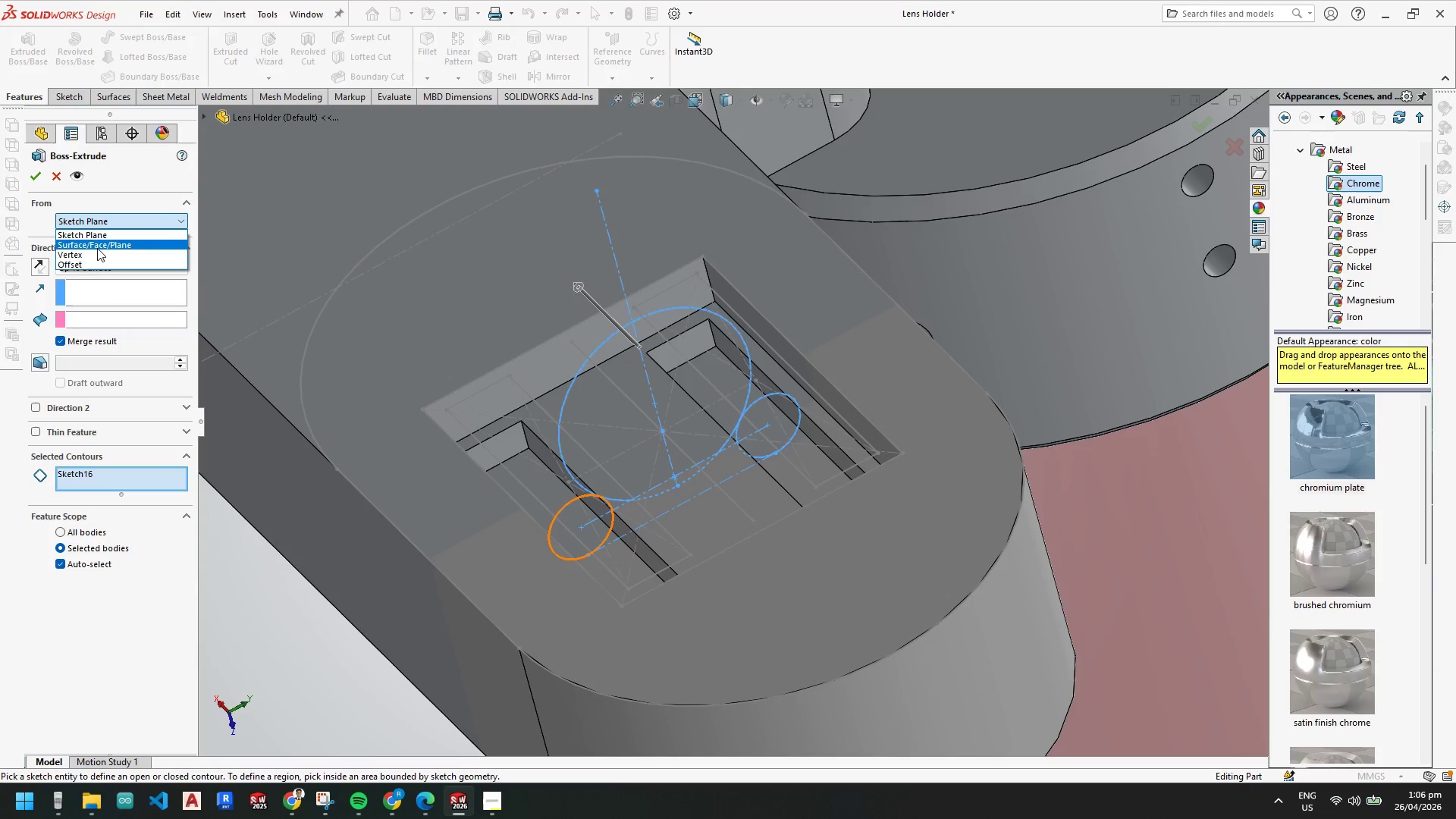 
left_click([99, 244])
 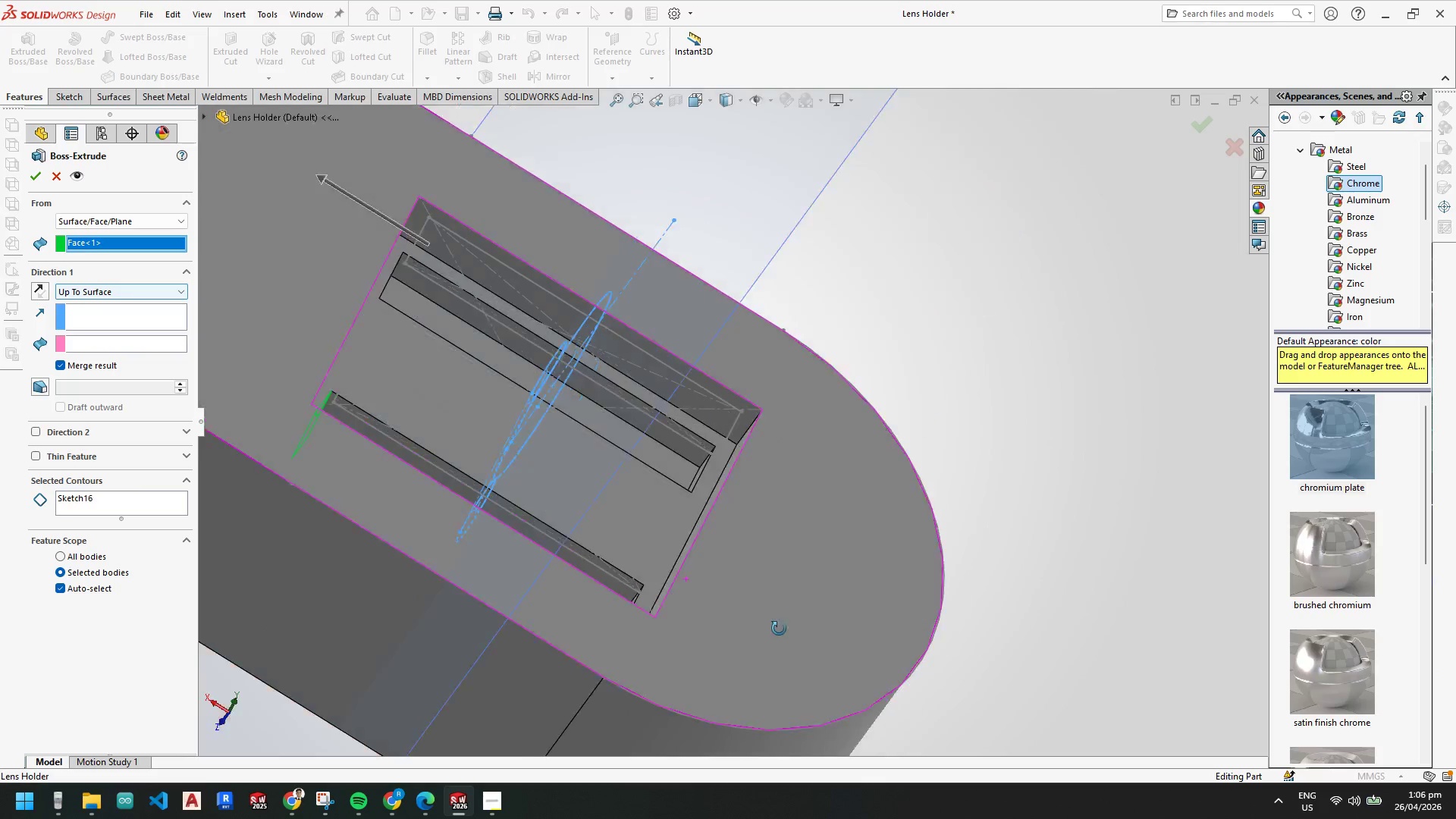 
left_click([639, 573])
 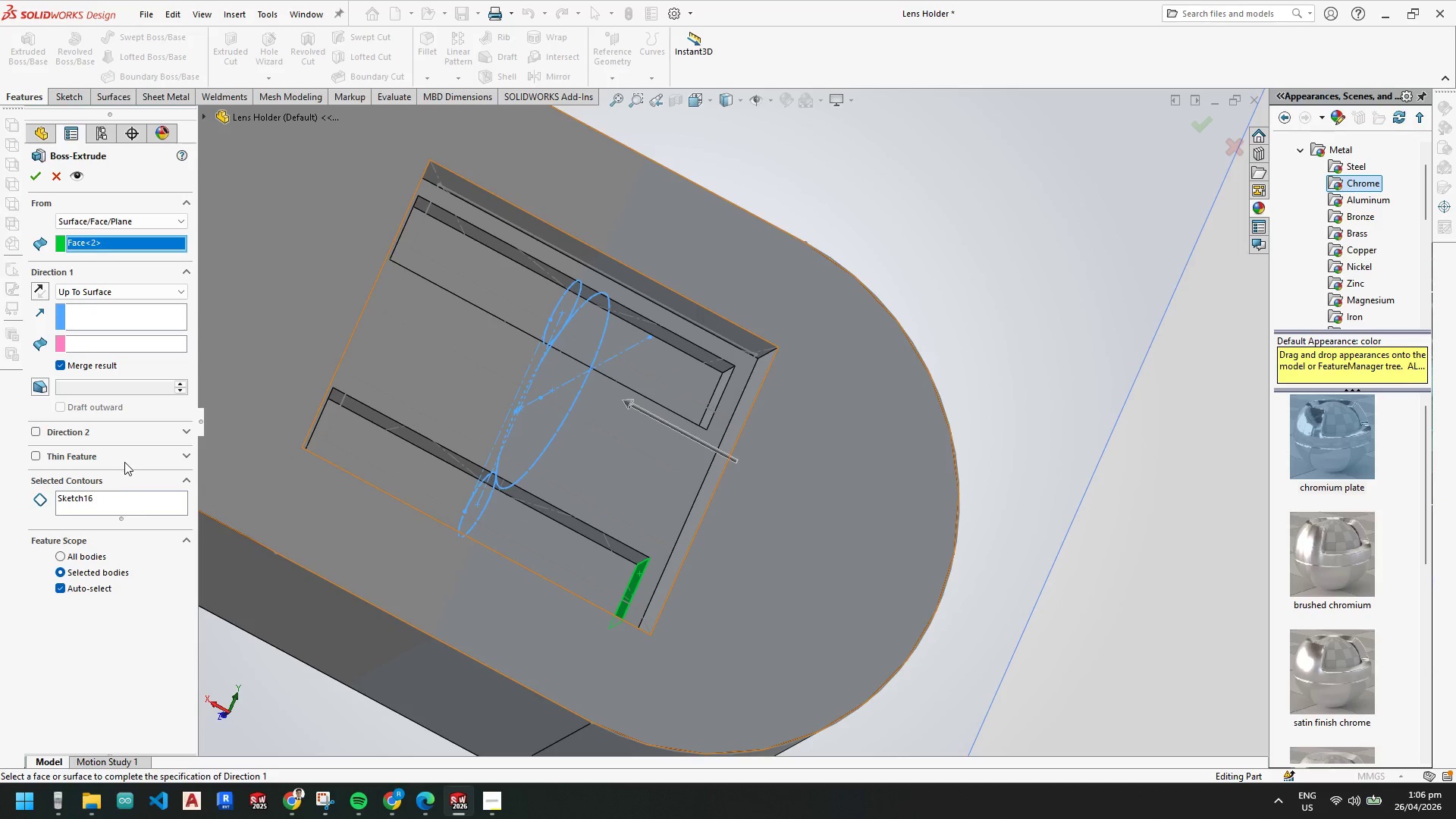 
left_click([115, 499])
 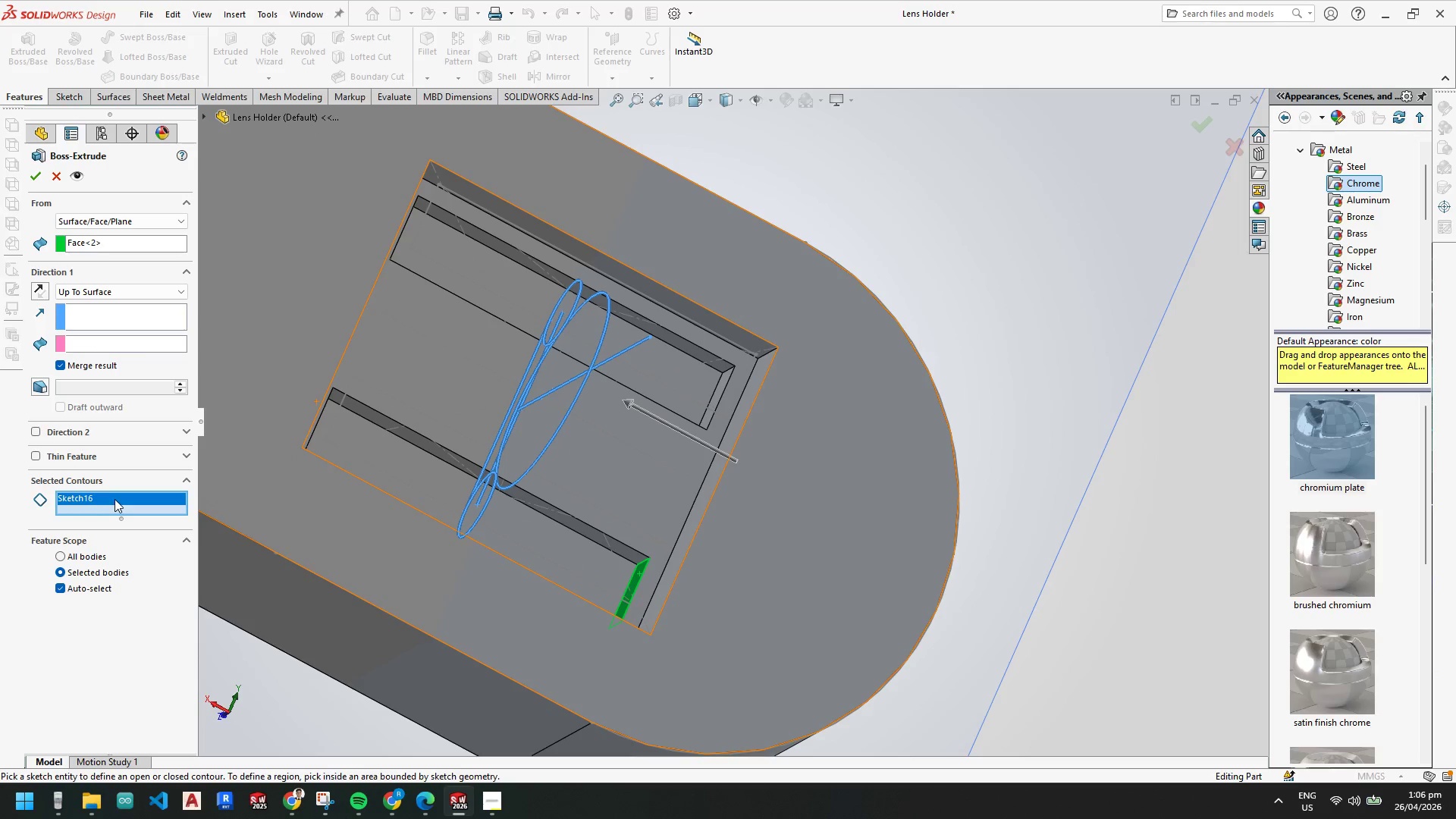 
right_click([115, 499])
 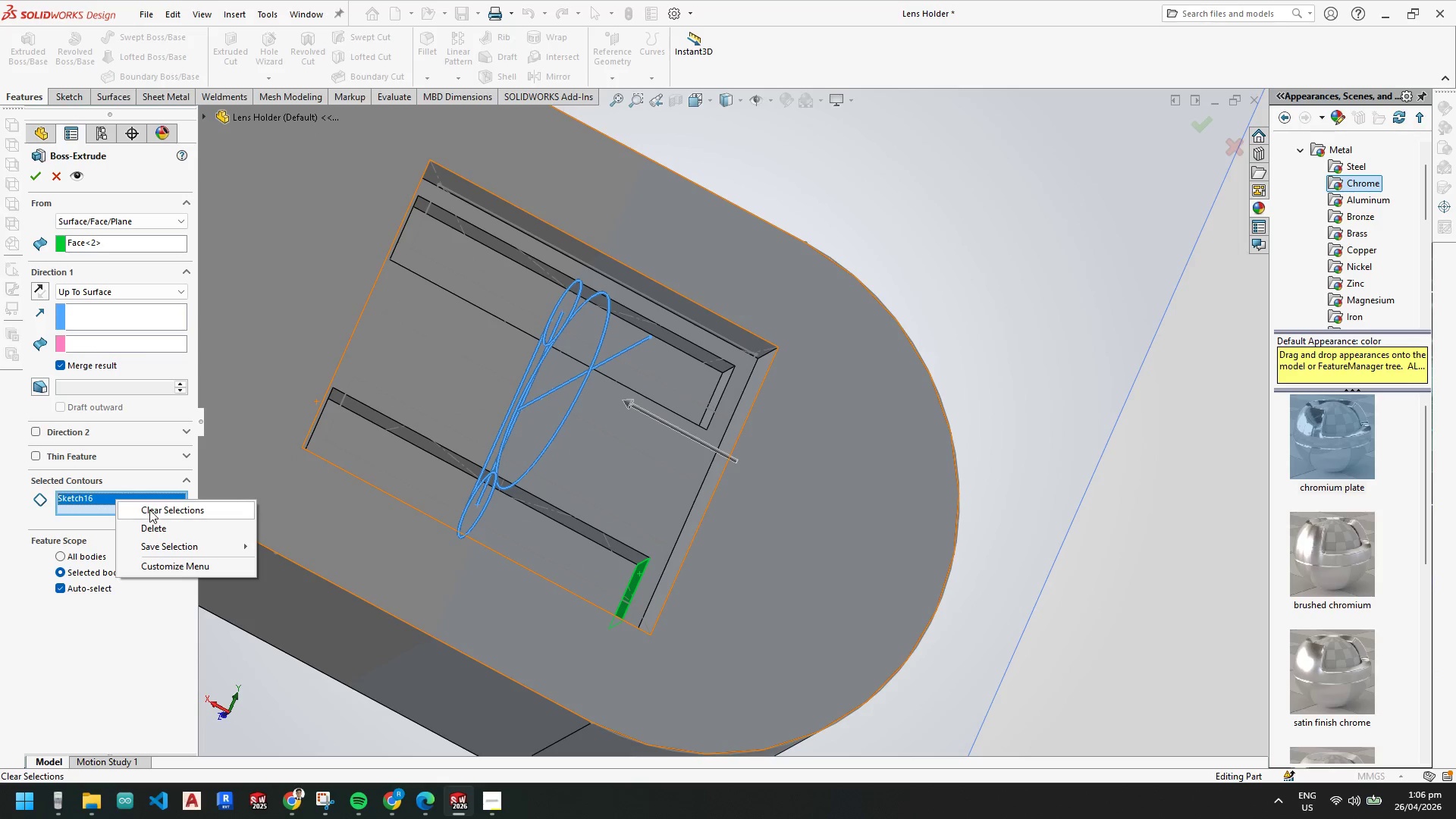 
left_click([149, 510])
 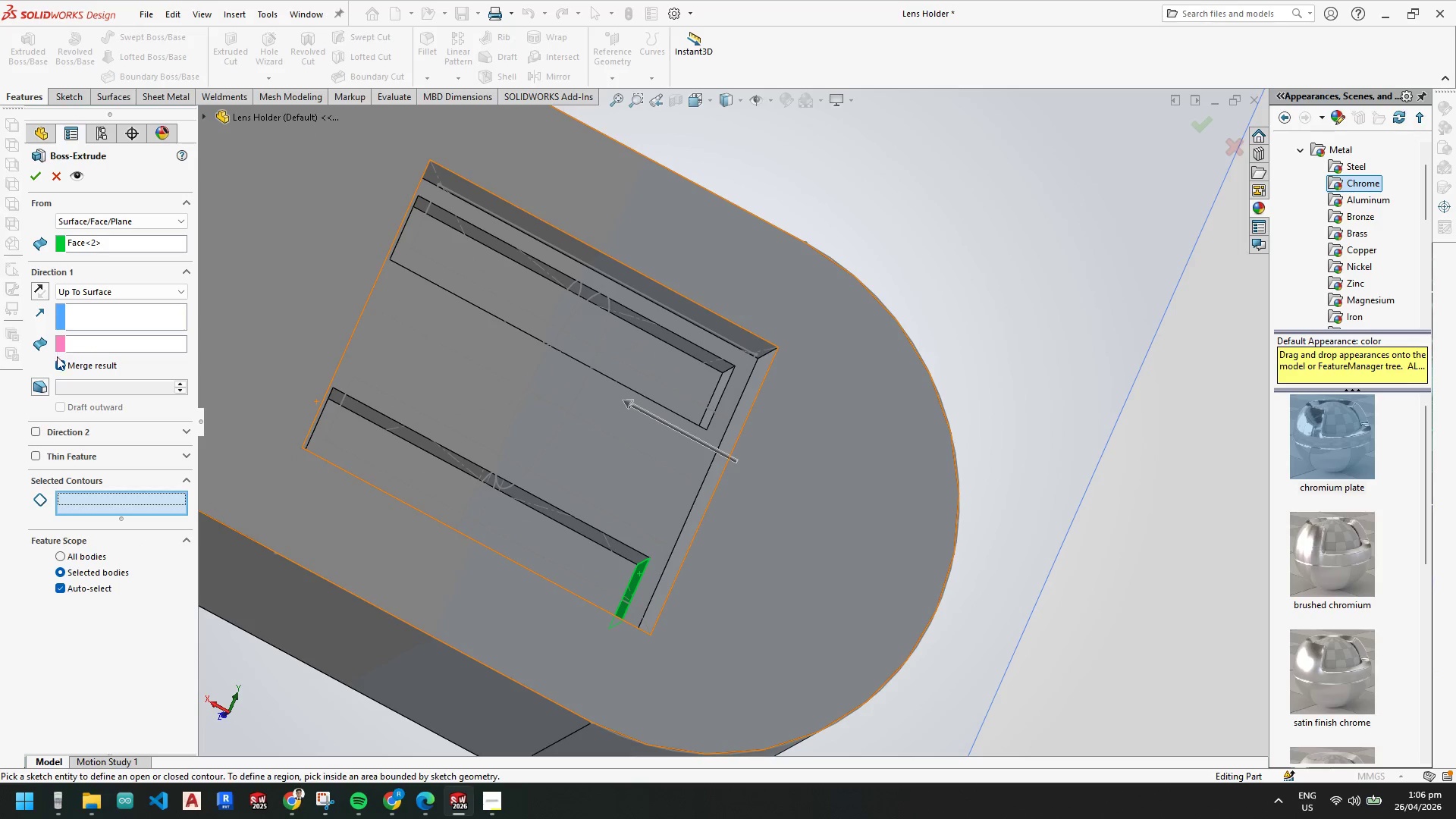 
left_click([62, 363])
 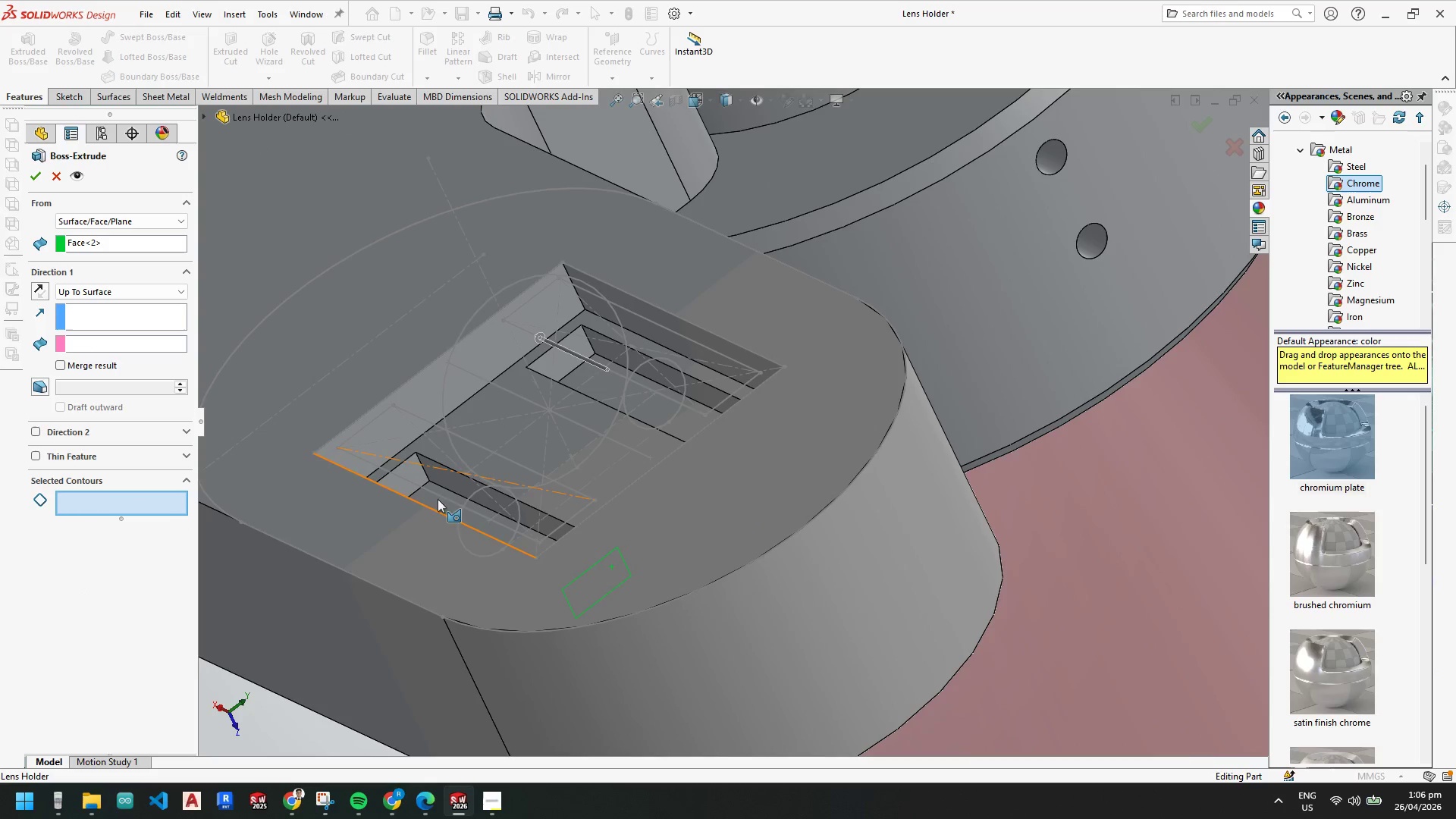 
left_click([518, 504])
 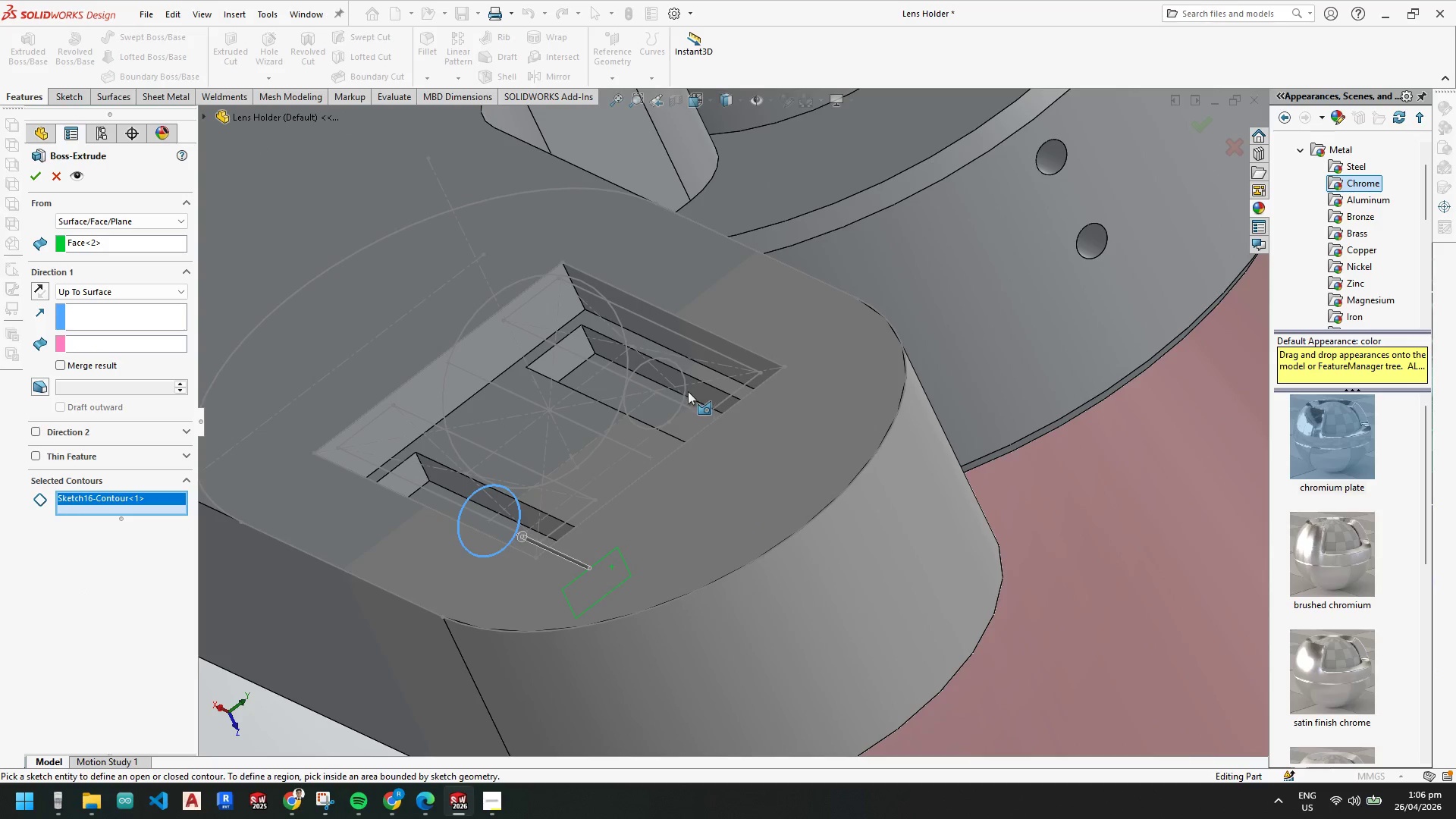 
left_click([686, 392])
 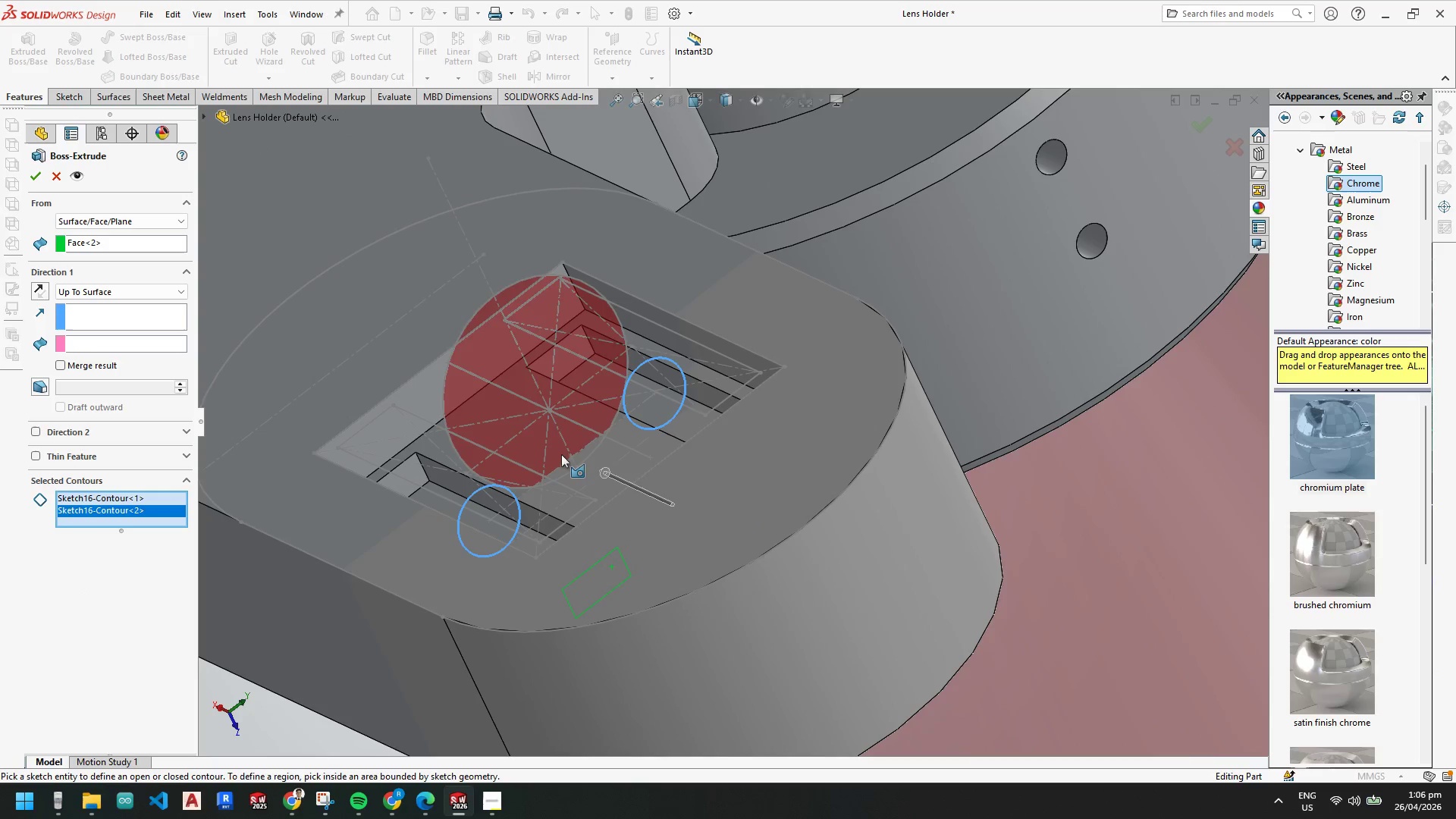 
scroll: coordinate [629, 460], scroll_direction: up, amount: 1.0
 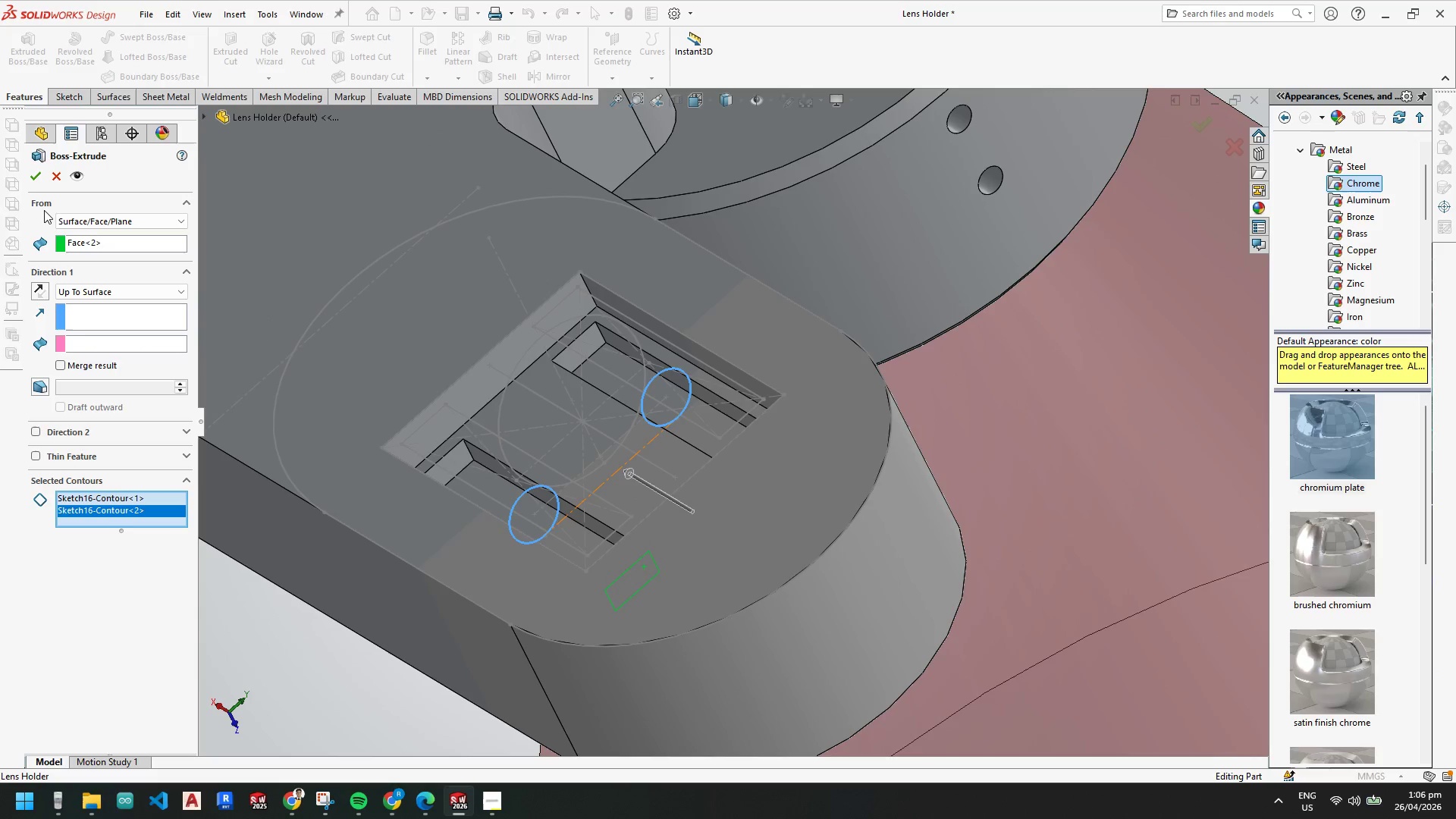 
left_click([37, 175])
 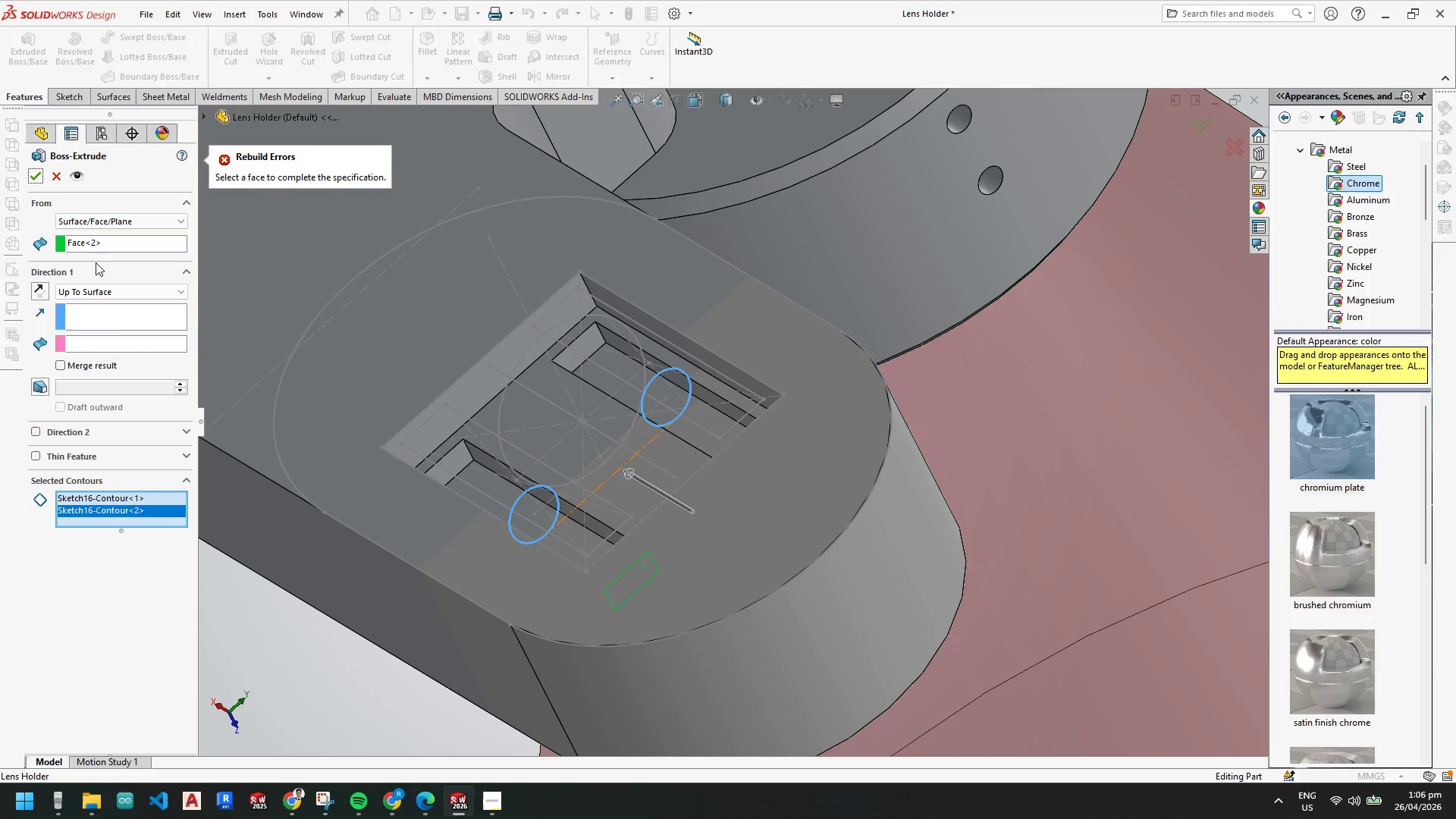 
left_click([112, 344])
 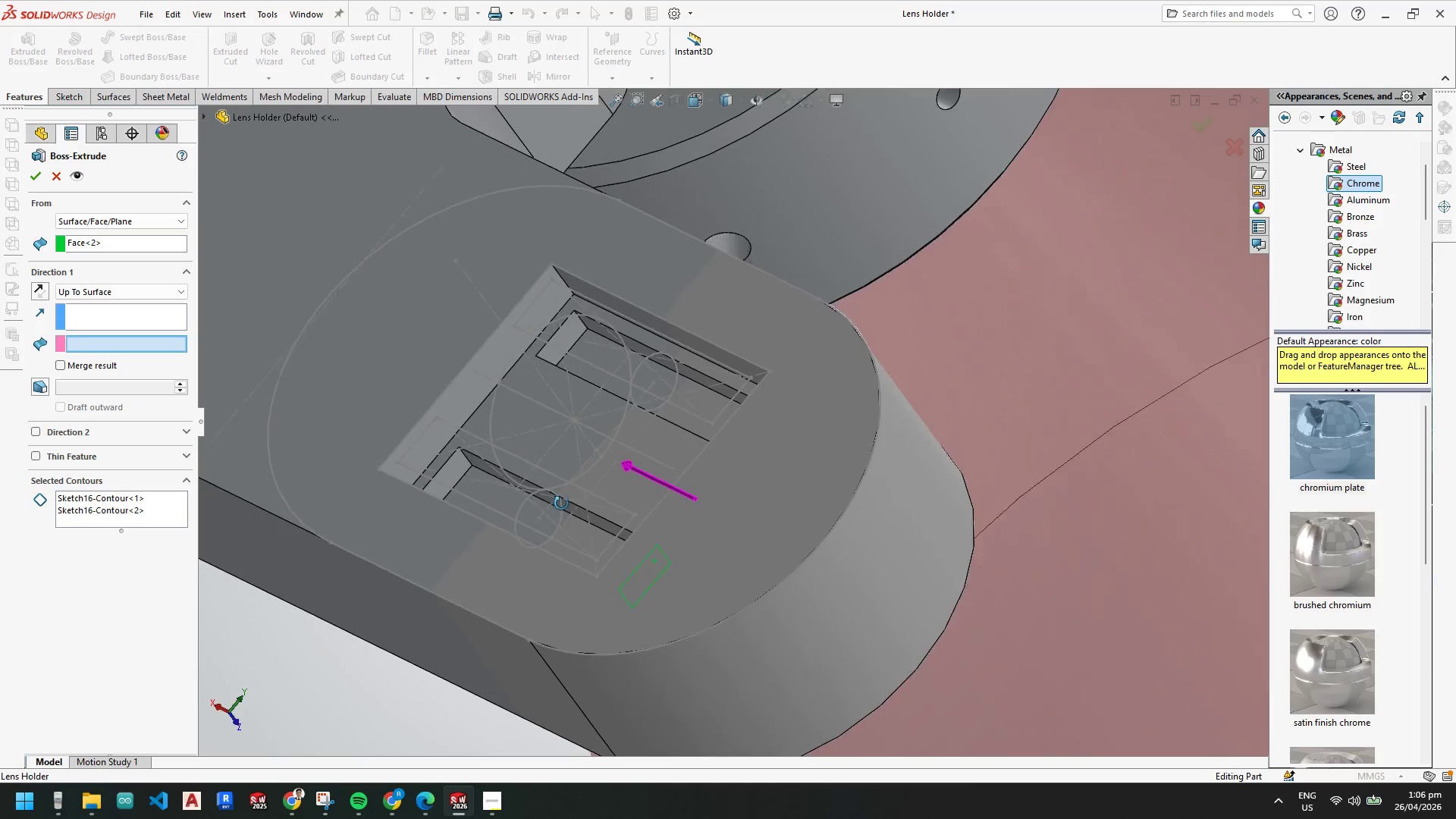 
left_click([457, 479])
 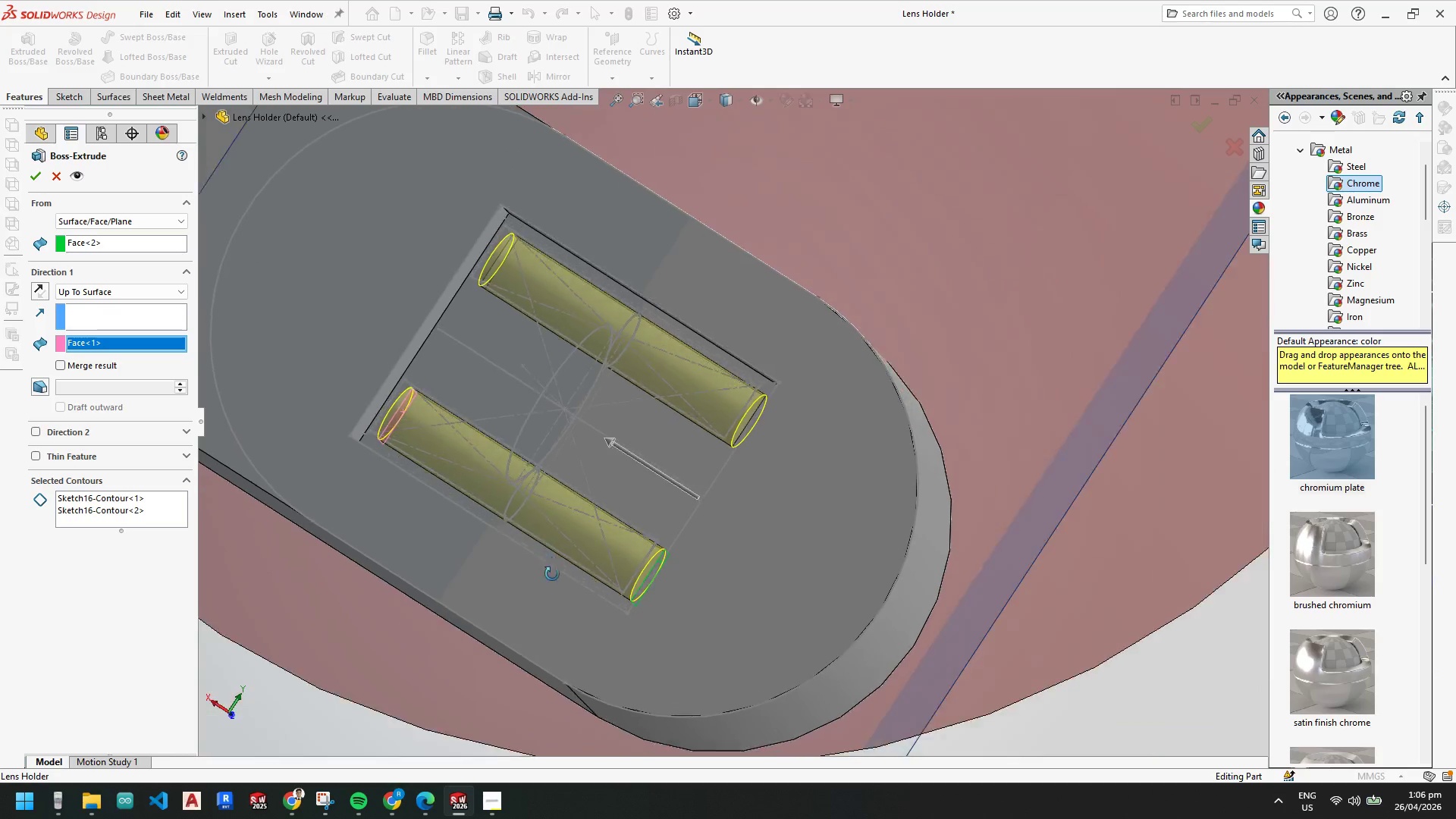 
scroll: coordinate [442, 403], scroll_direction: down, amount: 3.0
 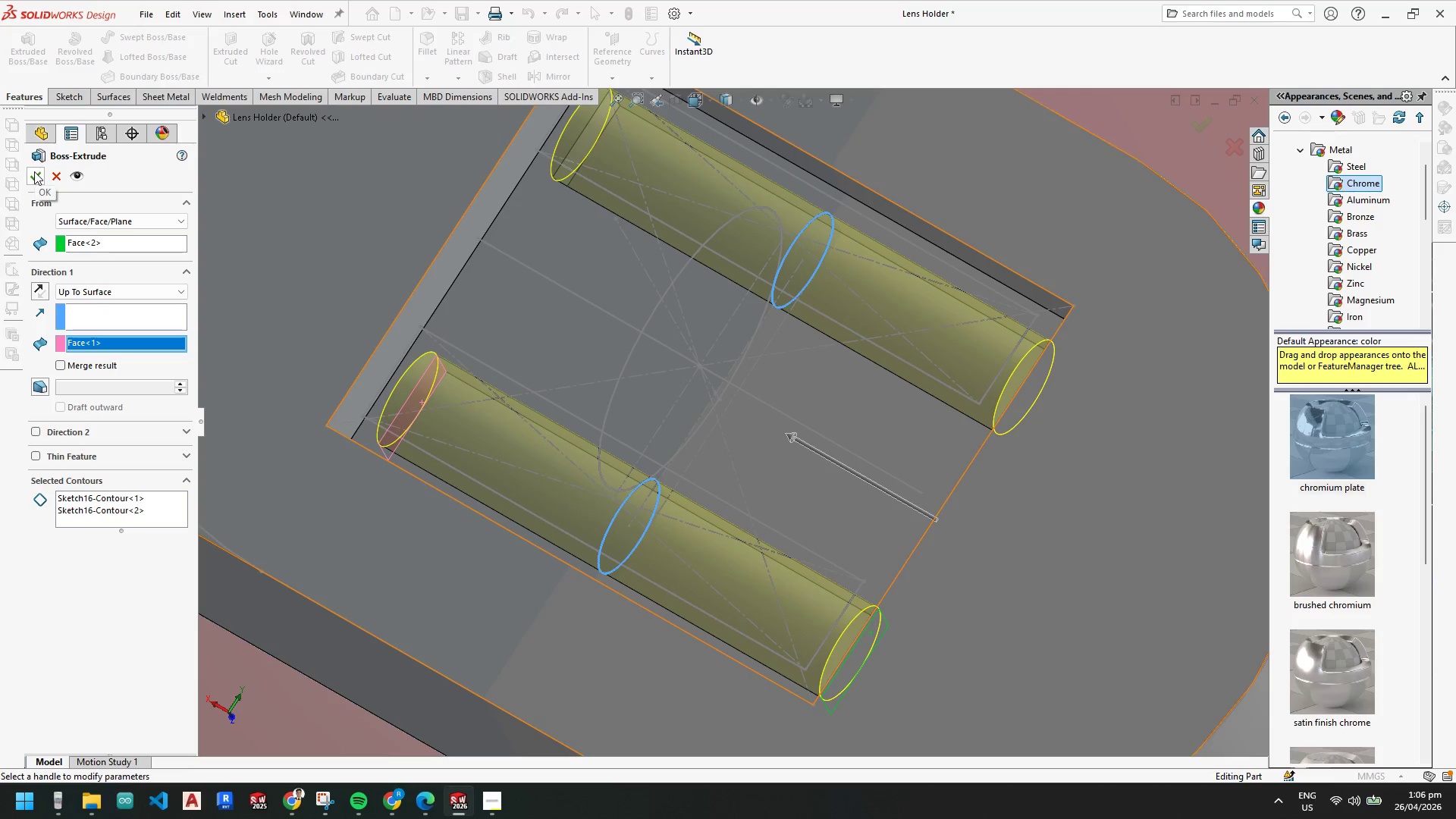 
wait(8.42)
 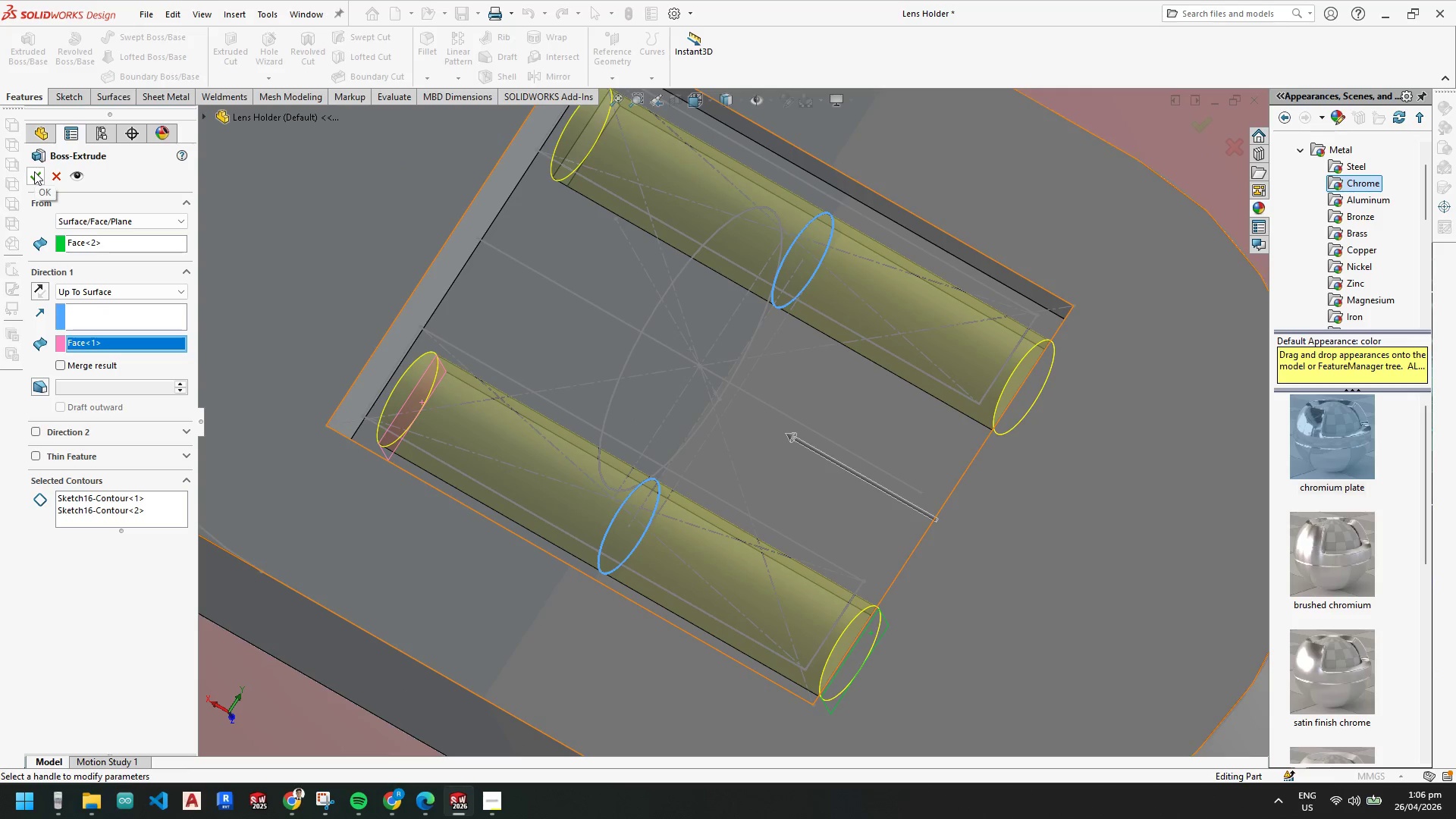 
scroll: coordinate [736, 440], scroll_direction: up, amount: 6.0
 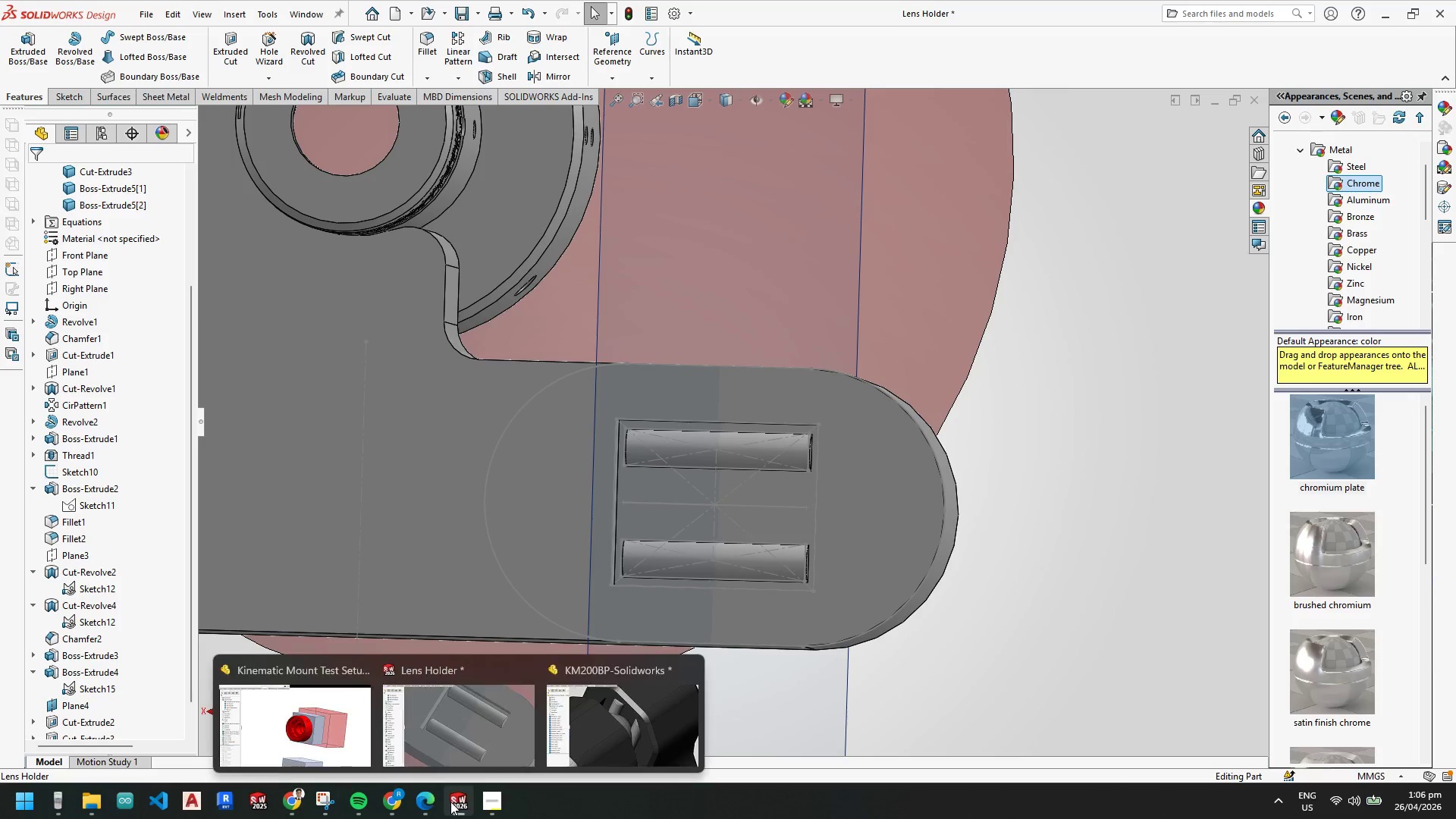 
scroll: coordinate [457, 429], scroll_direction: down, amount: 3.0
 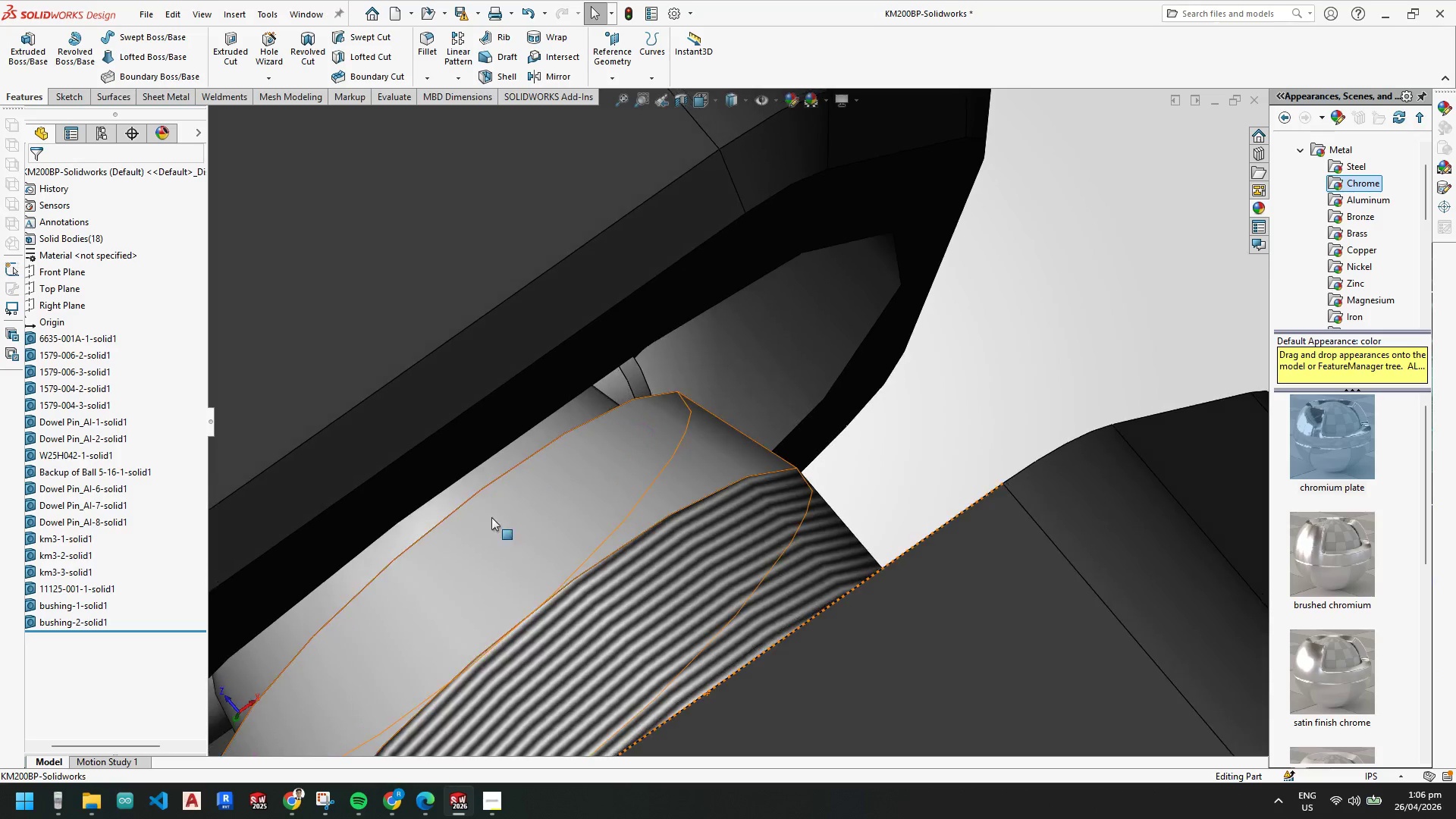 
scroll: coordinate [520, 601], scroll_direction: up, amount: 17.0
 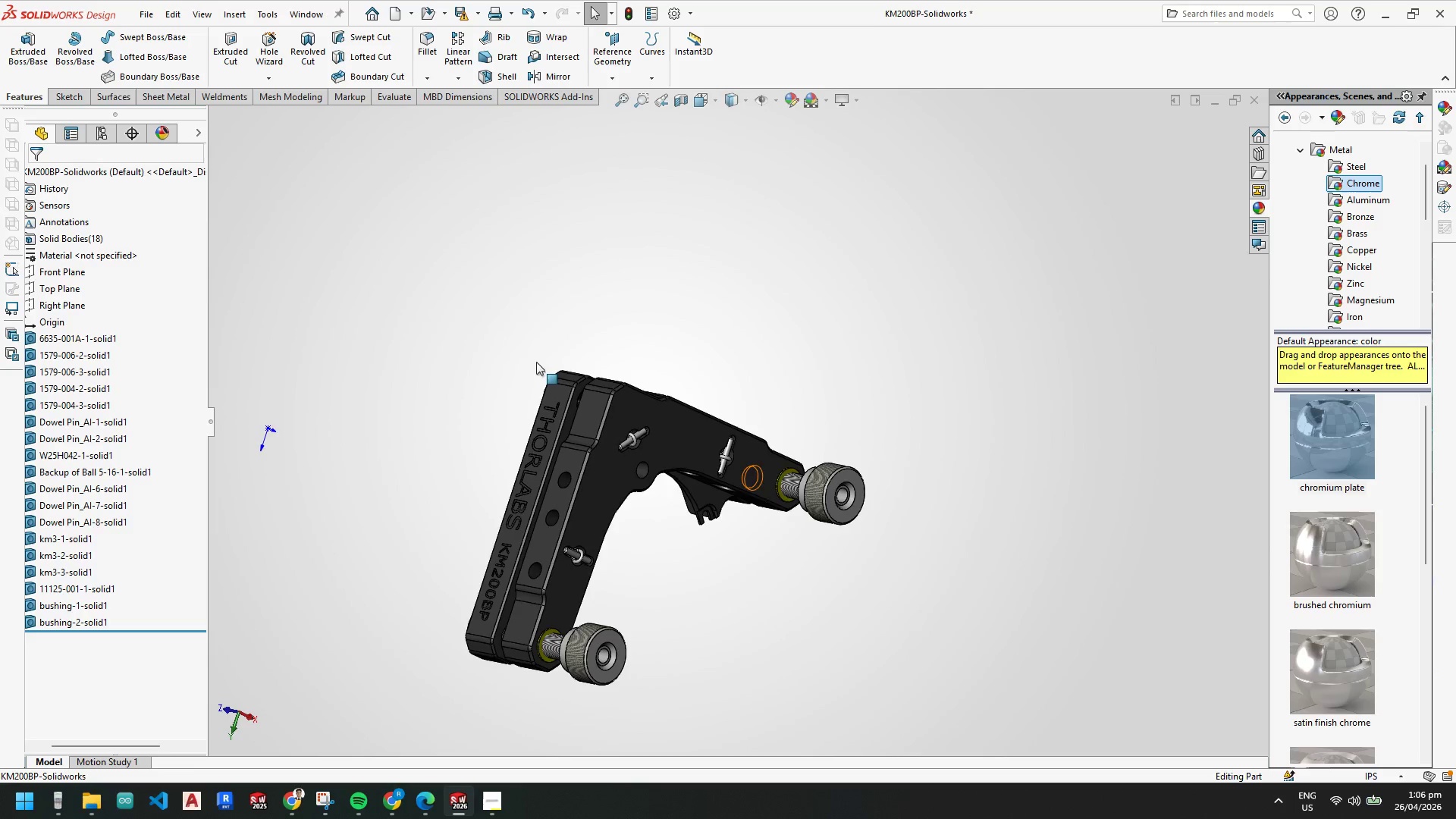 
key(Escape)
 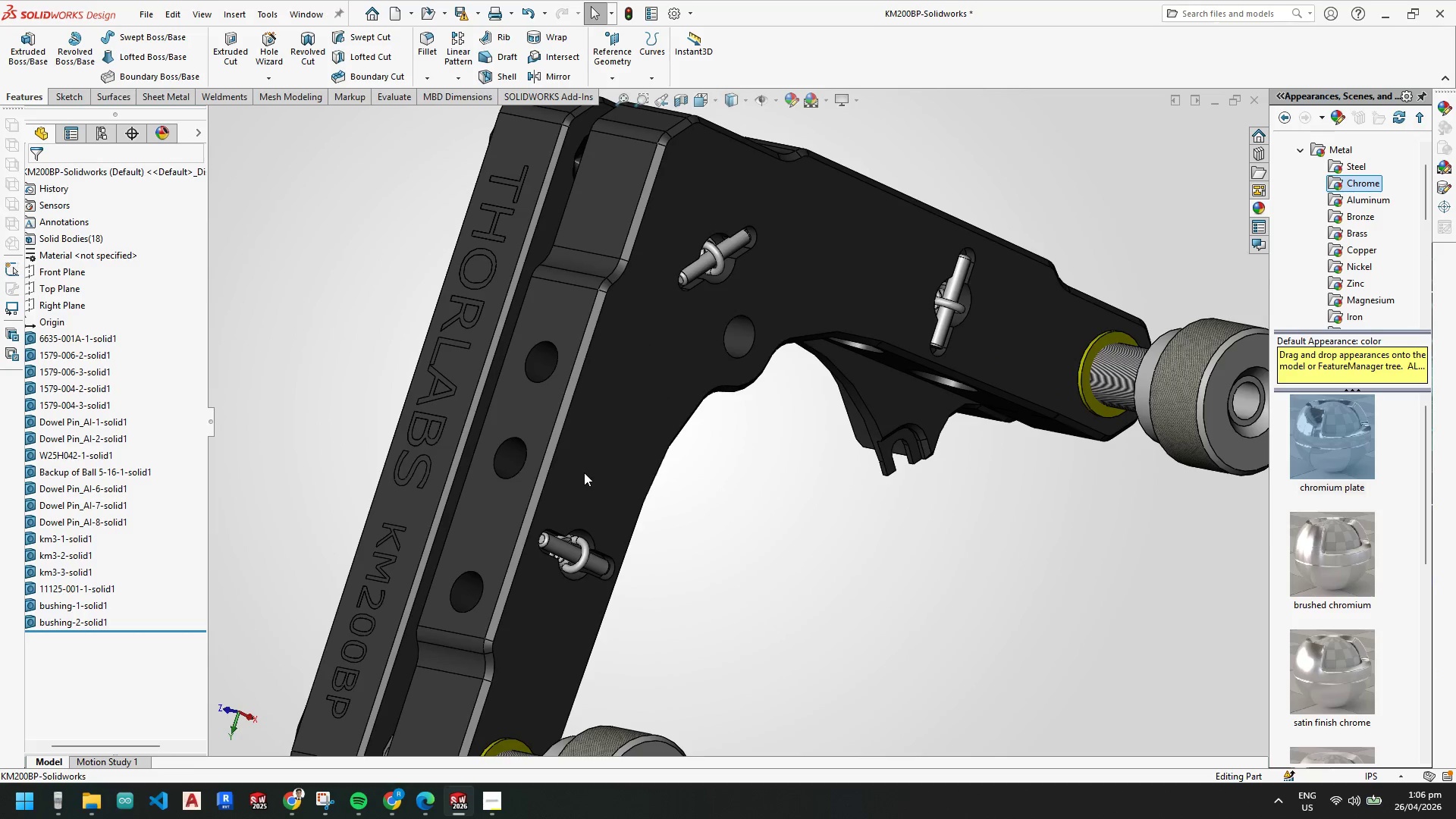 
right_click([585, 469])
 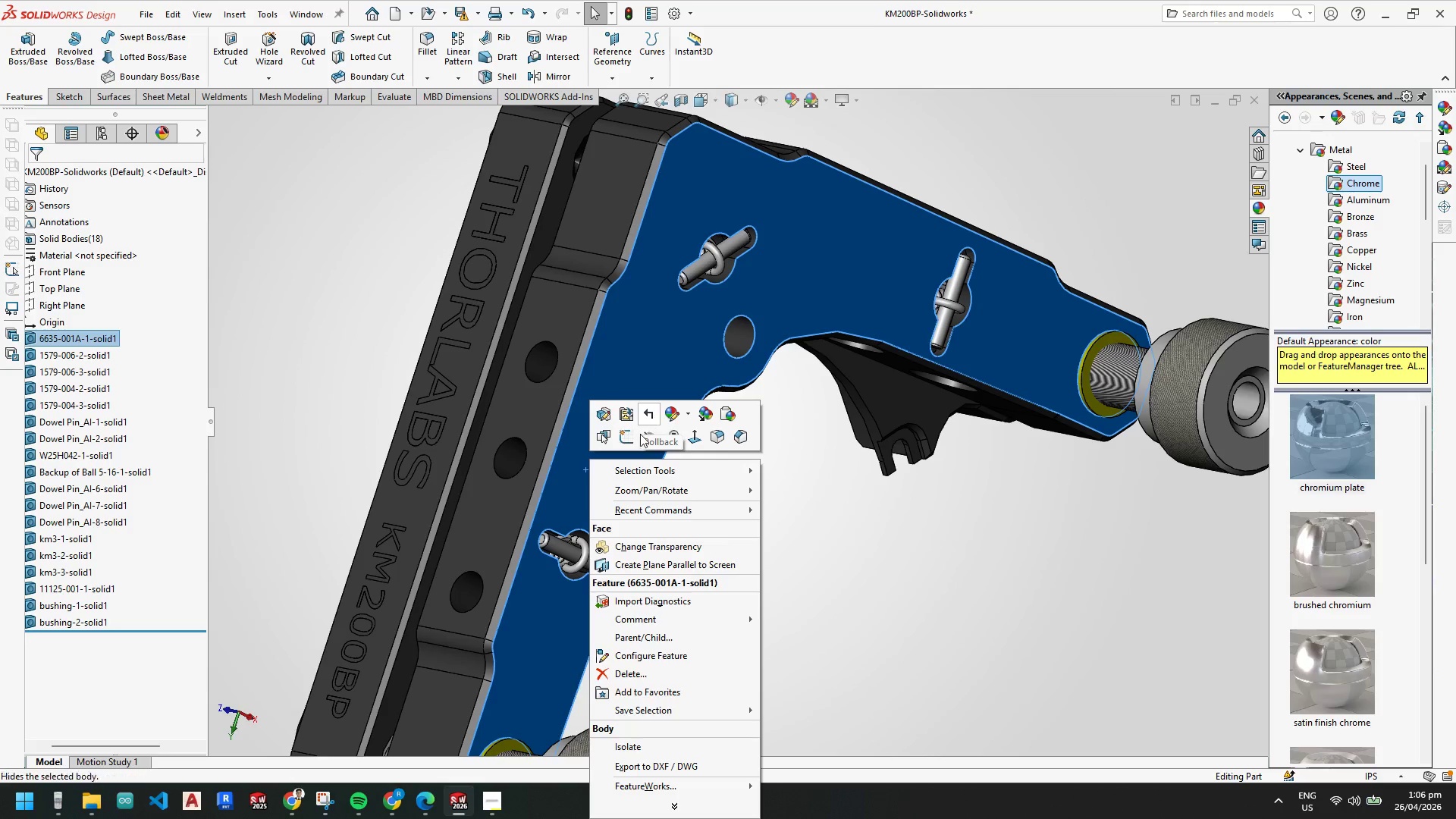 
scroll: coordinate [585, 519], scroll_direction: down, amount: 5.0
 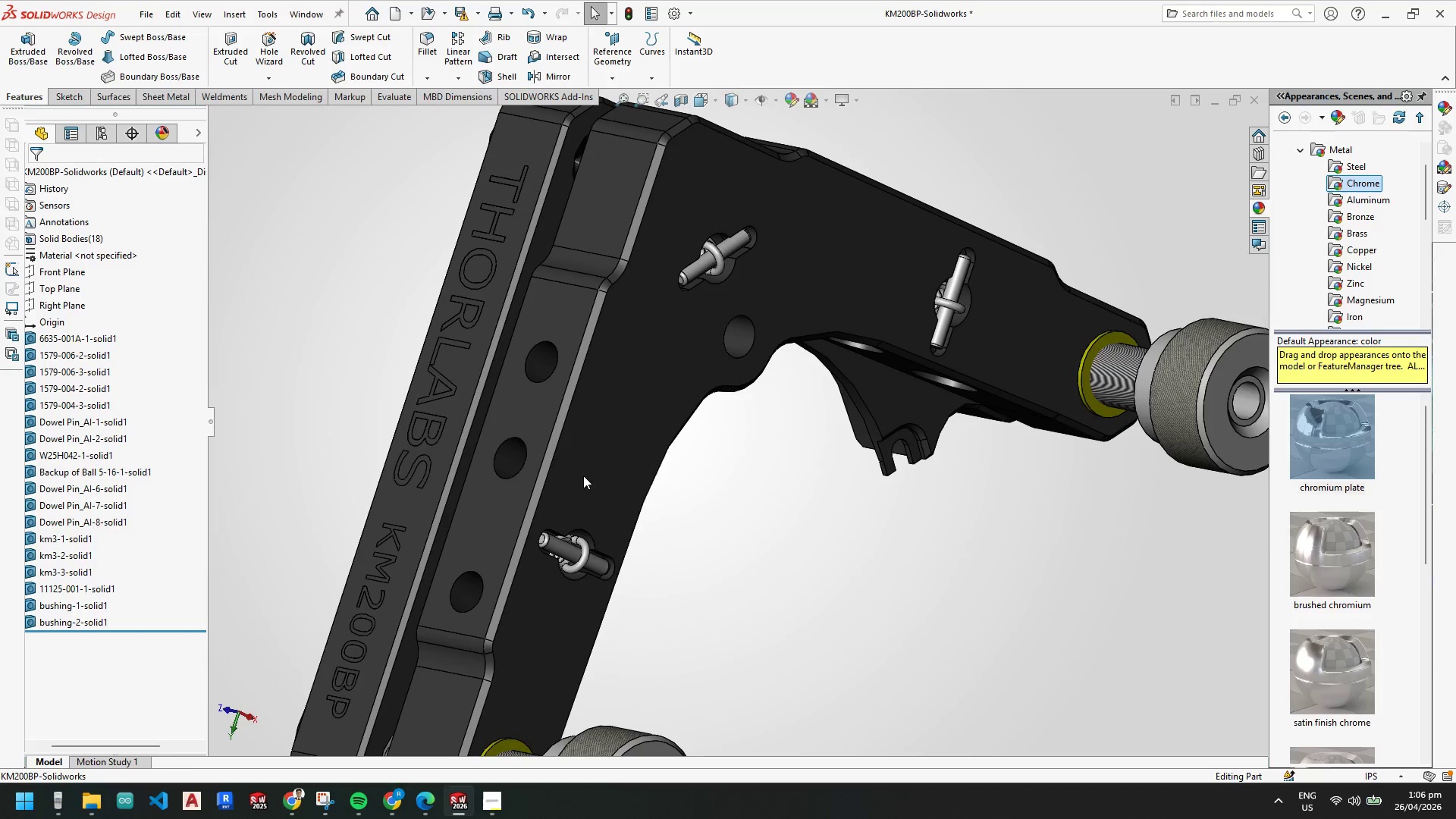 
scroll: coordinate [730, 510], scroll_direction: up, amount: 4.0
 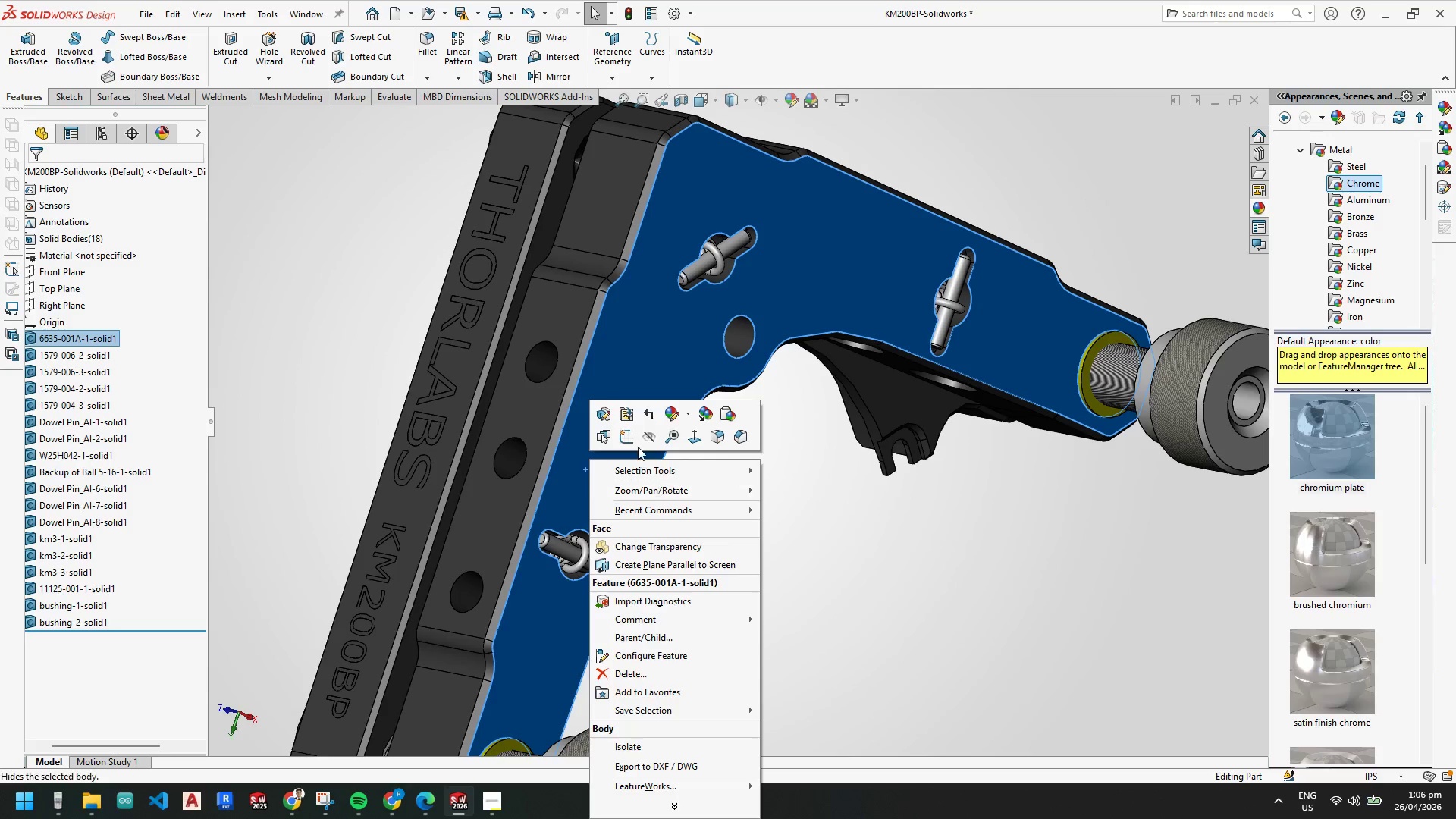 
left_click([645, 438])
 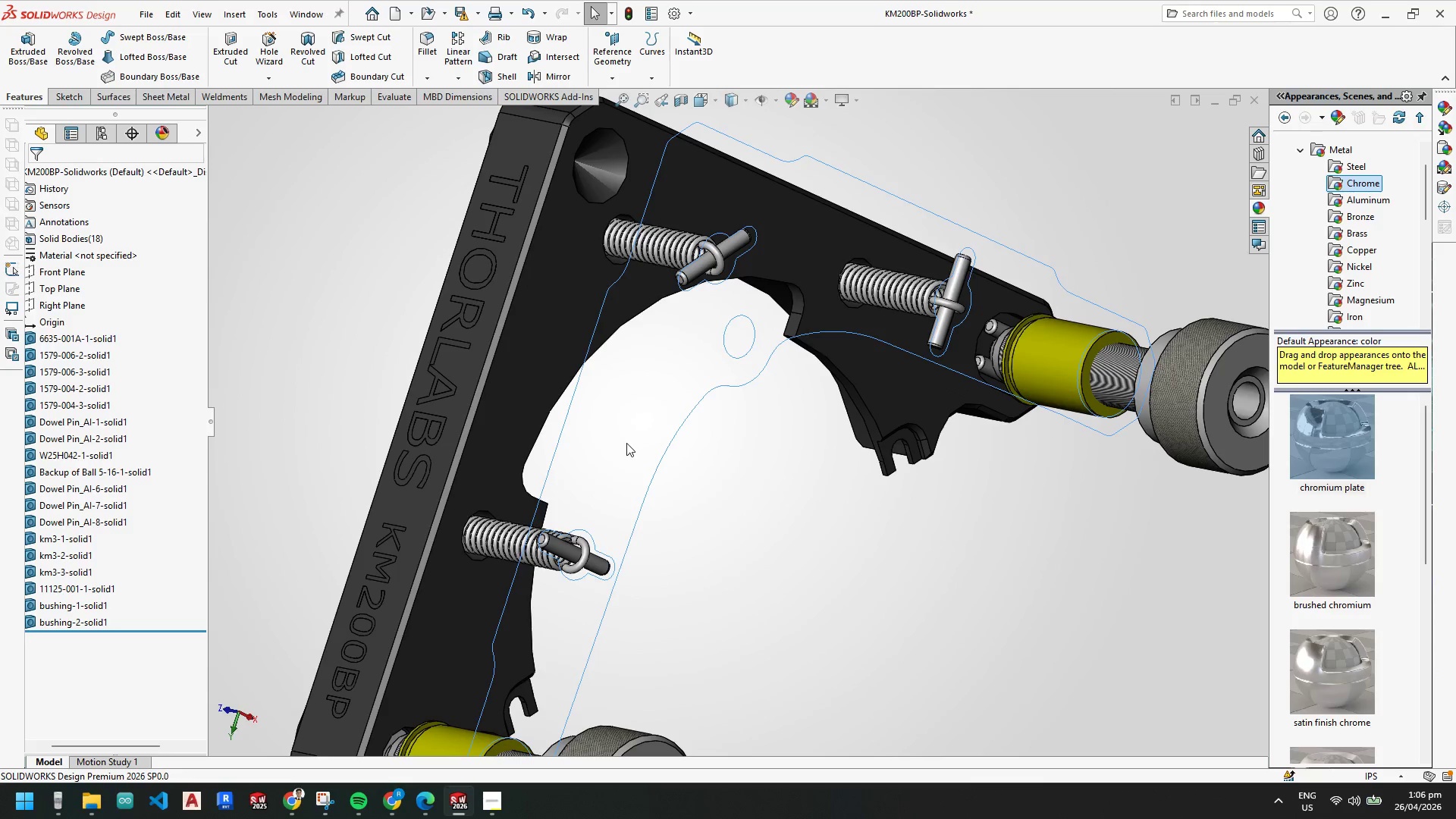 
scroll: coordinate [623, 430], scroll_direction: up, amount: 2.0
 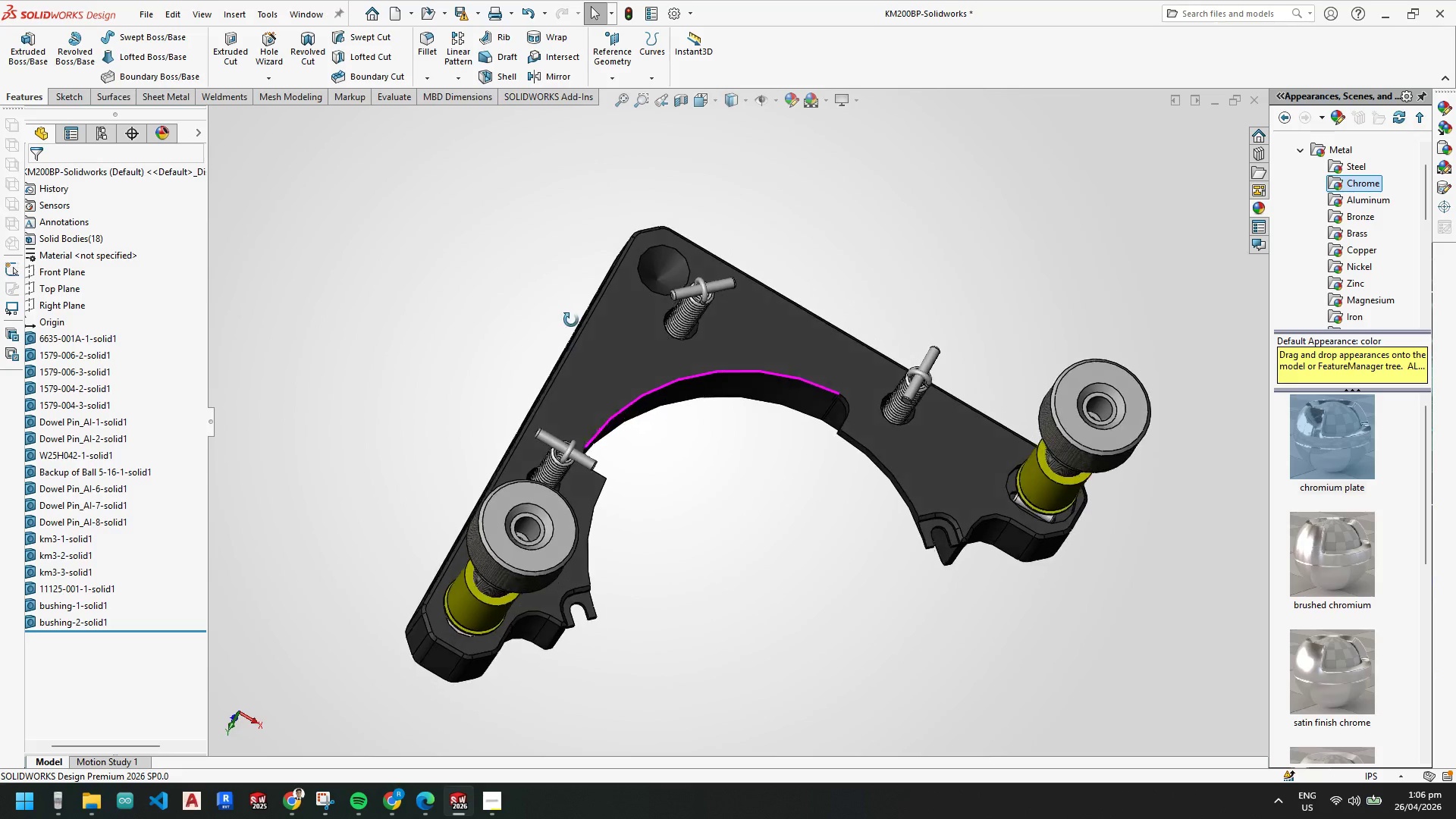 
scroll: coordinate [739, 554], scroll_direction: down, amount: 13.0
 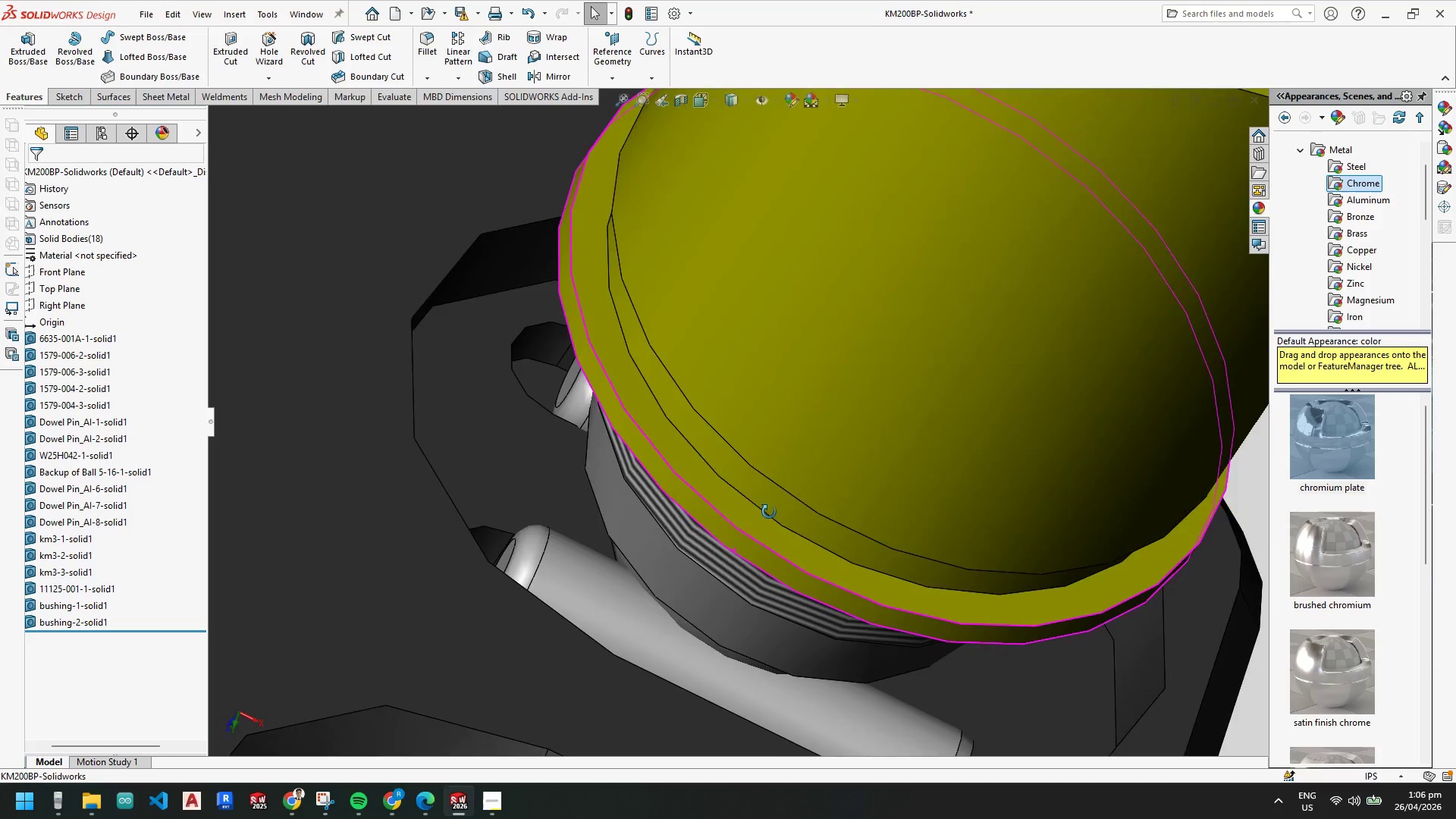 
wait(9.09)
 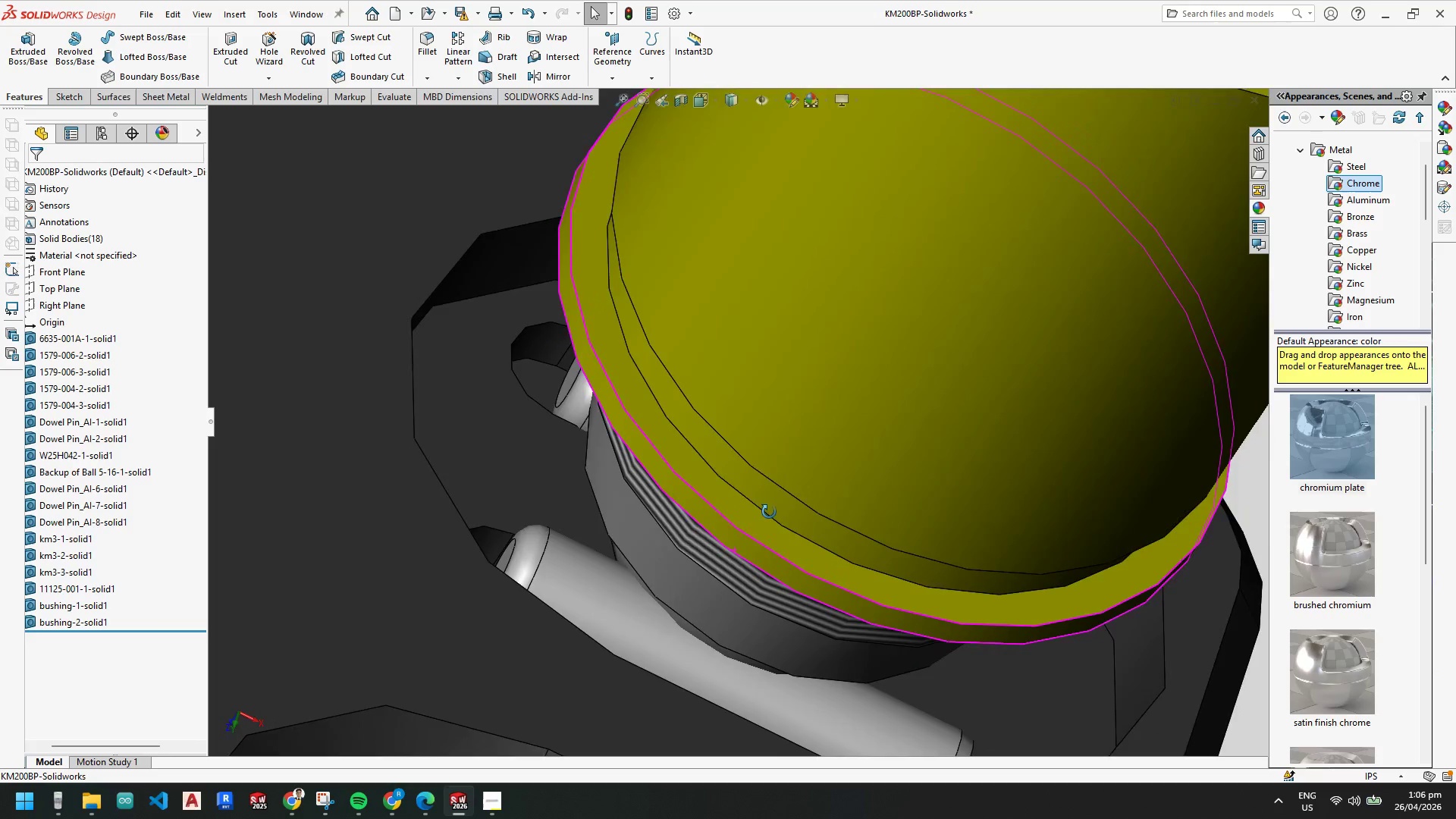 
mouse_move([456, 786])
 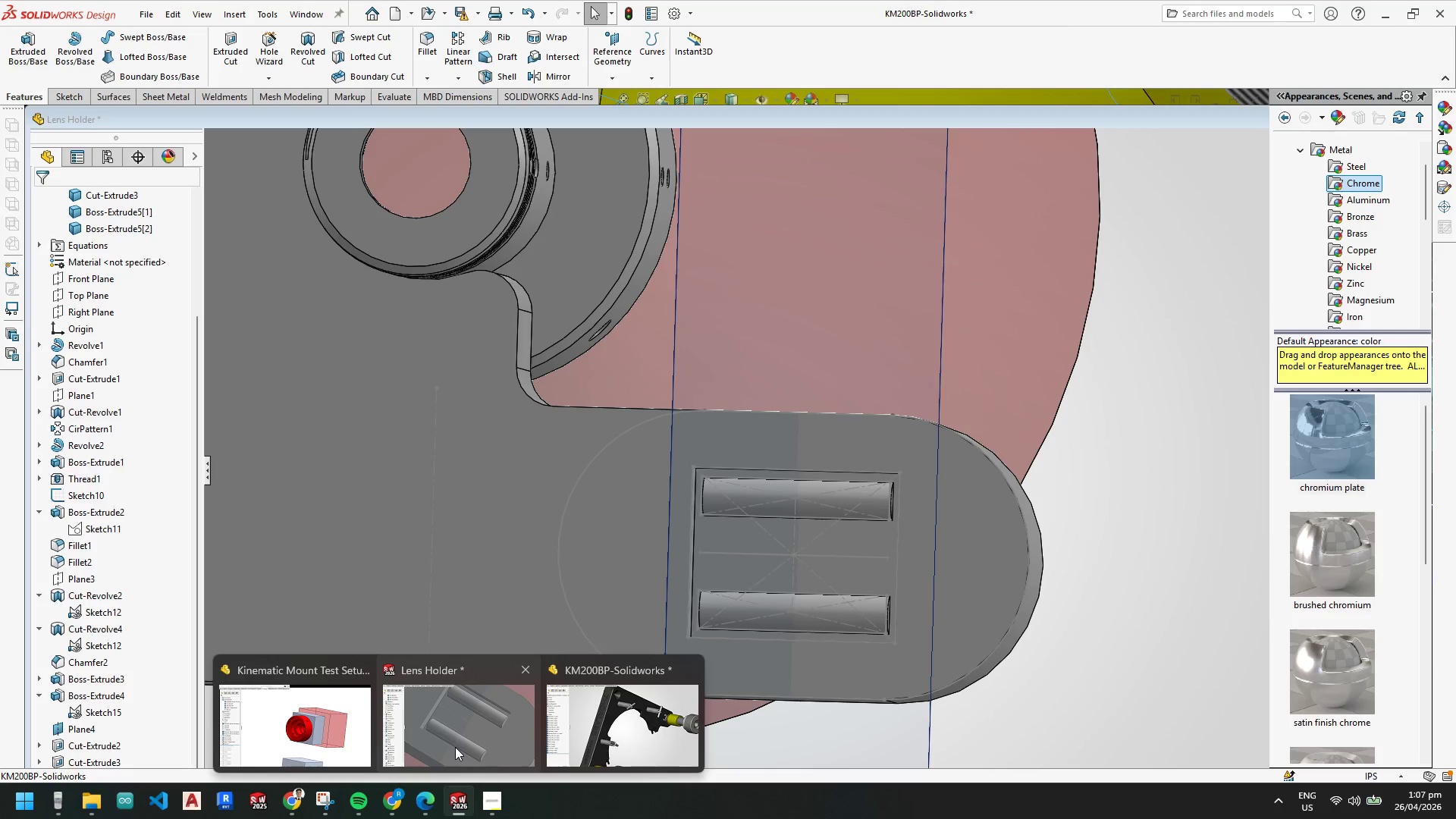 
left_click([455, 747])
 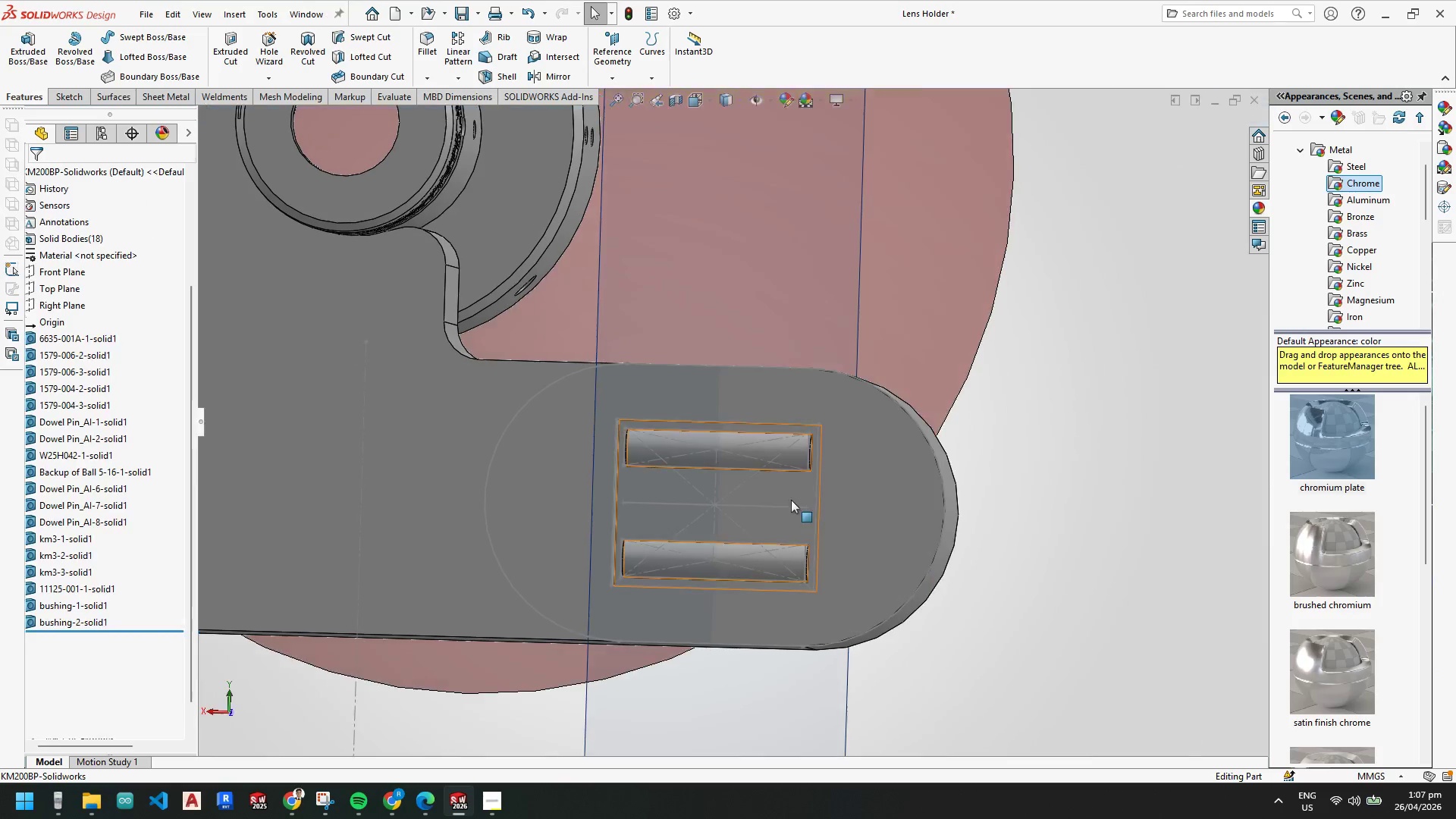 
scroll: coordinate [686, 460], scroll_direction: down, amount: 4.0
 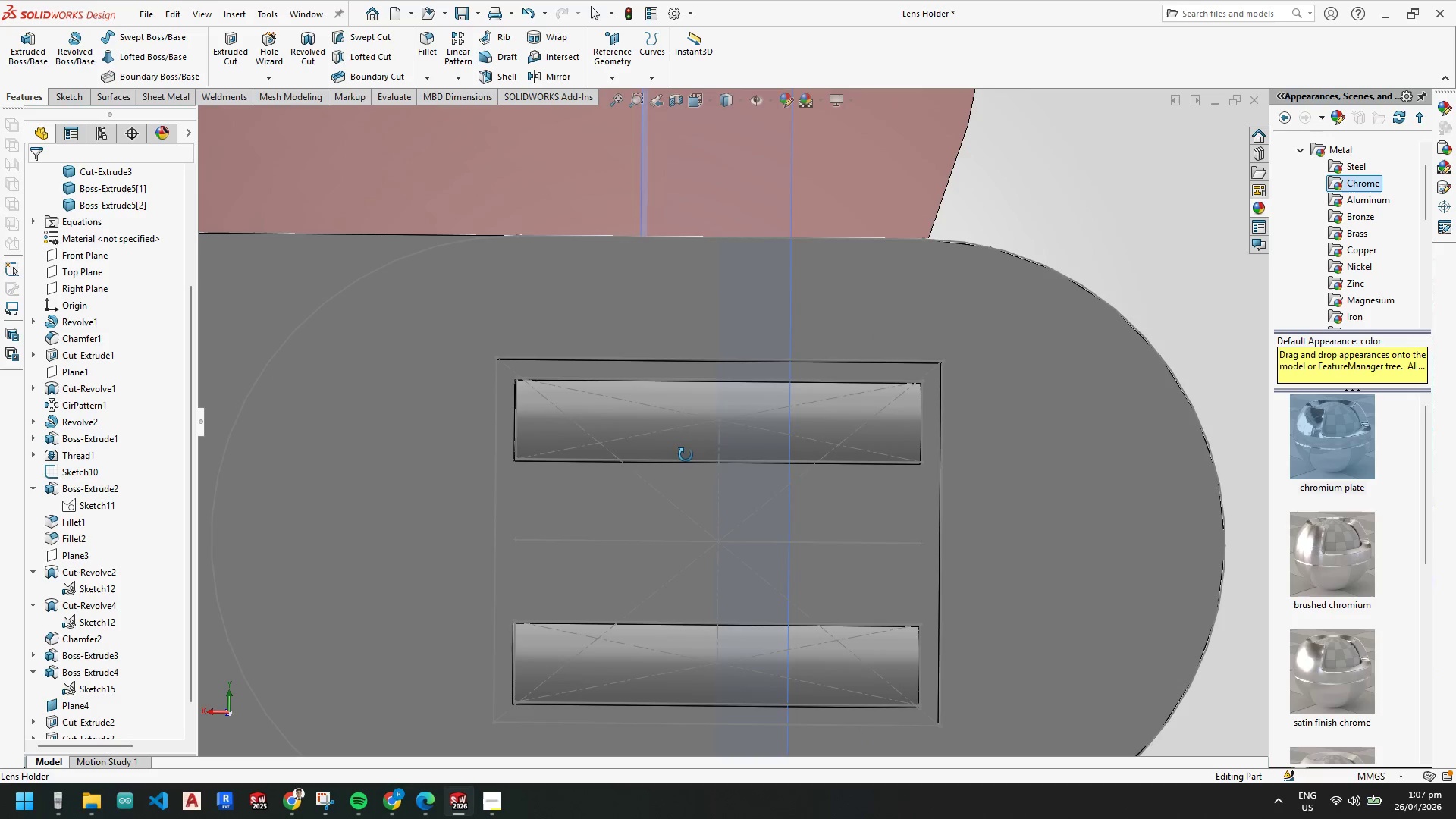 
scroll: coordinate [704, 488], scroll_direction: up, amount: 2.0
 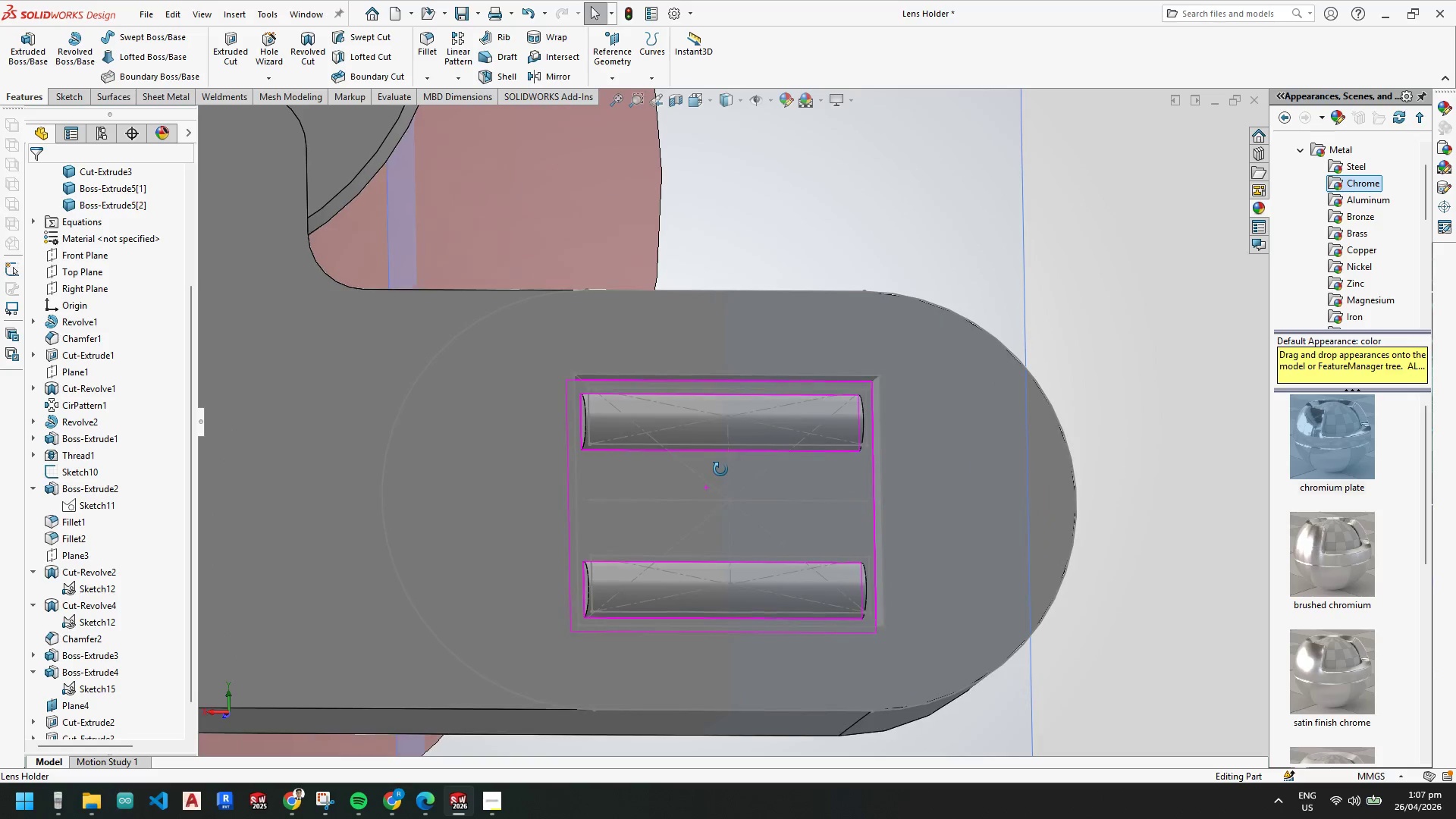 
left_click([671, 436])
 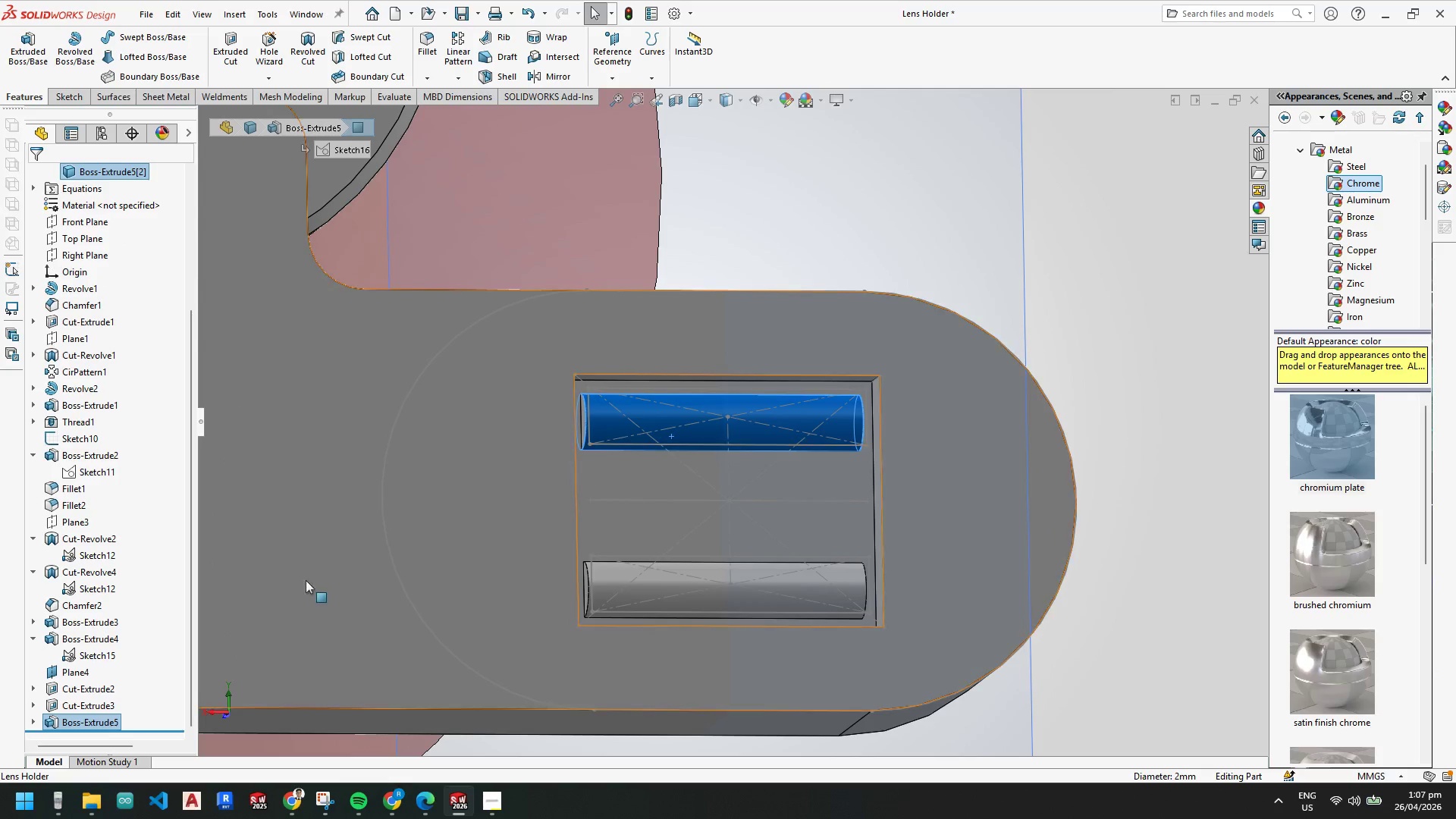 
key(Escape)
 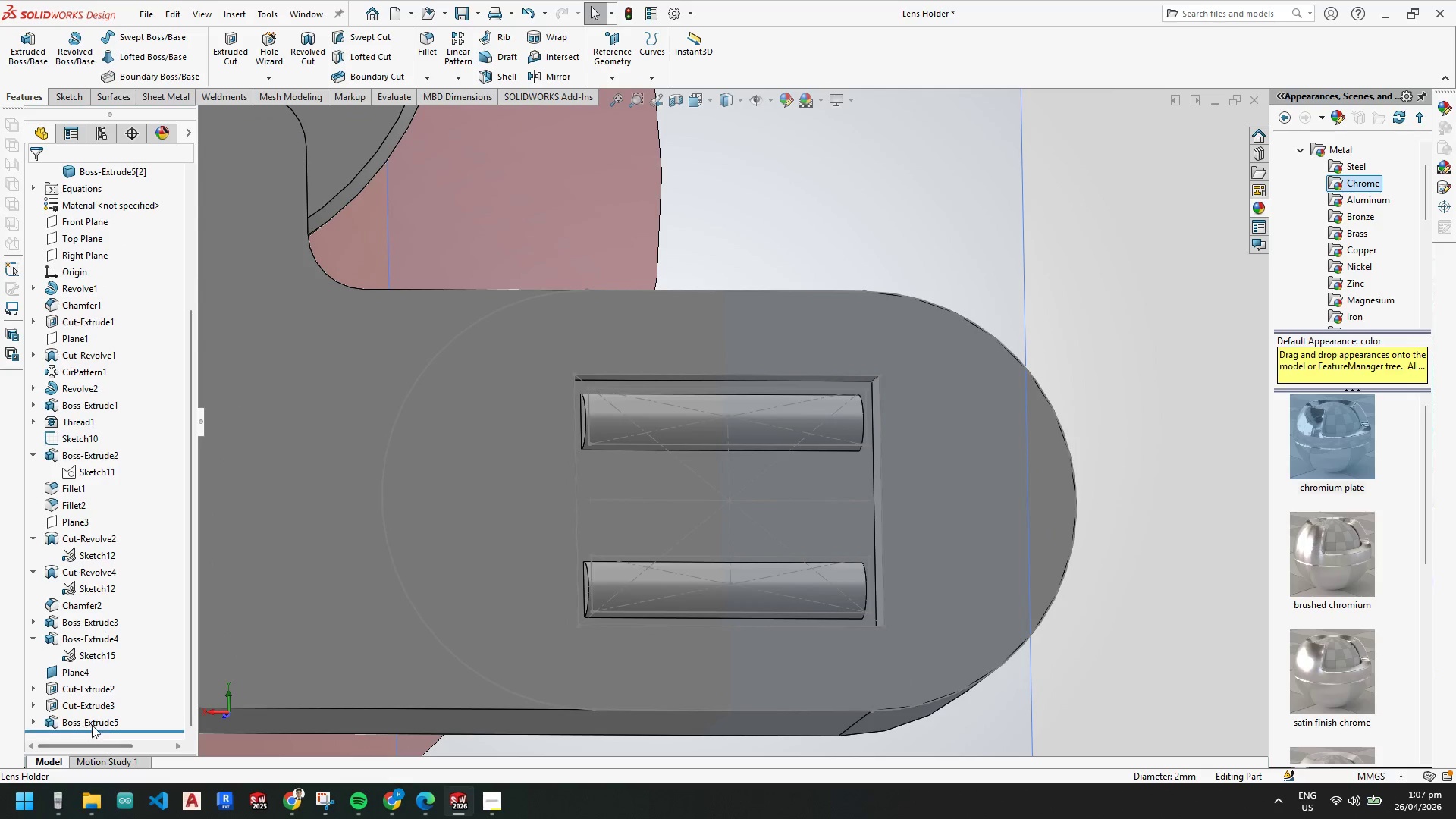 
left_click([93, 723])
 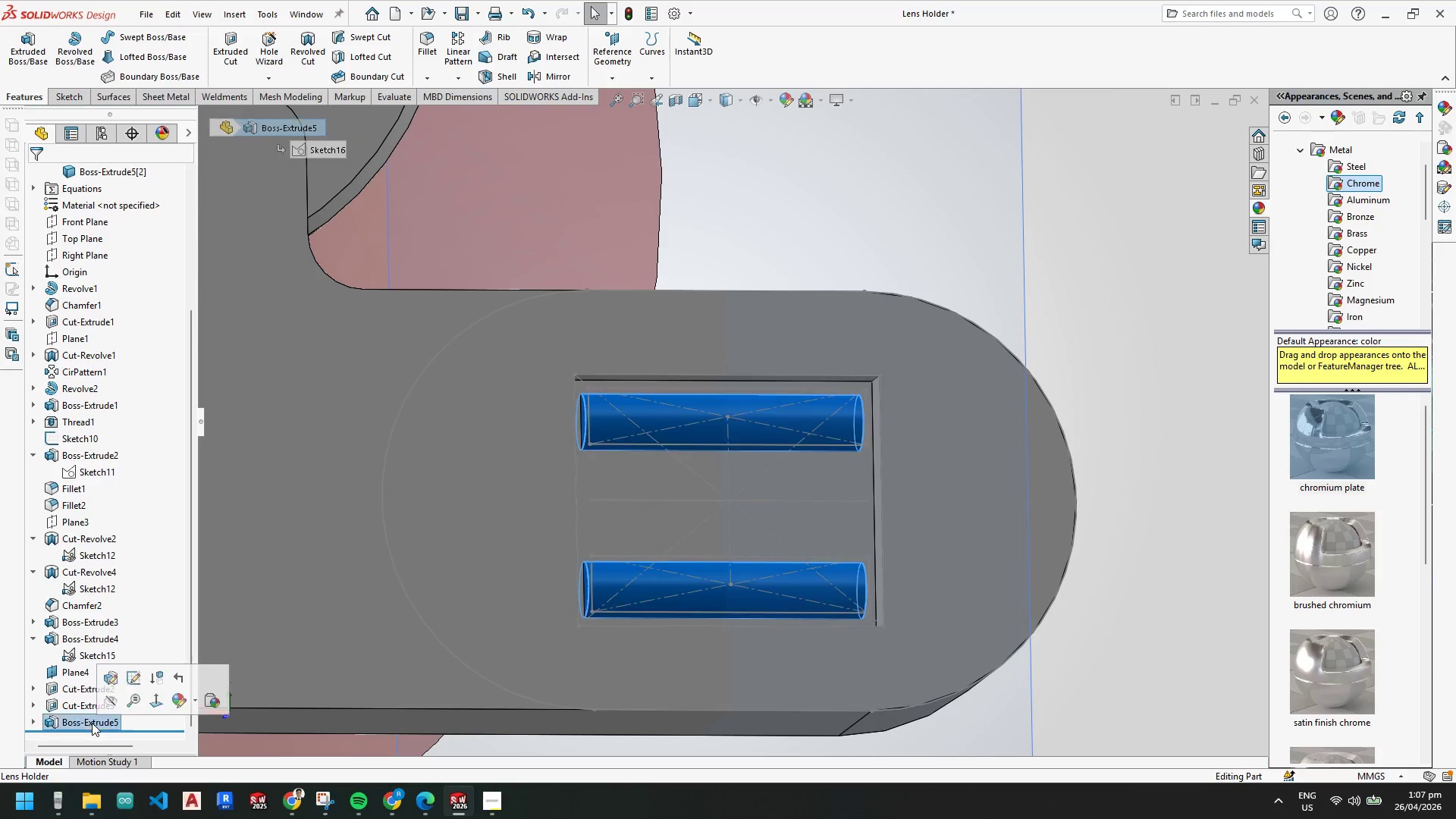 
right_click([92, 721])
 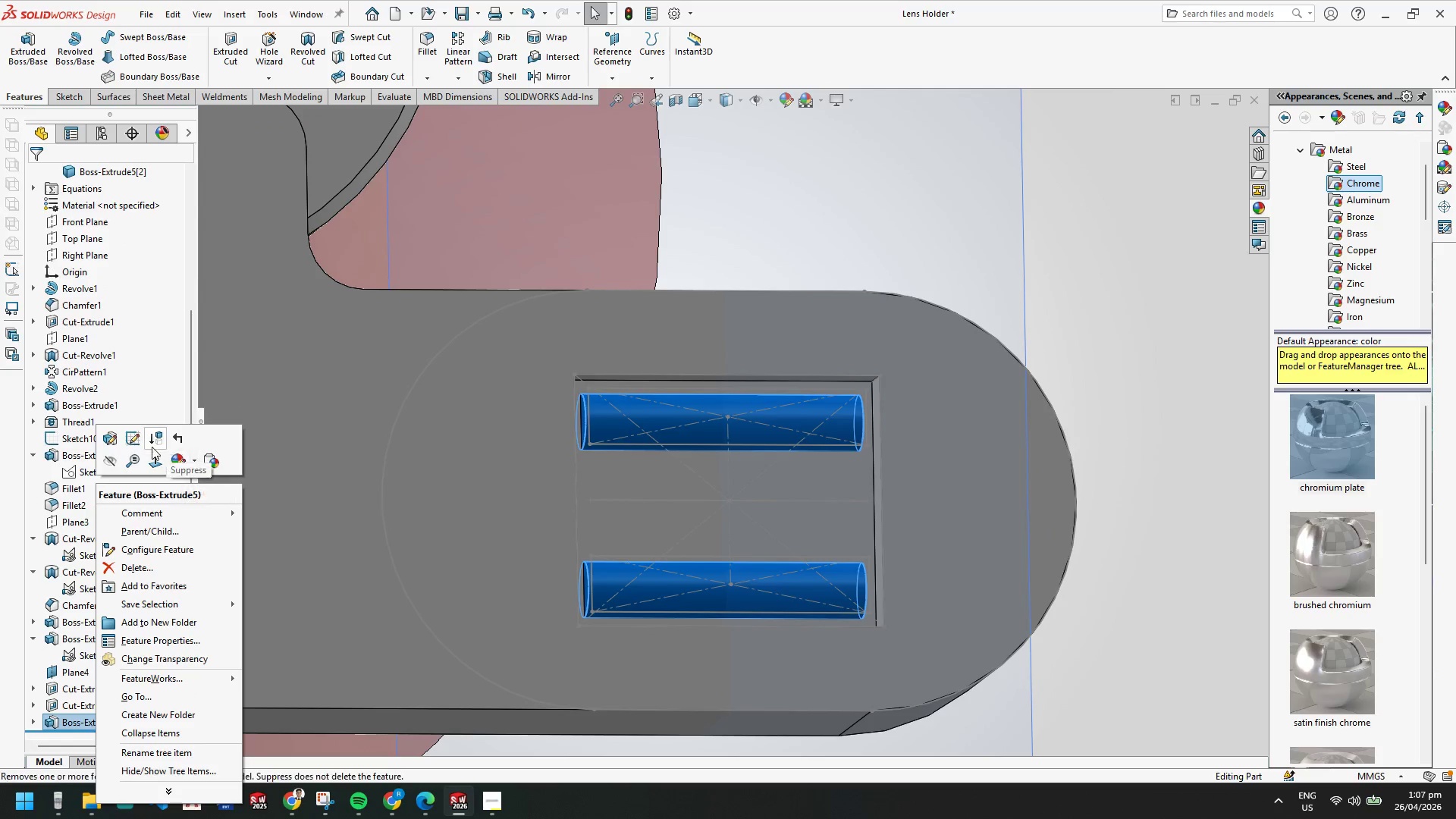 
left_click([139, 441])
 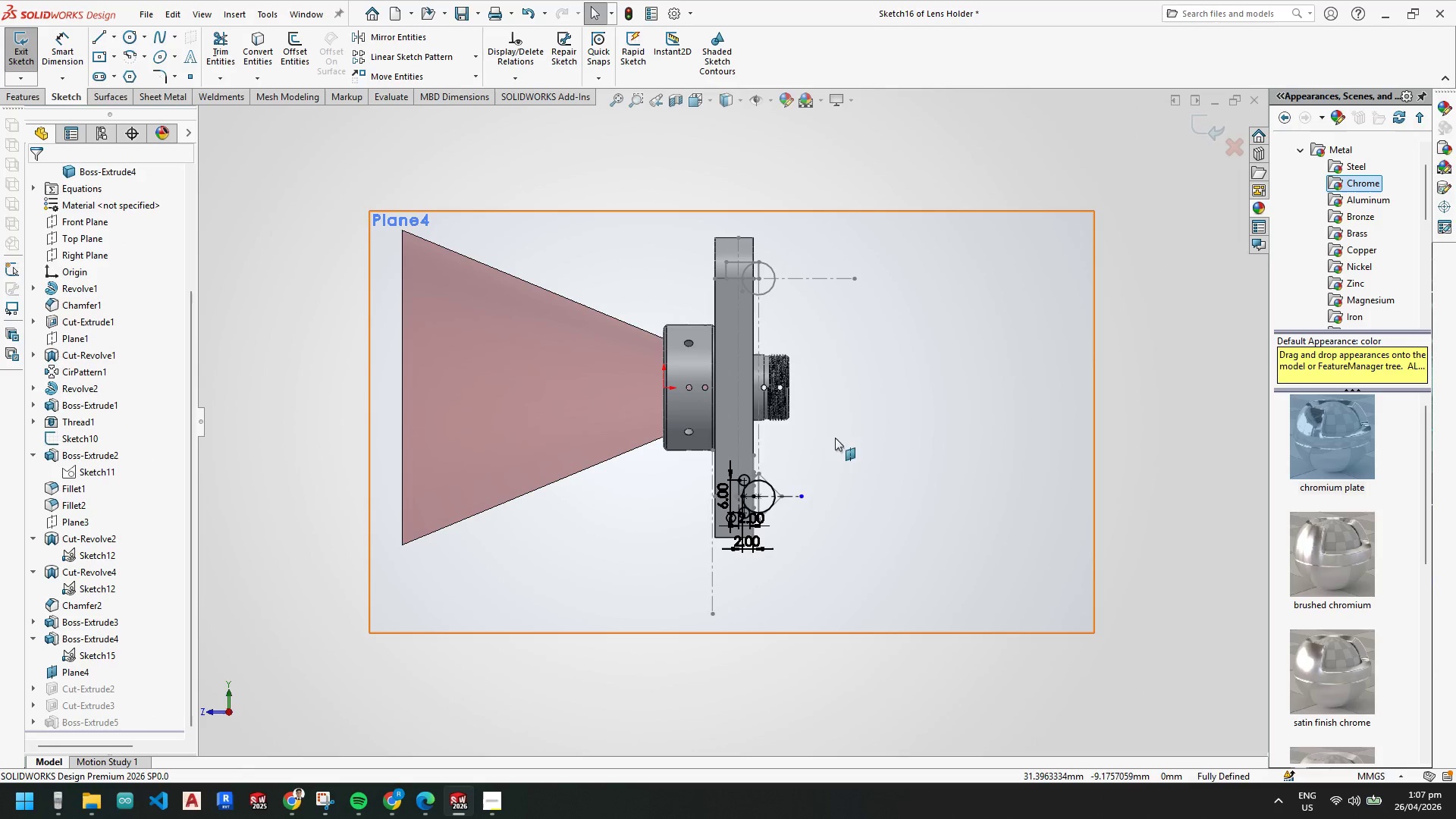 
scroll: coordinate [708, 476], scroll_direction: down, amount: 9.0
 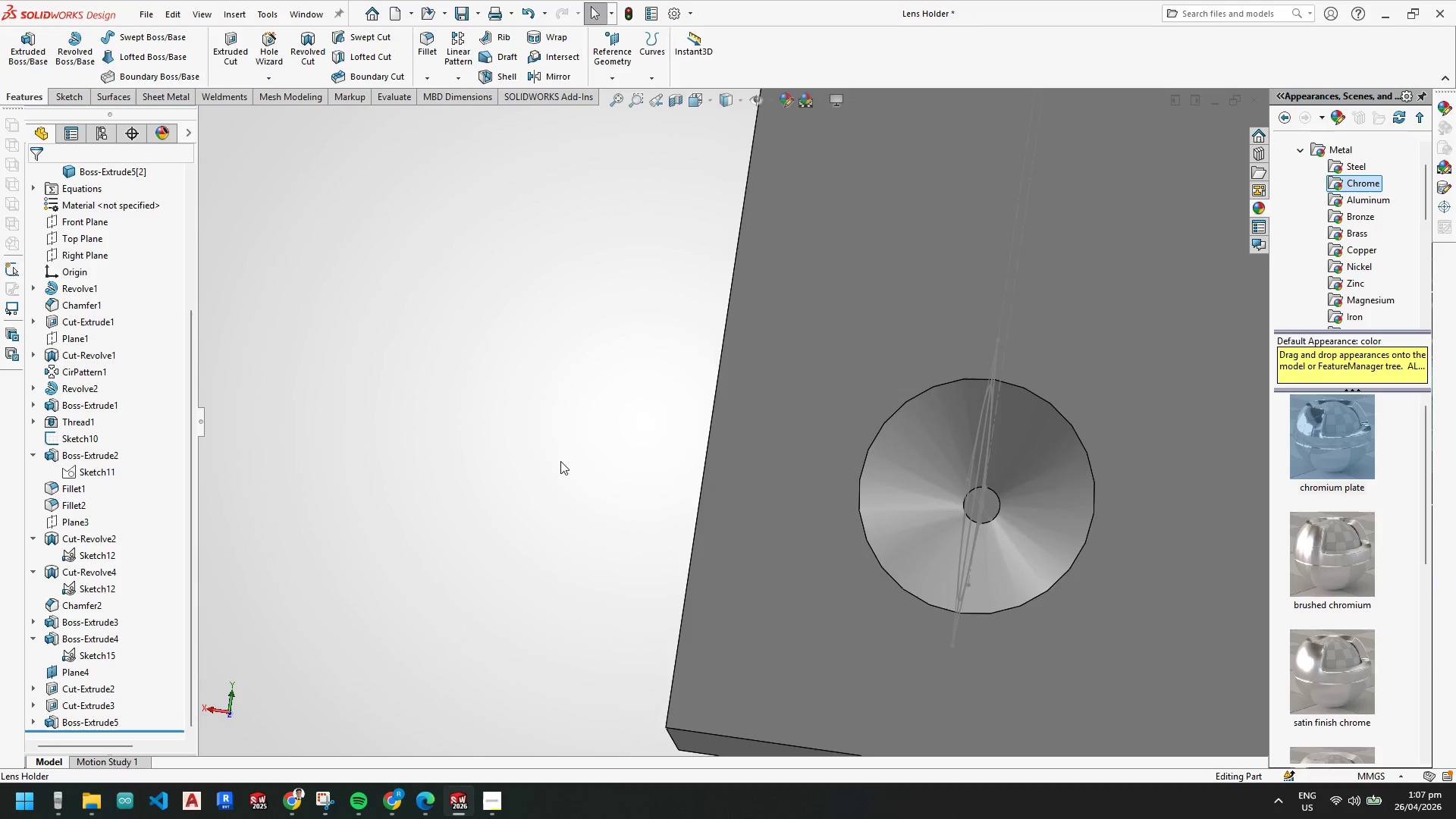 
scroll: coordinate [870, 476], scroll_direction: up, amount: 1.0
 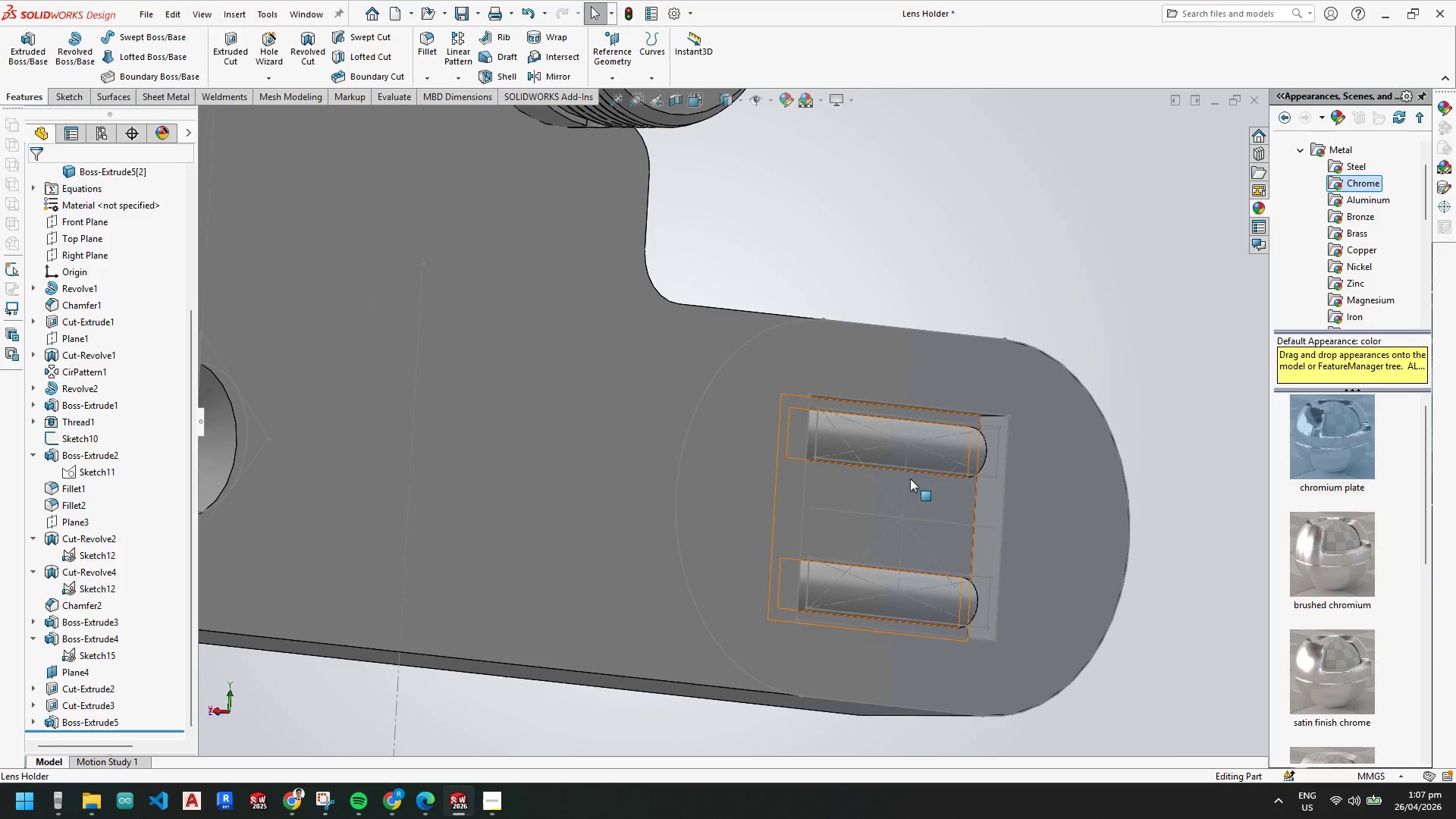 
scroll: coordinate [859, 450], scroll_direction: down, amount: 3.0
 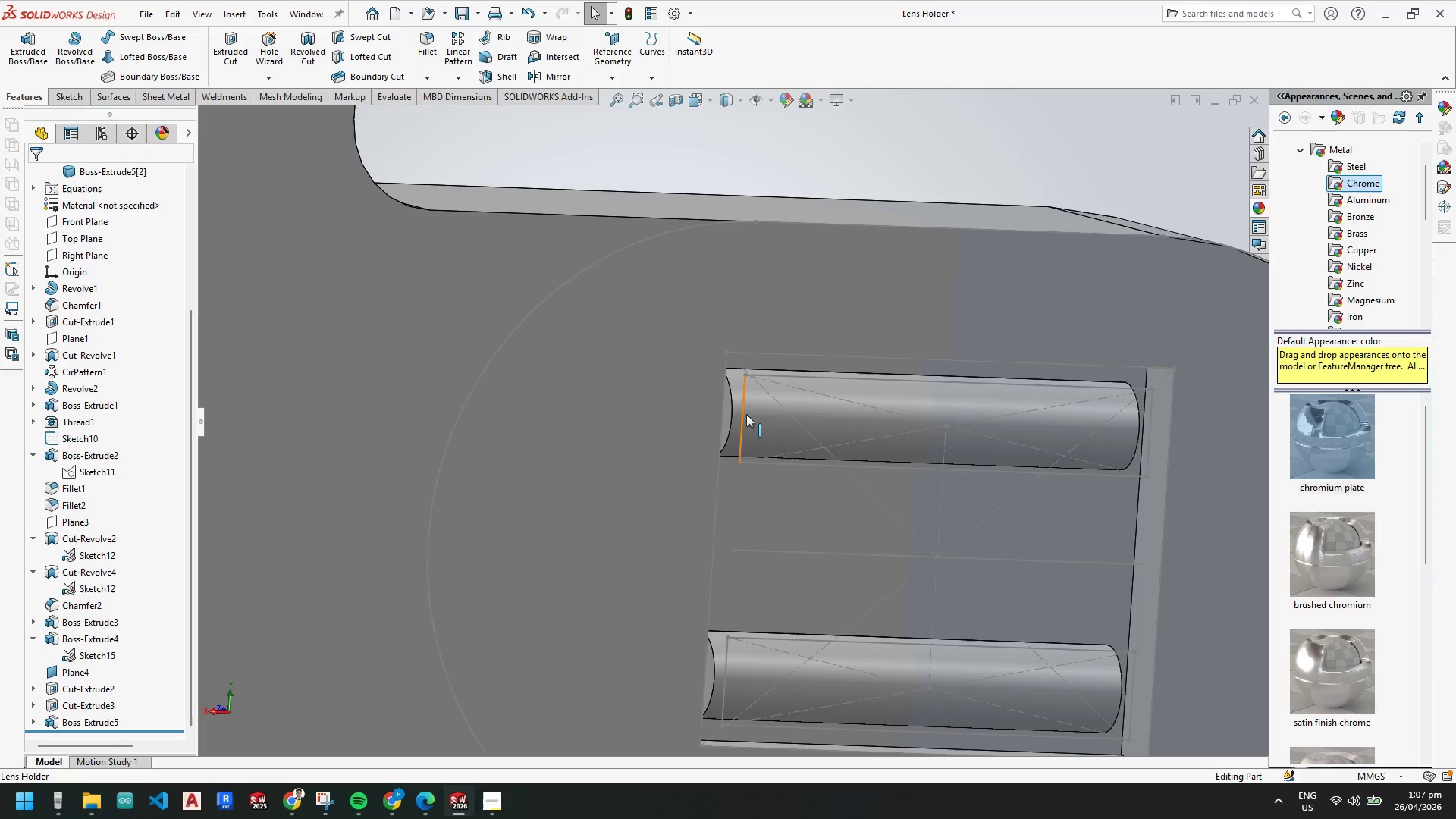 
left_click([723, 411])
 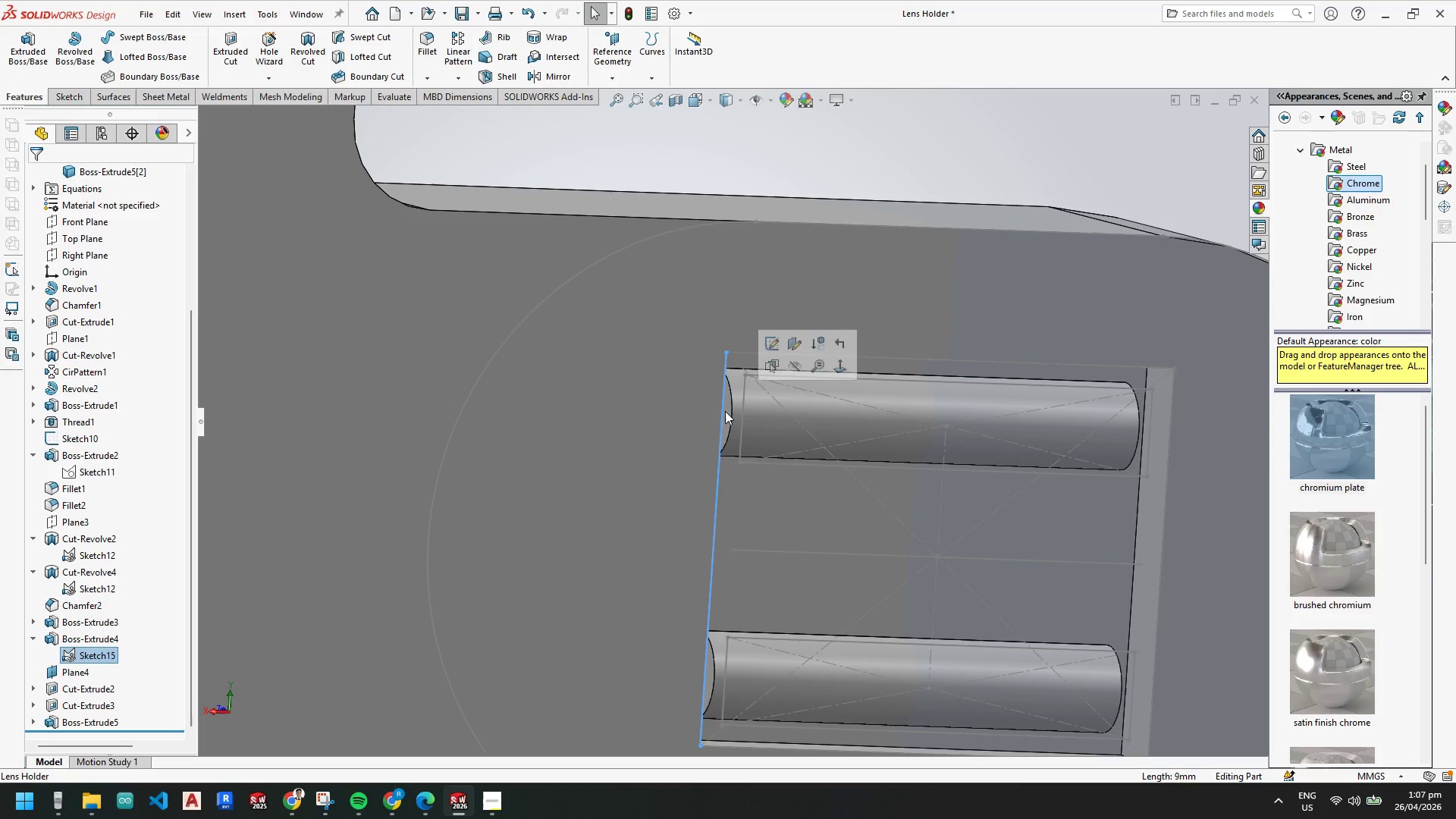 
key(Escape)
 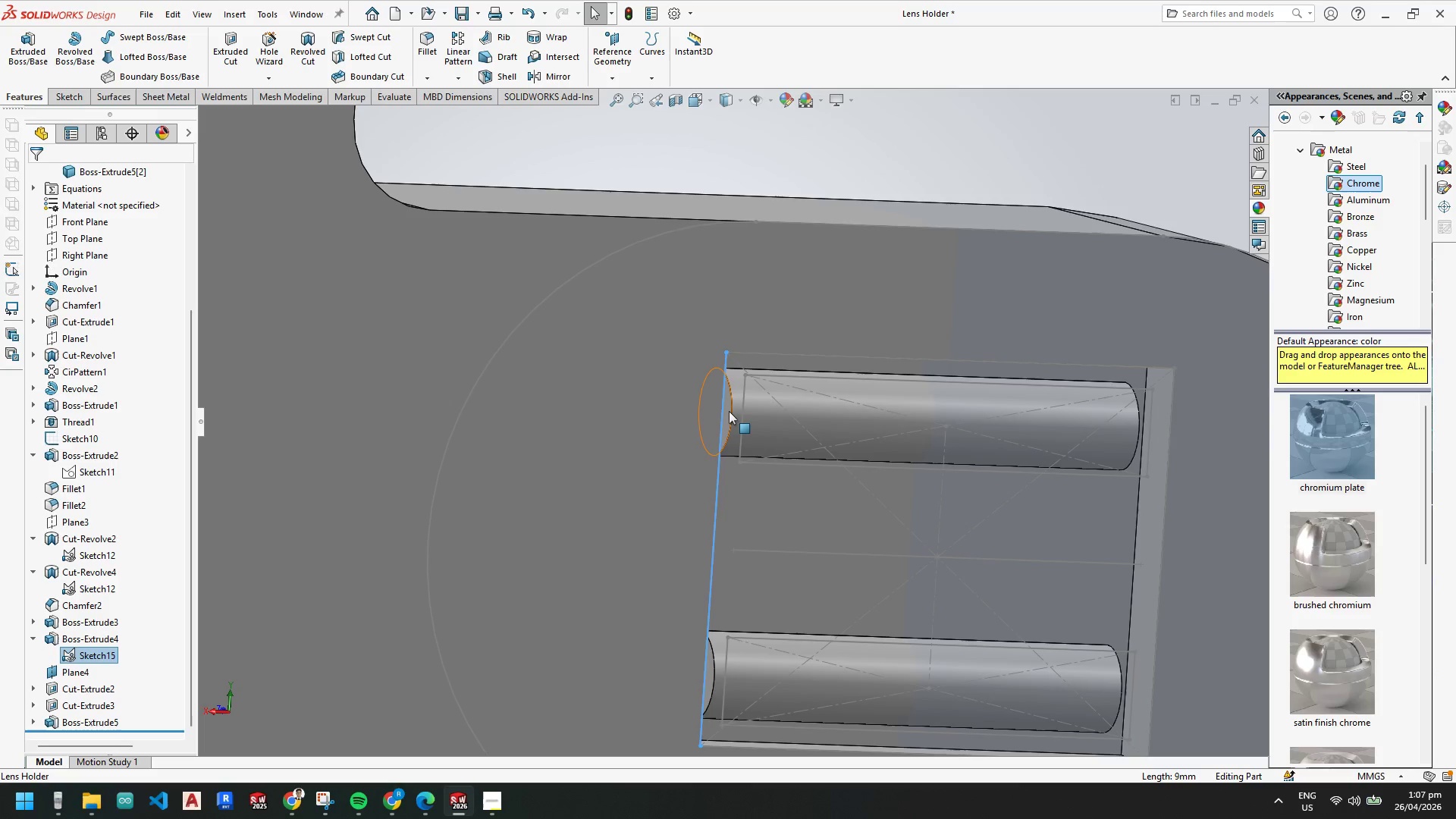 
left_click([729, 411])
 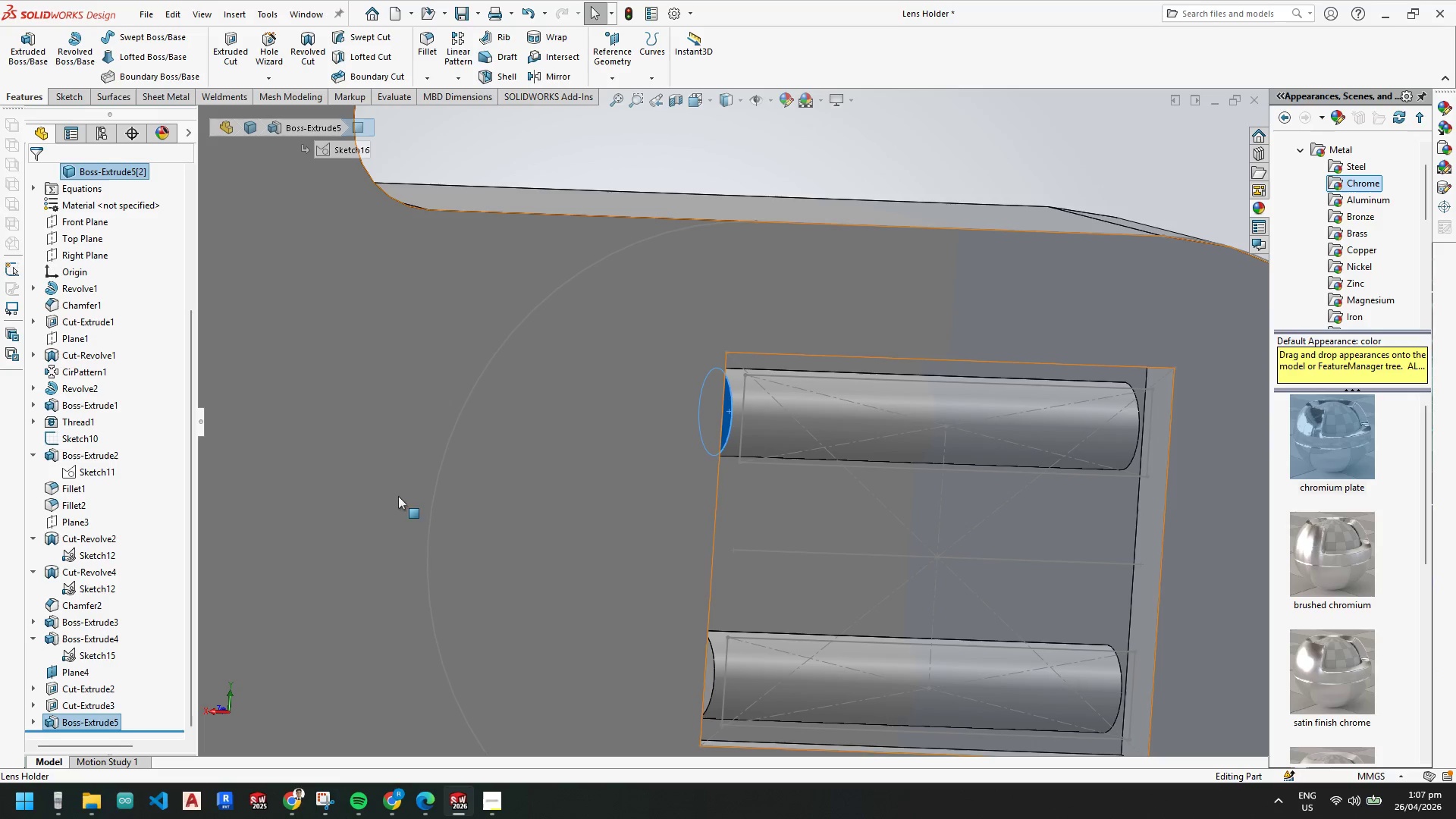 
key(Escape)
 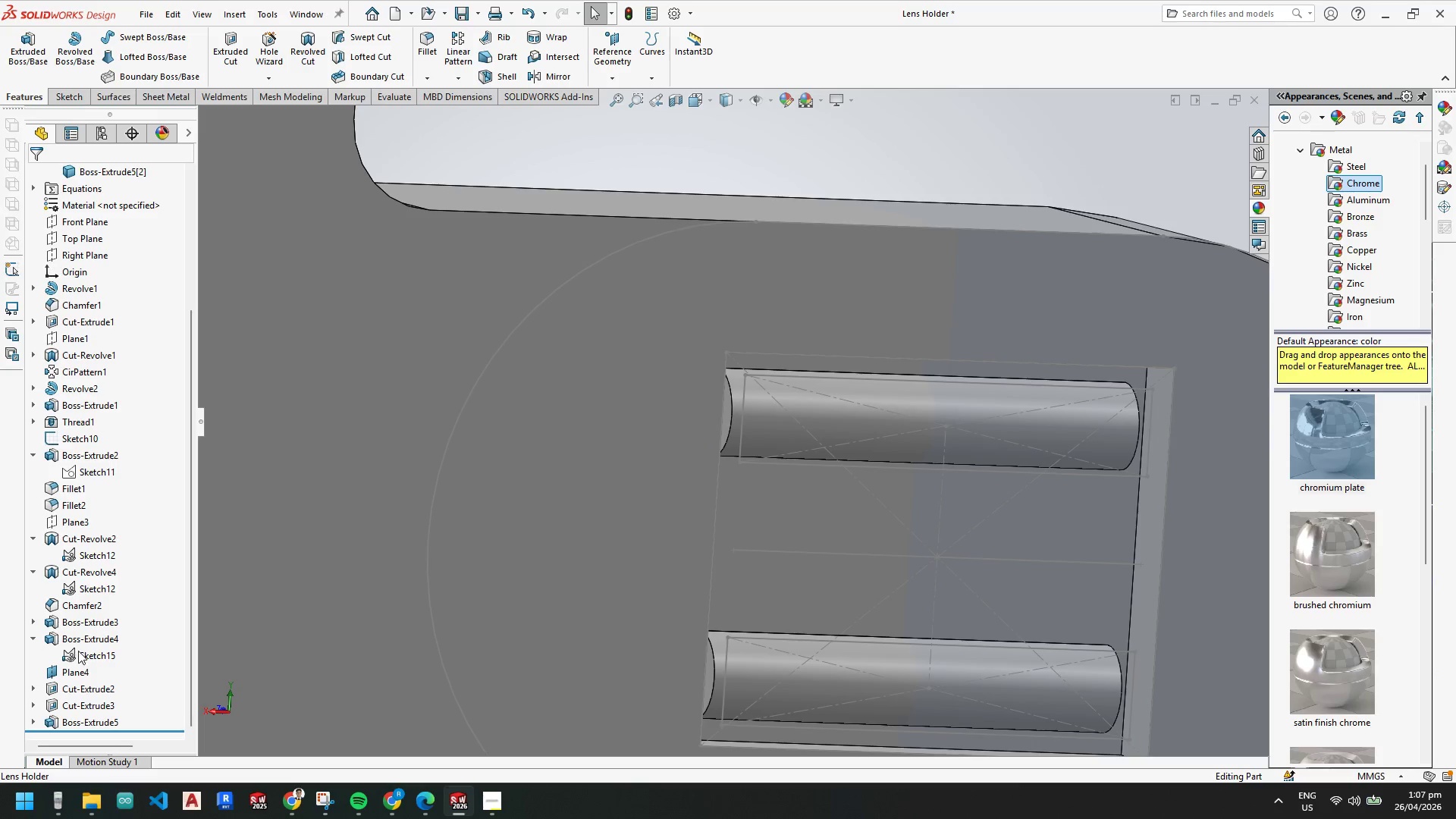 
left_click([79, 651])
 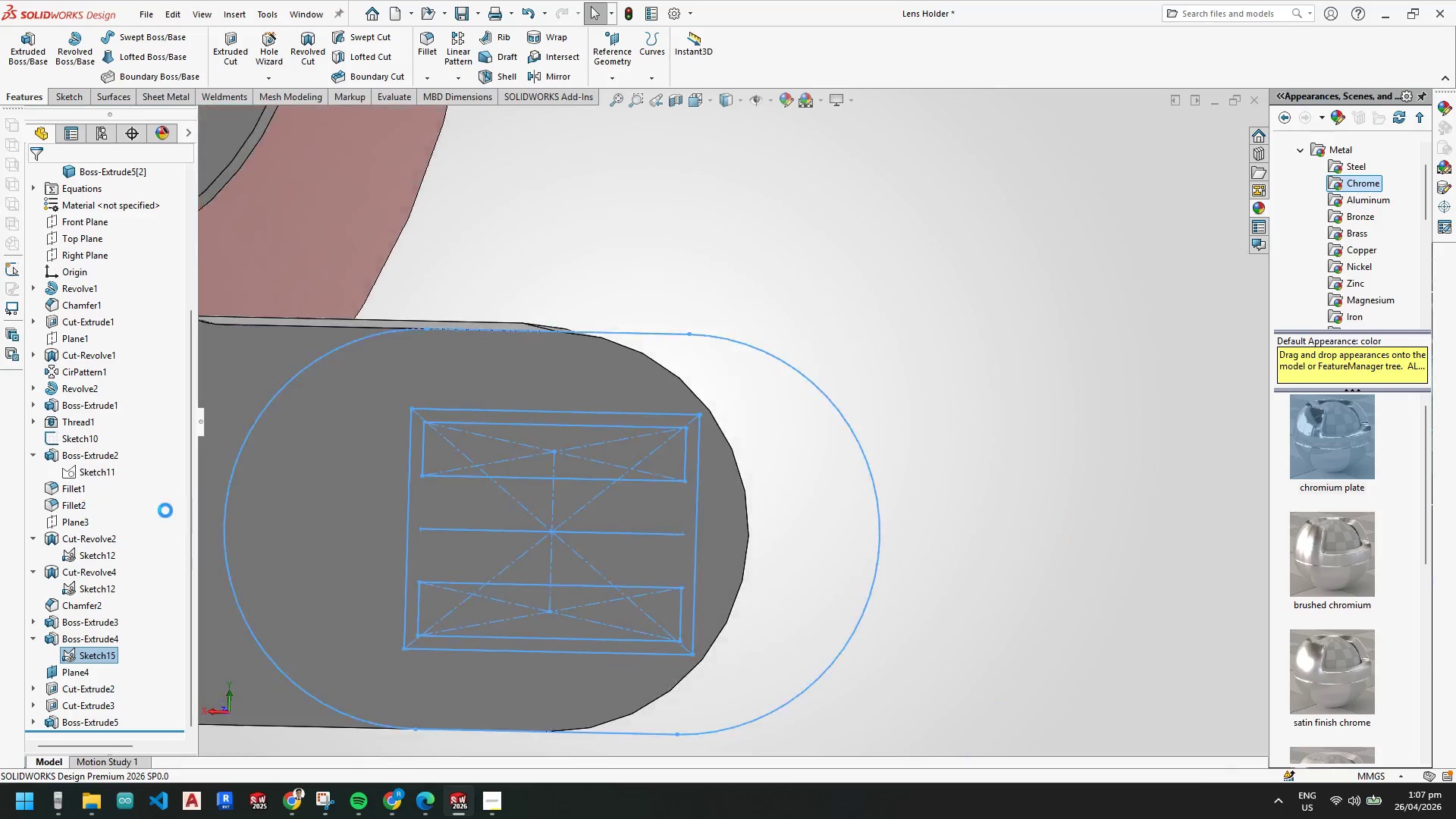 
scroll: coordinate [920, 582], scroll_direction: down, amount: 5.0
 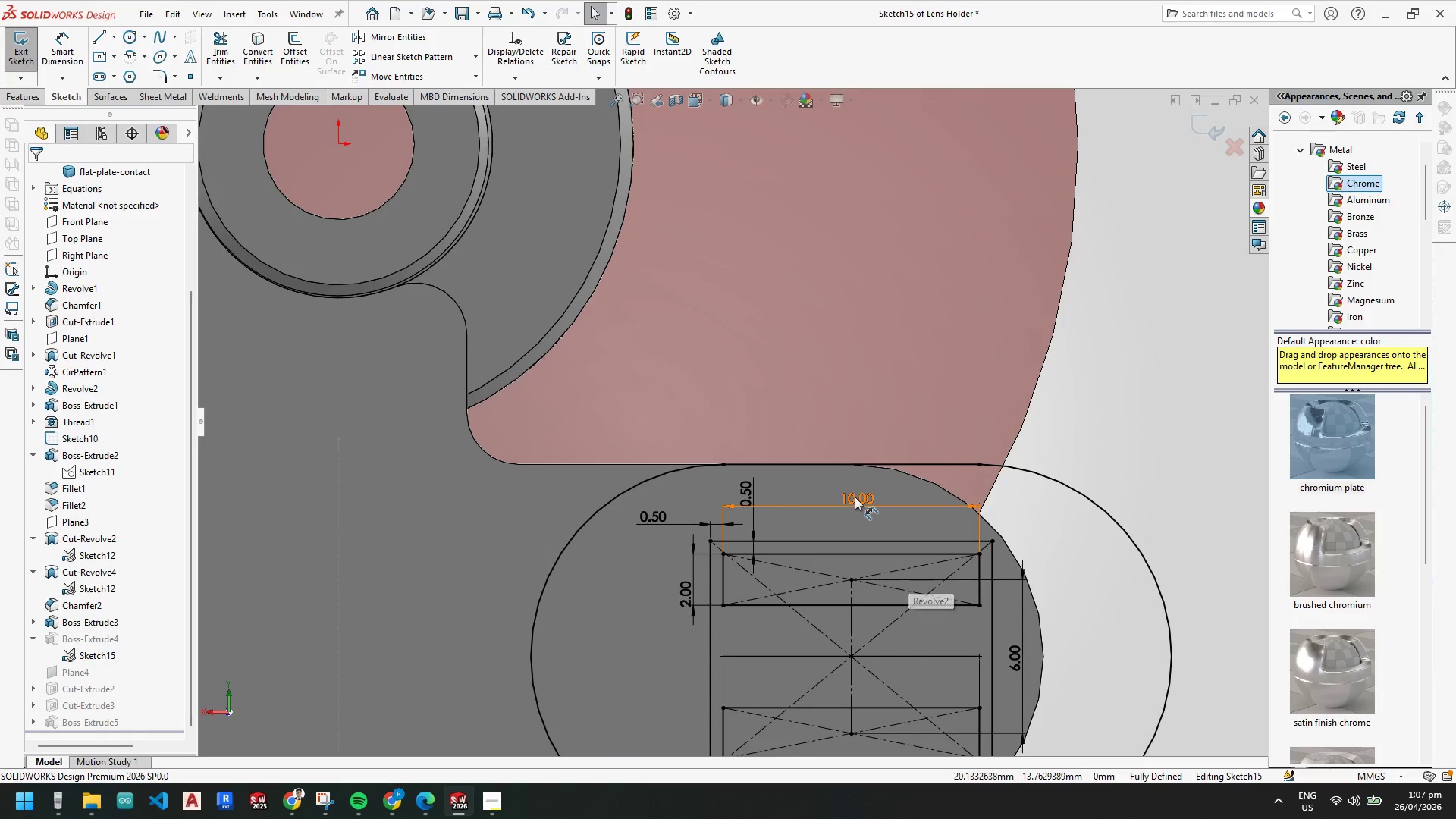 
double_click([855, 497])
 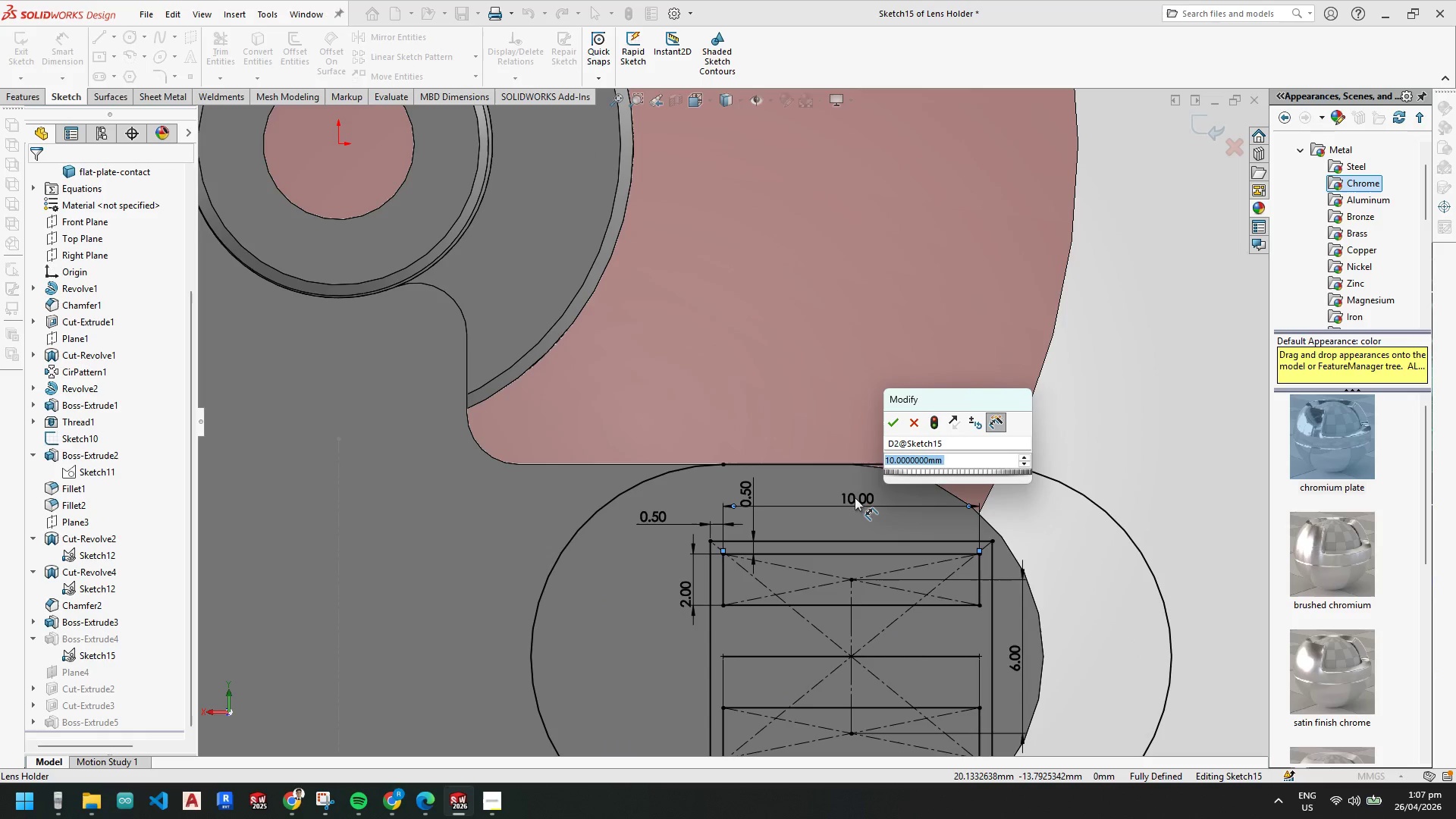 
key(Numpad7)
 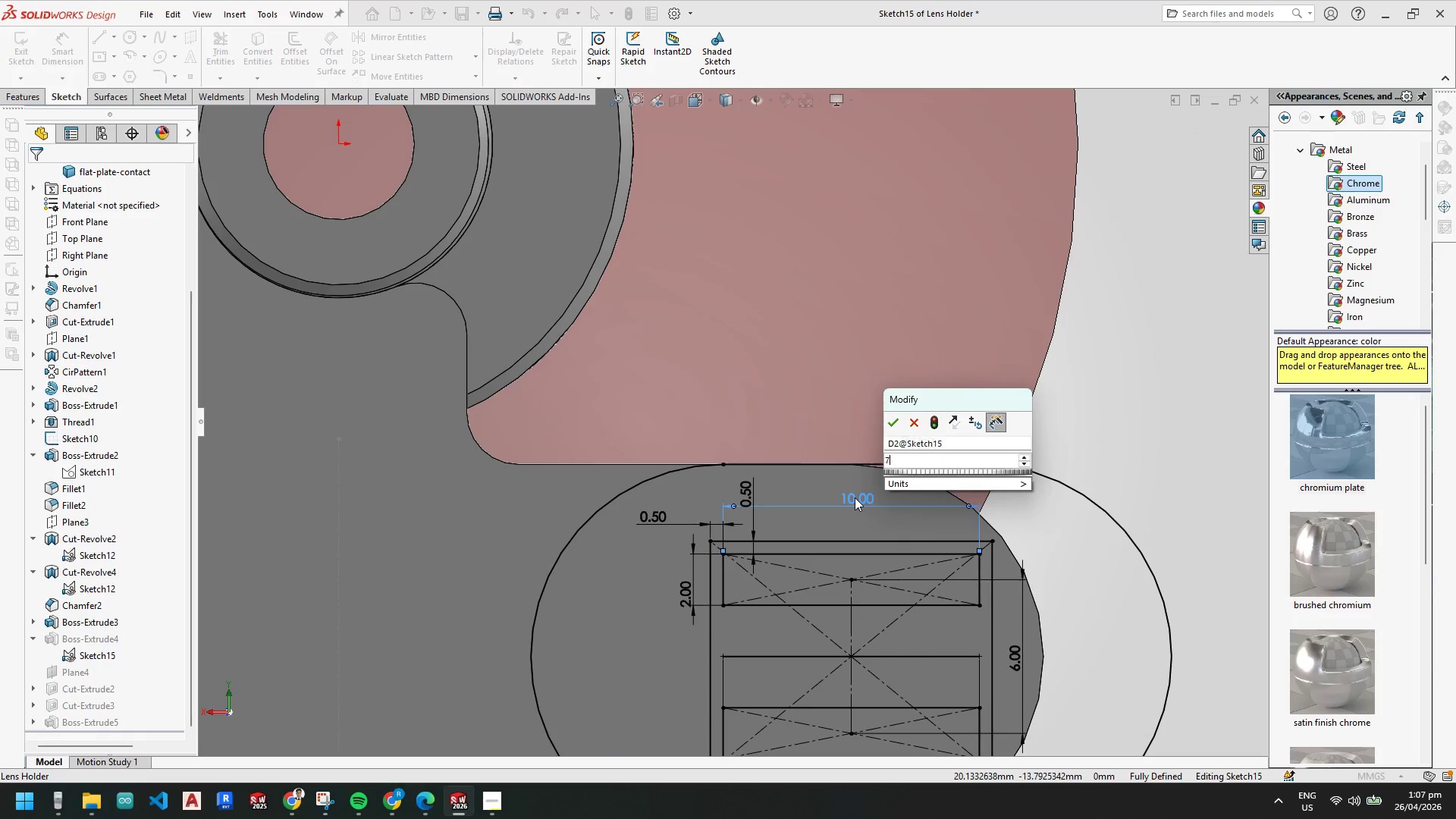 
key(NumpadEnter)
 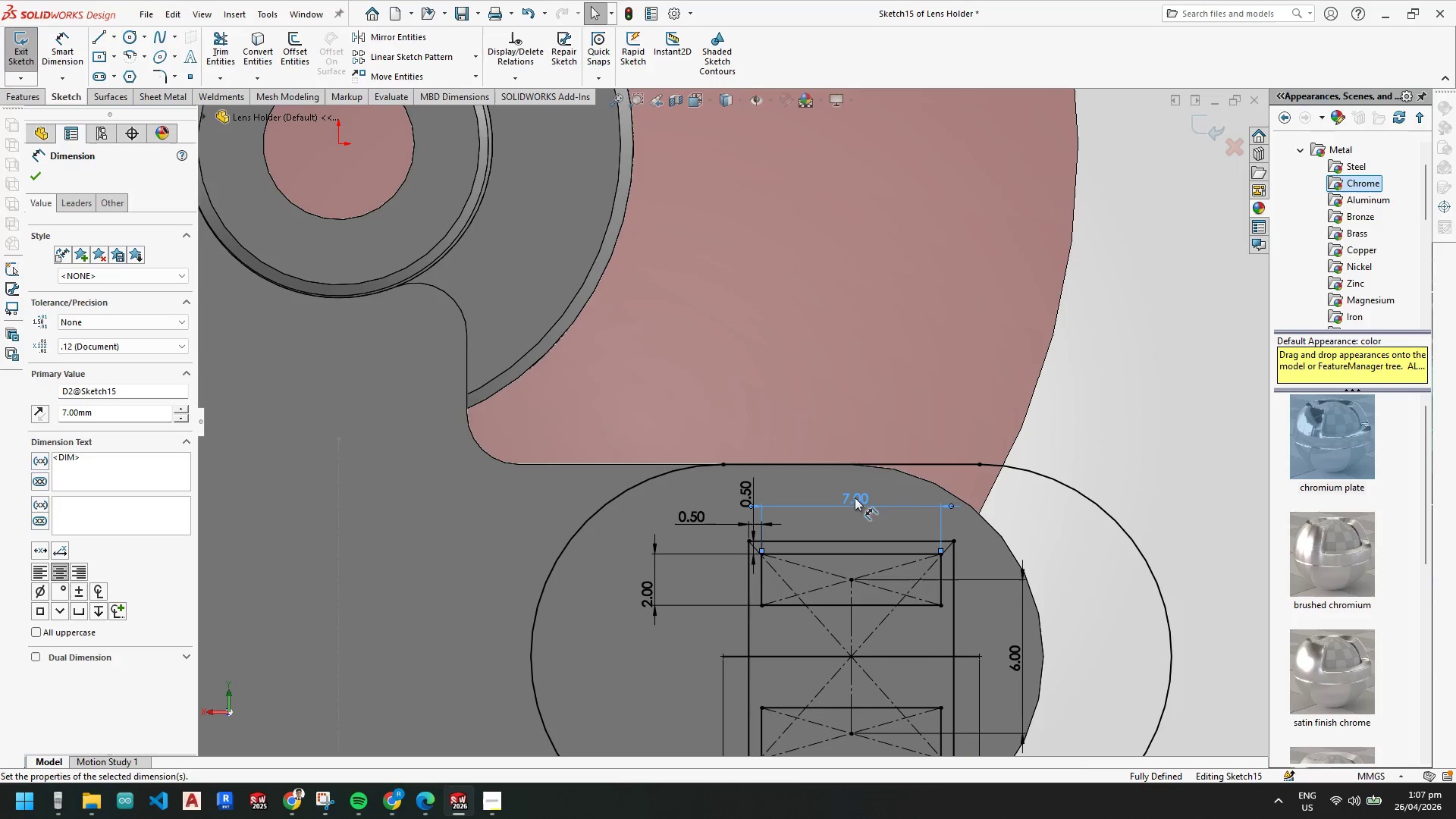 
scroll: coordinate [877, 566], scroll_direction: none, amount: 0.0
 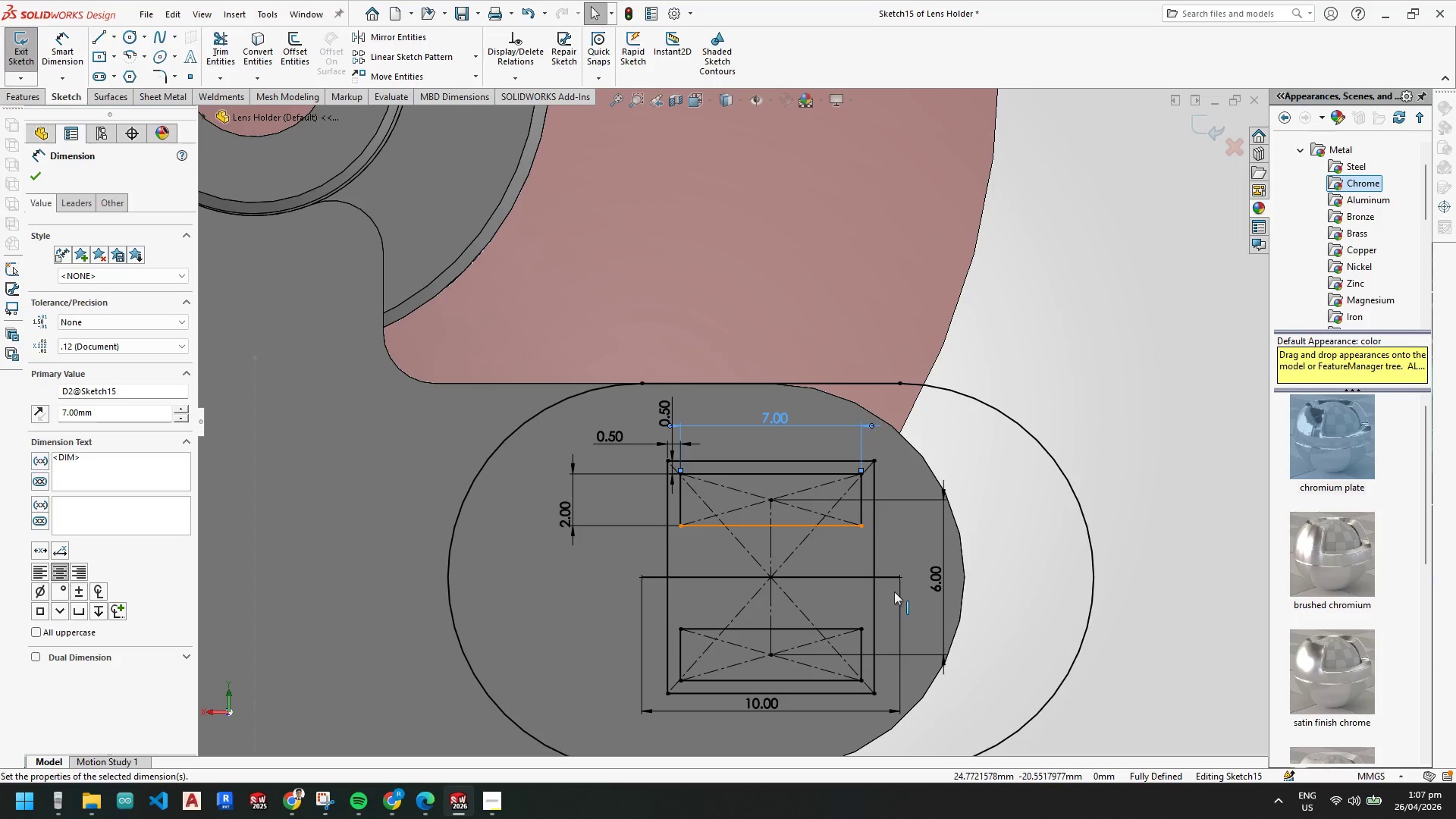 
mouse_move([855, 557])
 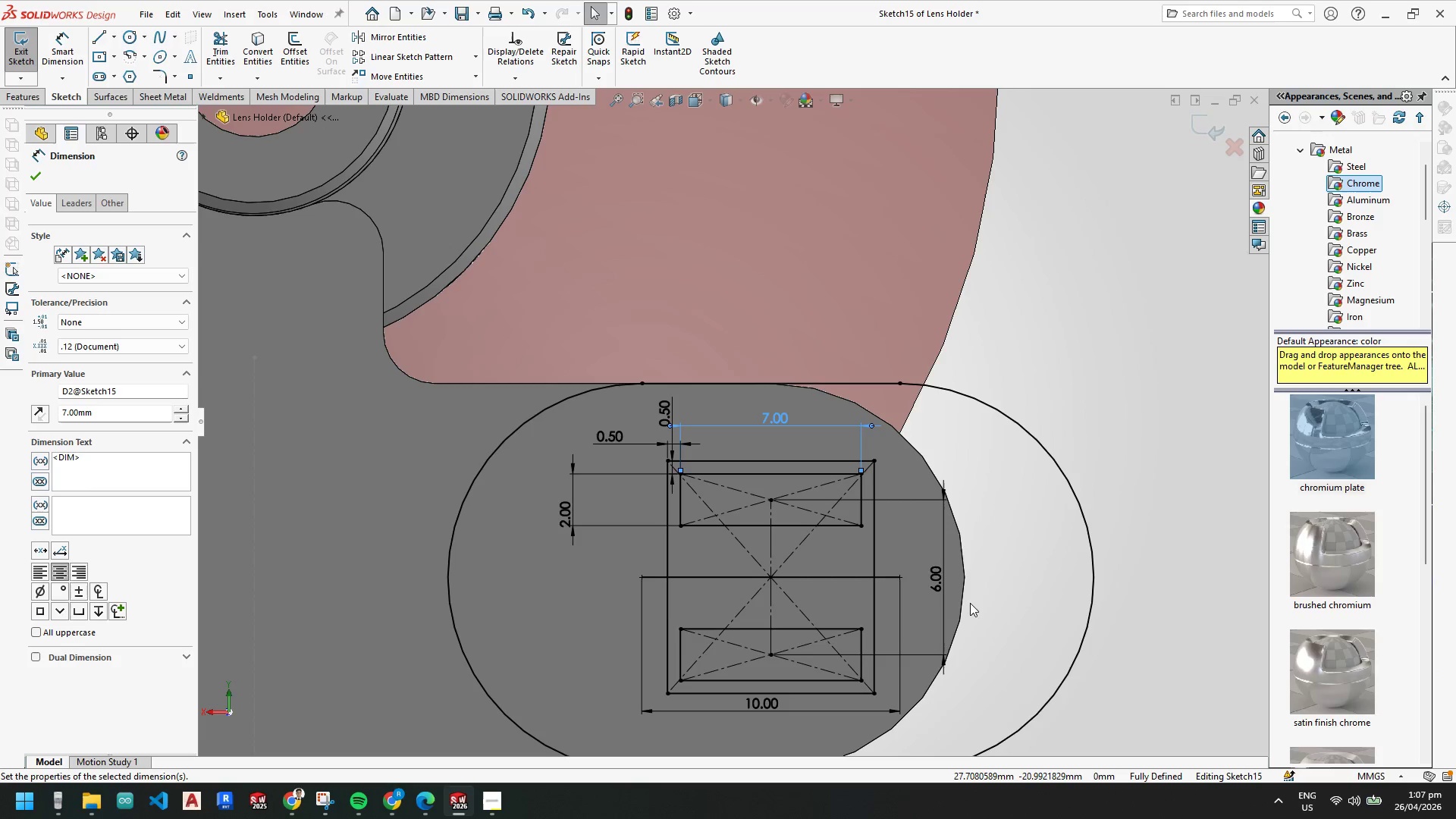 
key(Escape)
 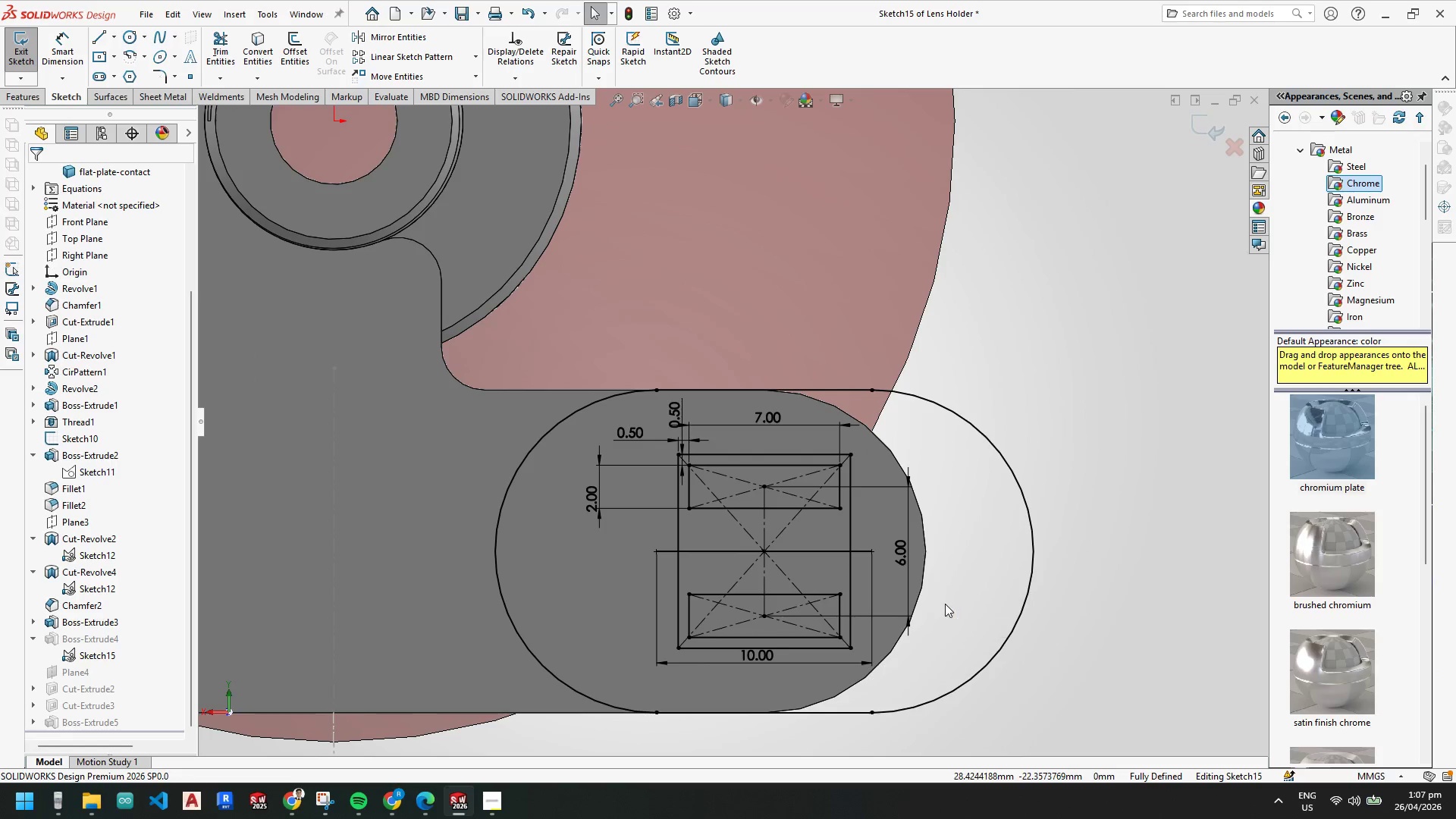 
scroll: coordinate [962, 610], scroll_direction: up, amount: 1.0
 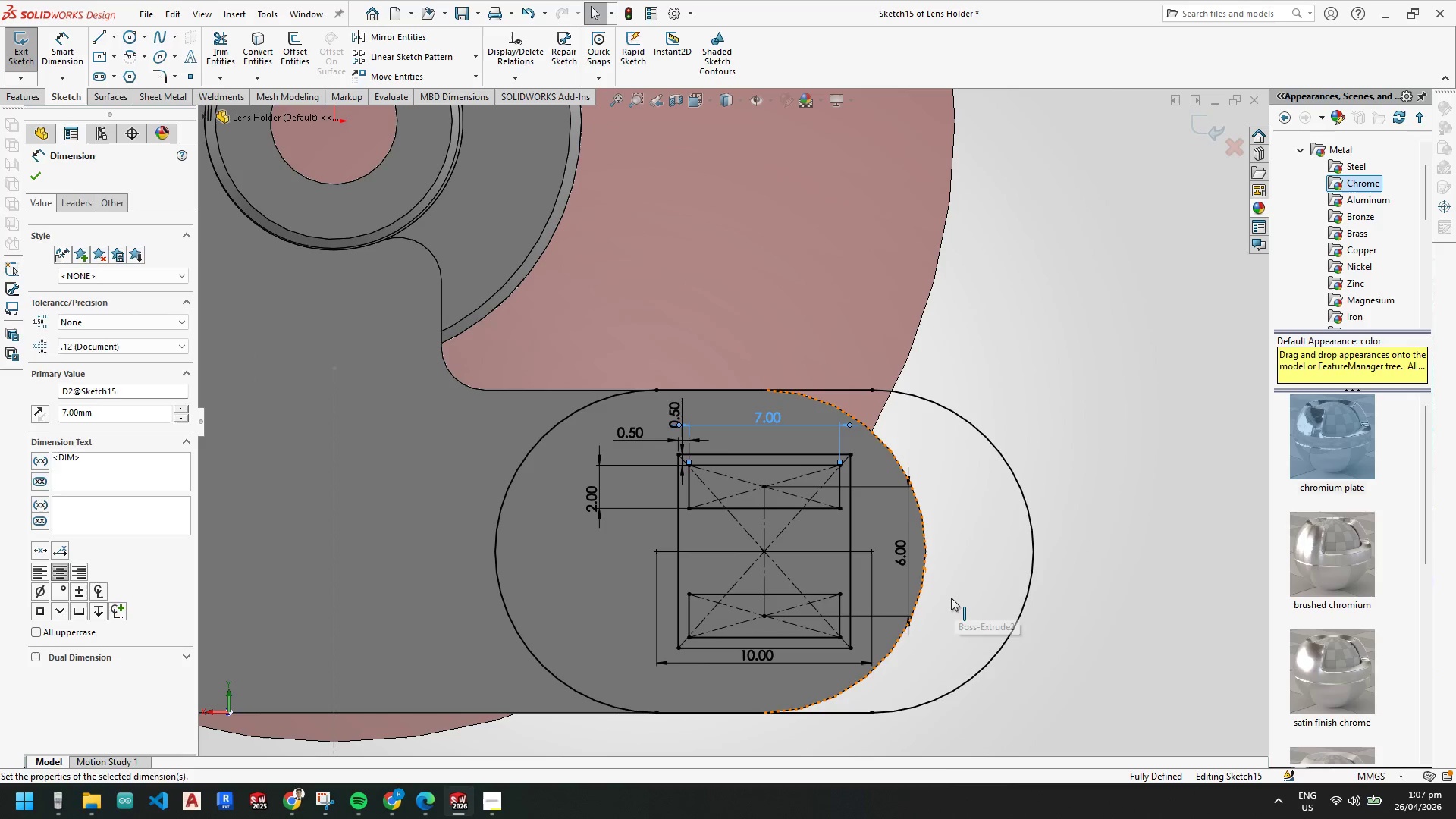 
key(Escape)
 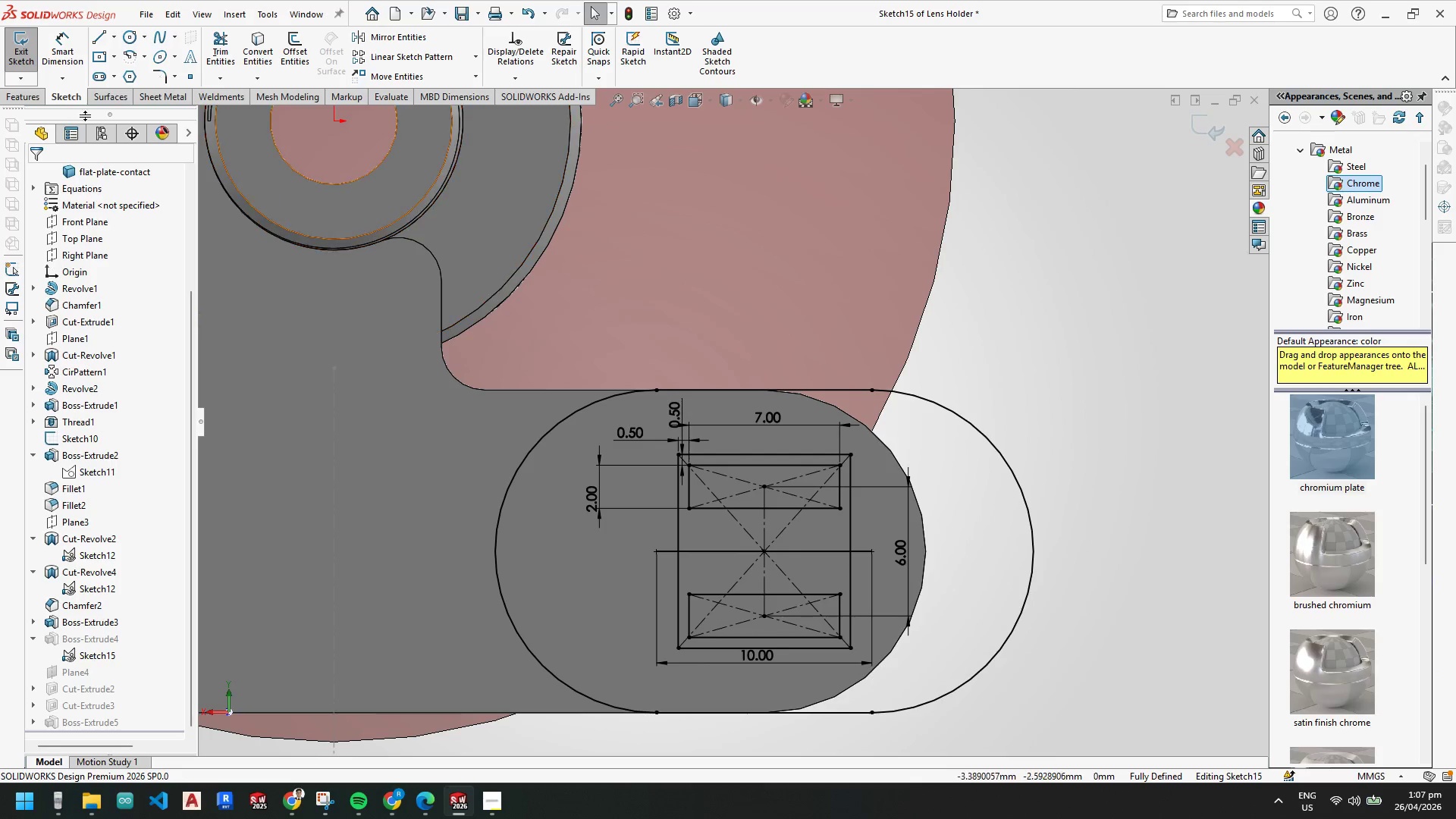 
left_click([21, 52])
 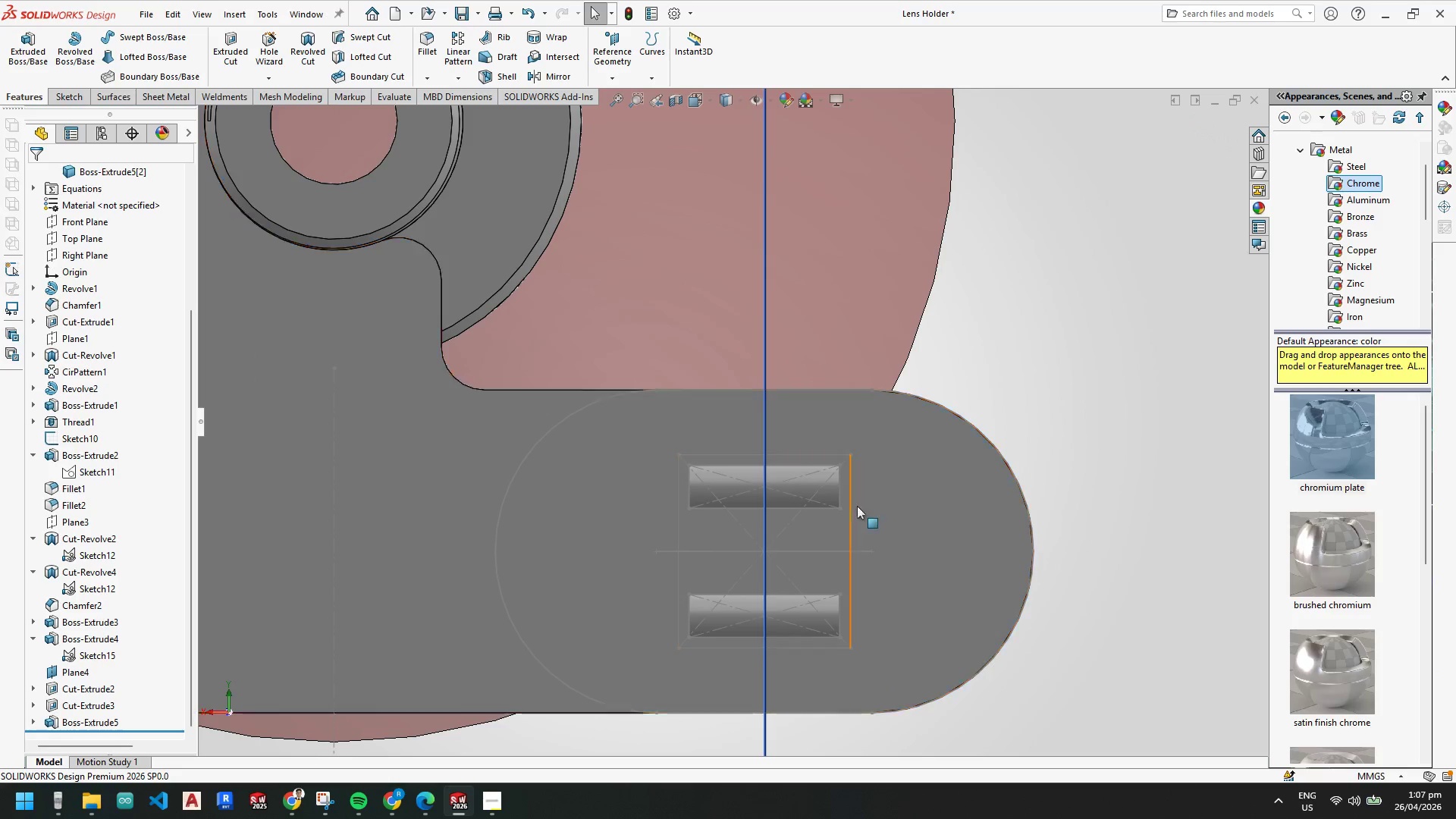 
scroll: coordinate [811, 454], scroll_direction: none, amount: 0.0
 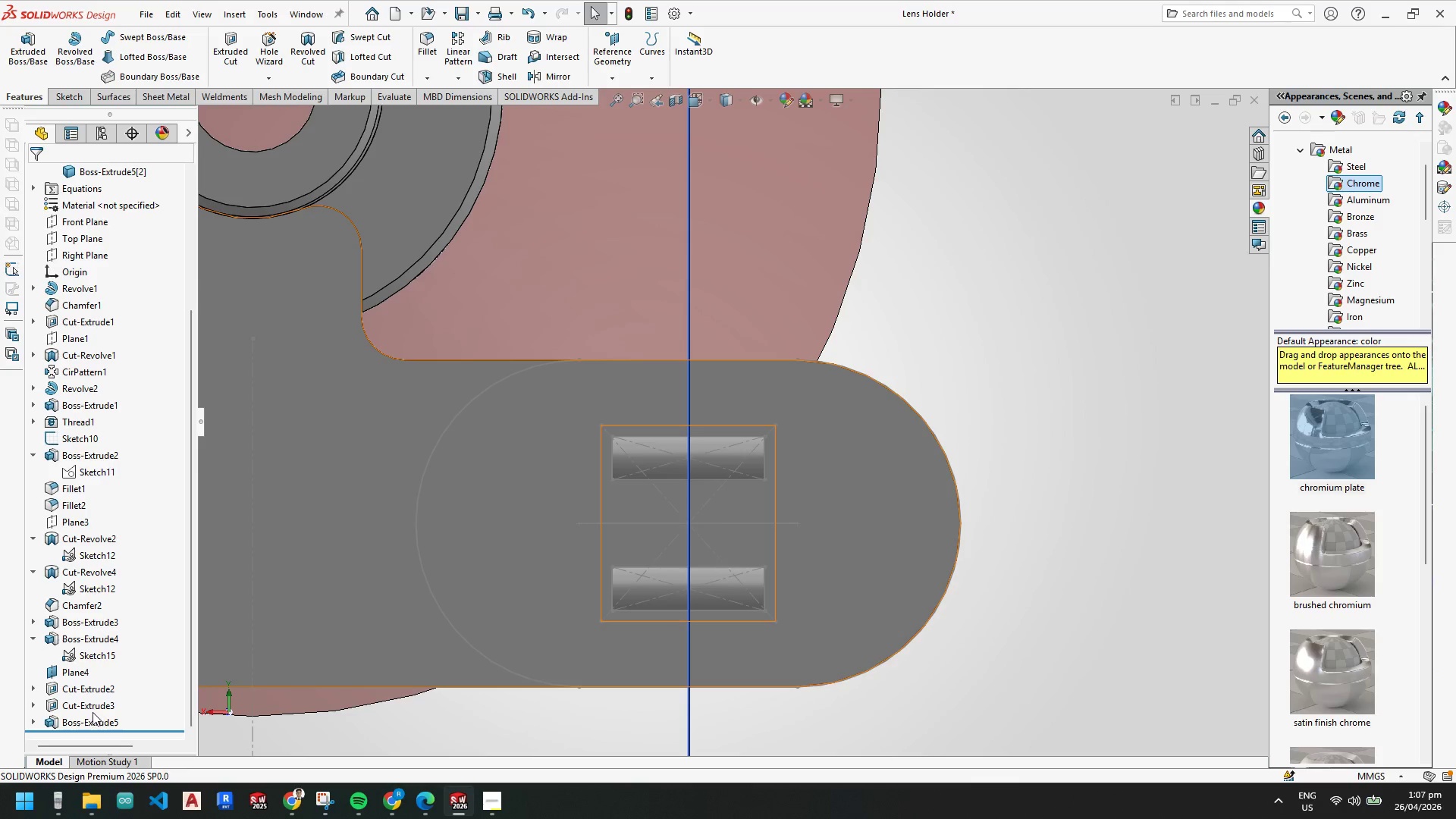 
left_click([85, 653])
 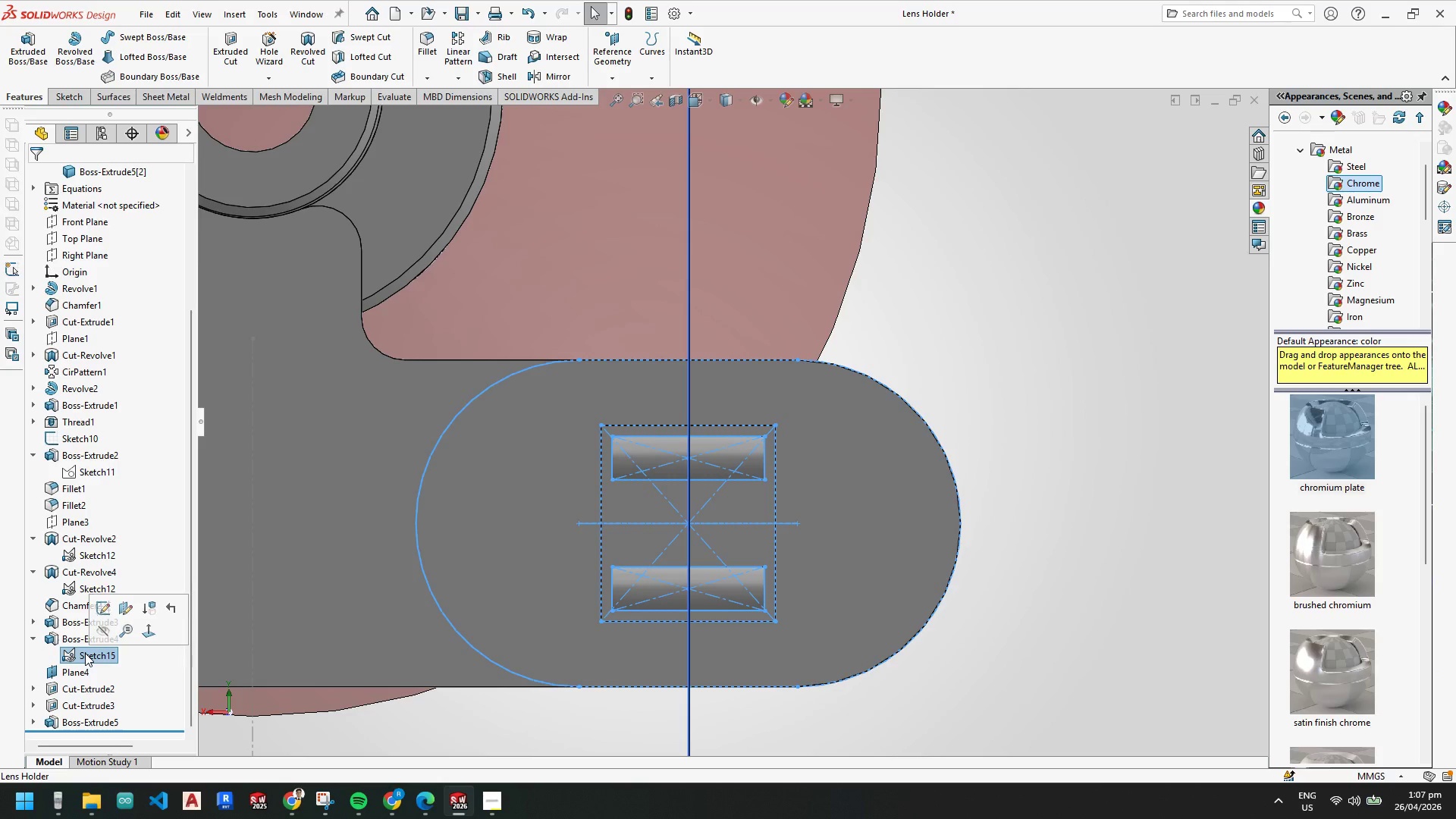 
right_click([85, 653])
 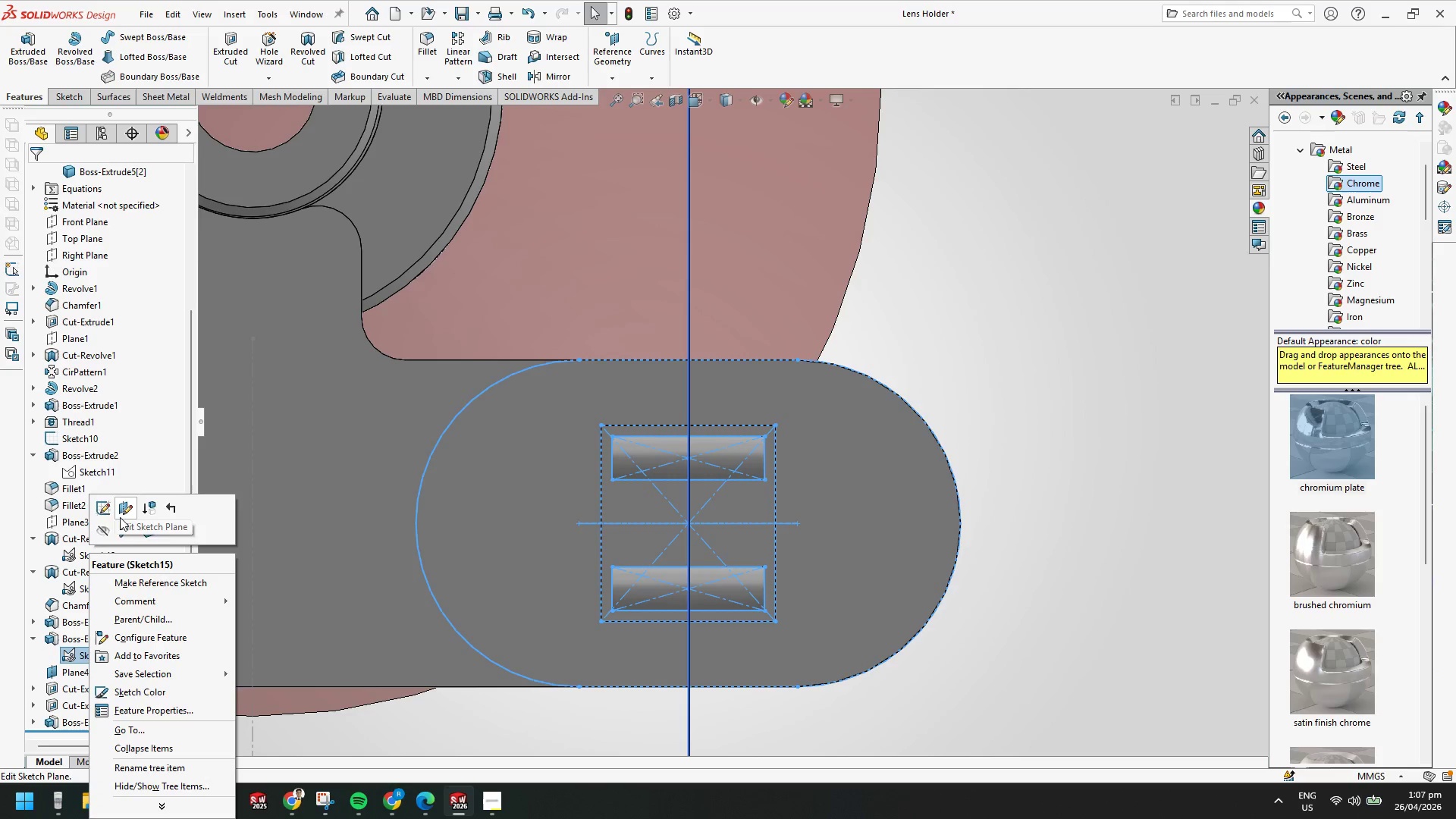 
left_click([102, 506])
 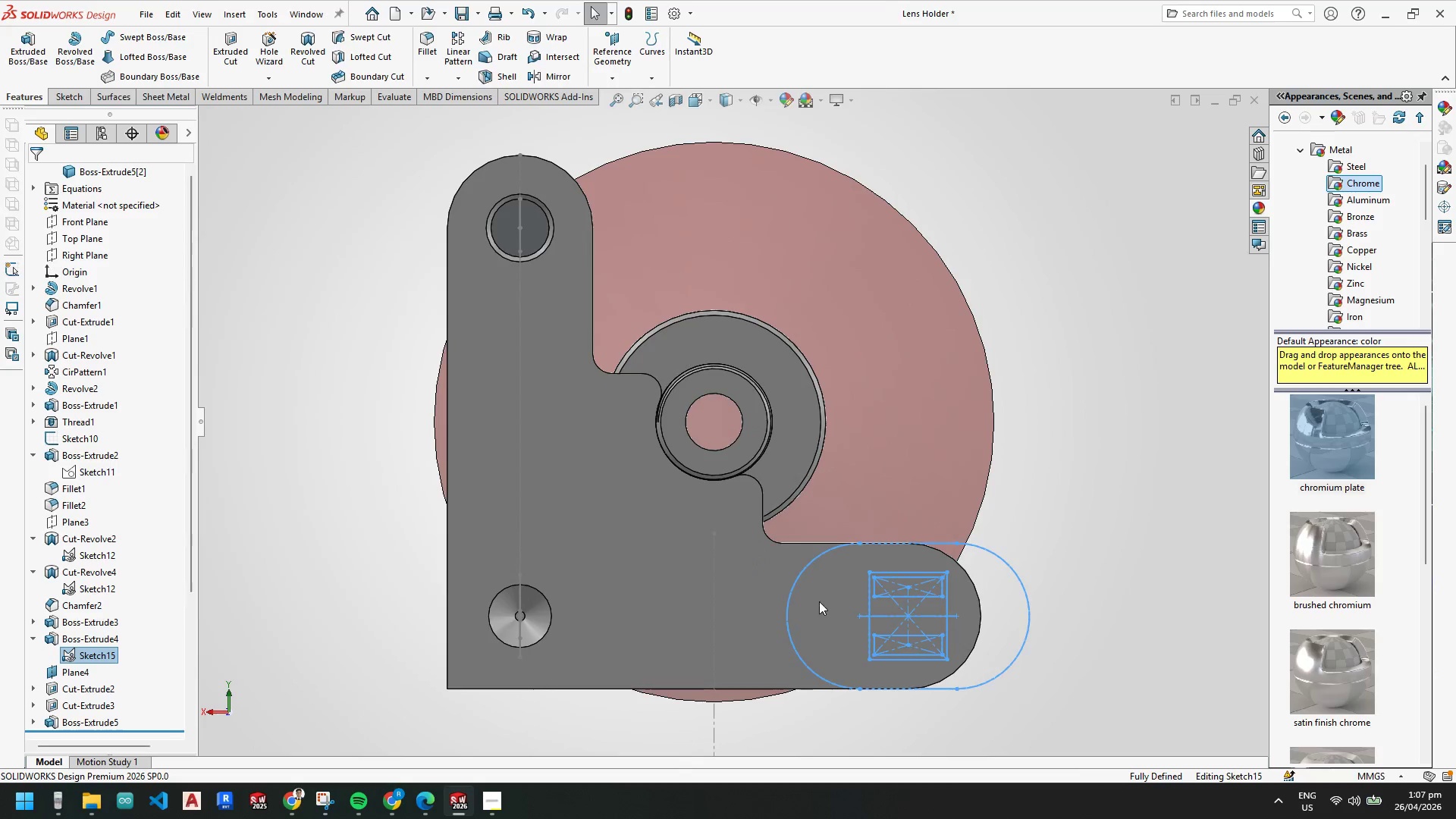 
key(Escape)
 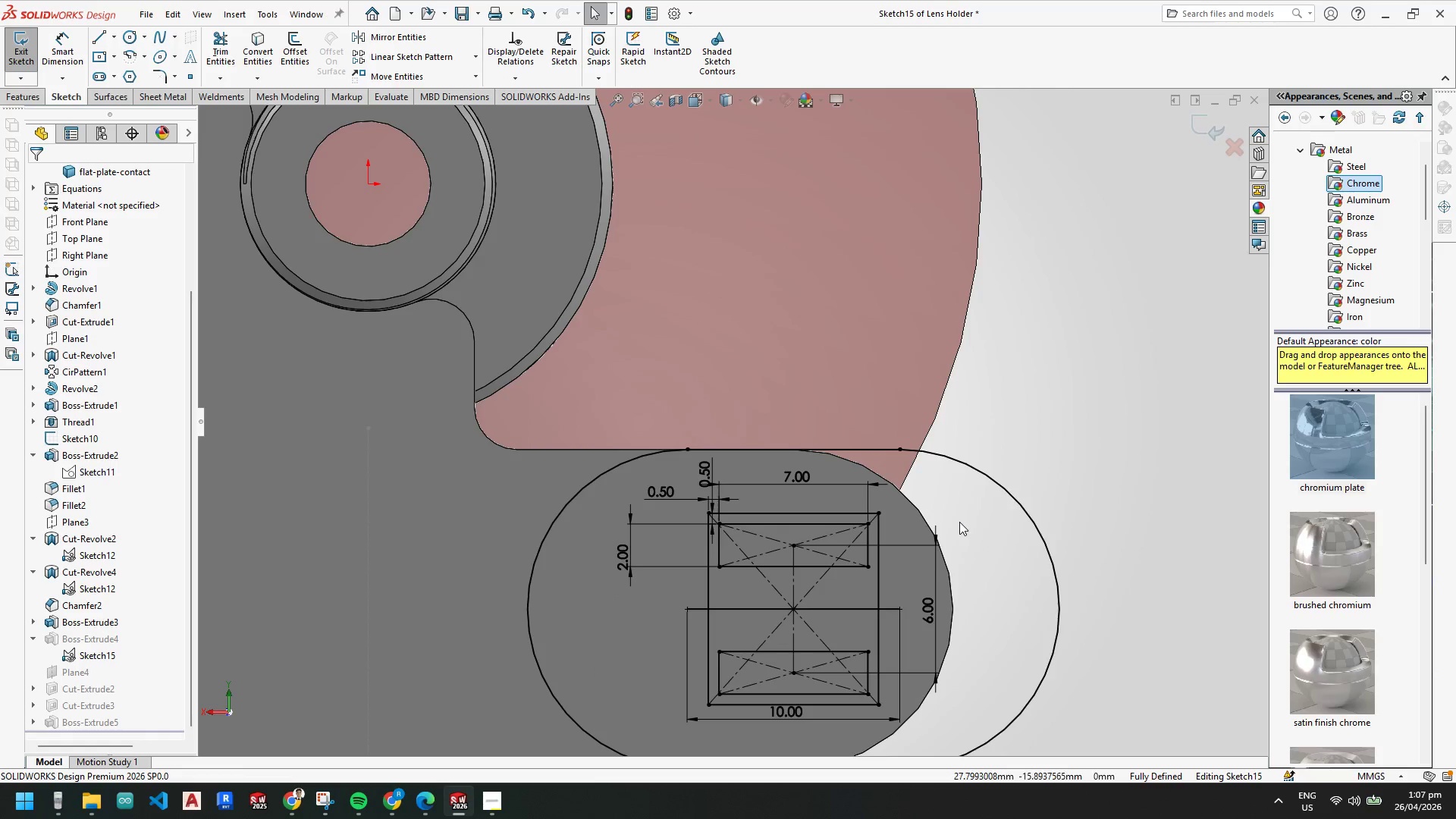 
scroll: coordinate [905, 529], scroll_direction: down, amount: 6.0
 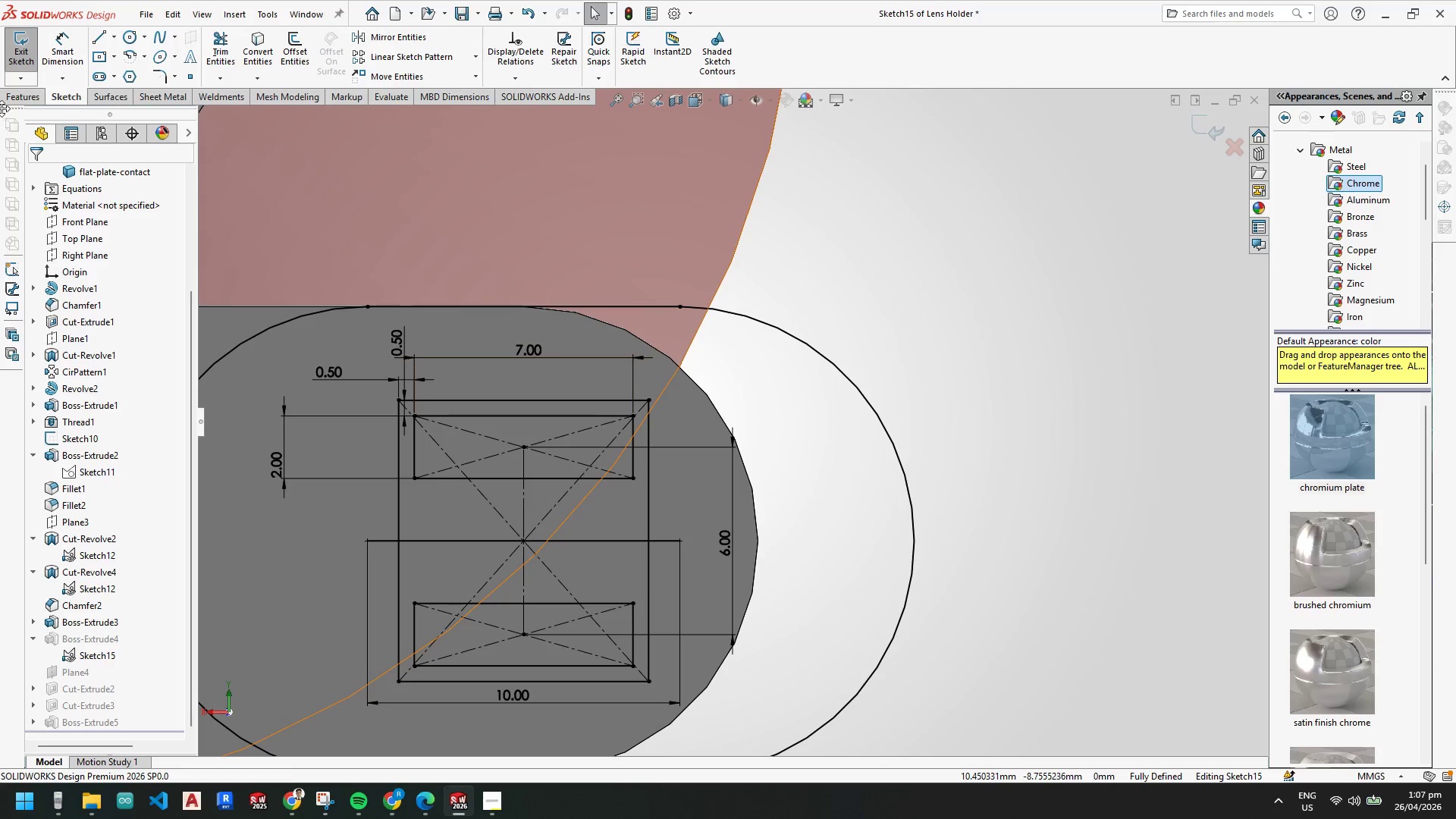 
left_click([17, 60])
 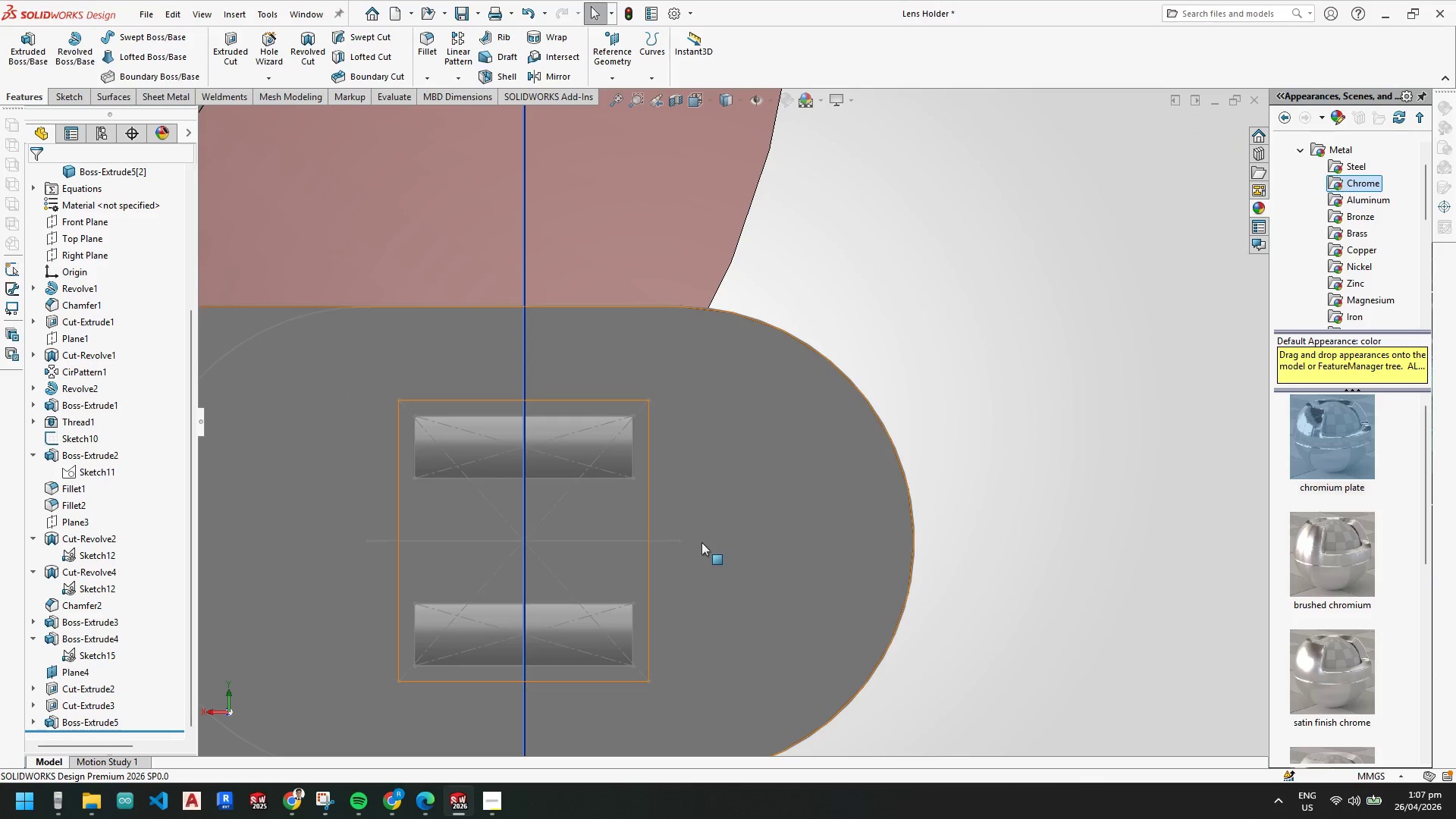 
scroll: coordinate [701, 538], scroll_direction: up, amount: 3.0
 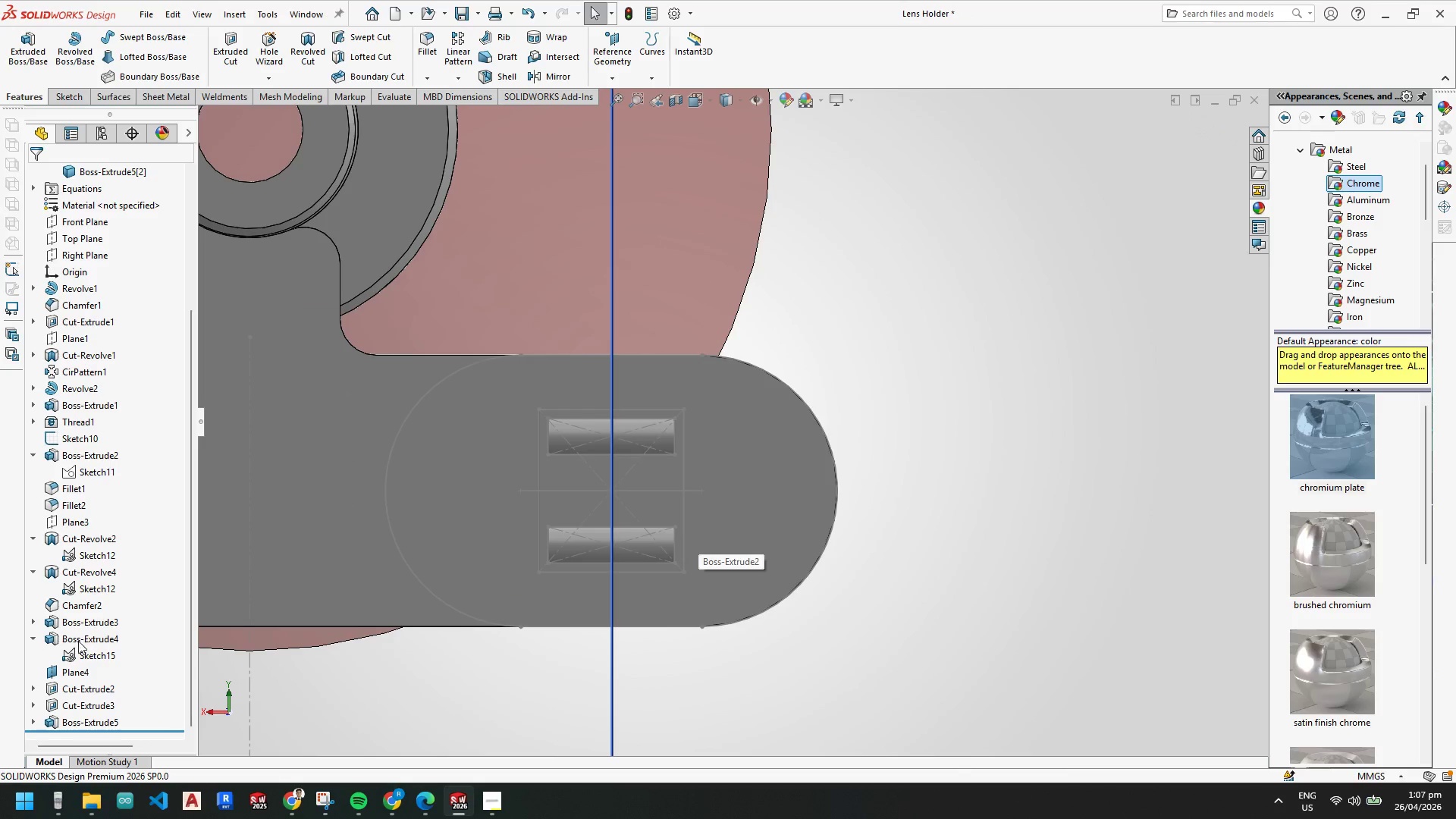 
left_click([84, 641])
 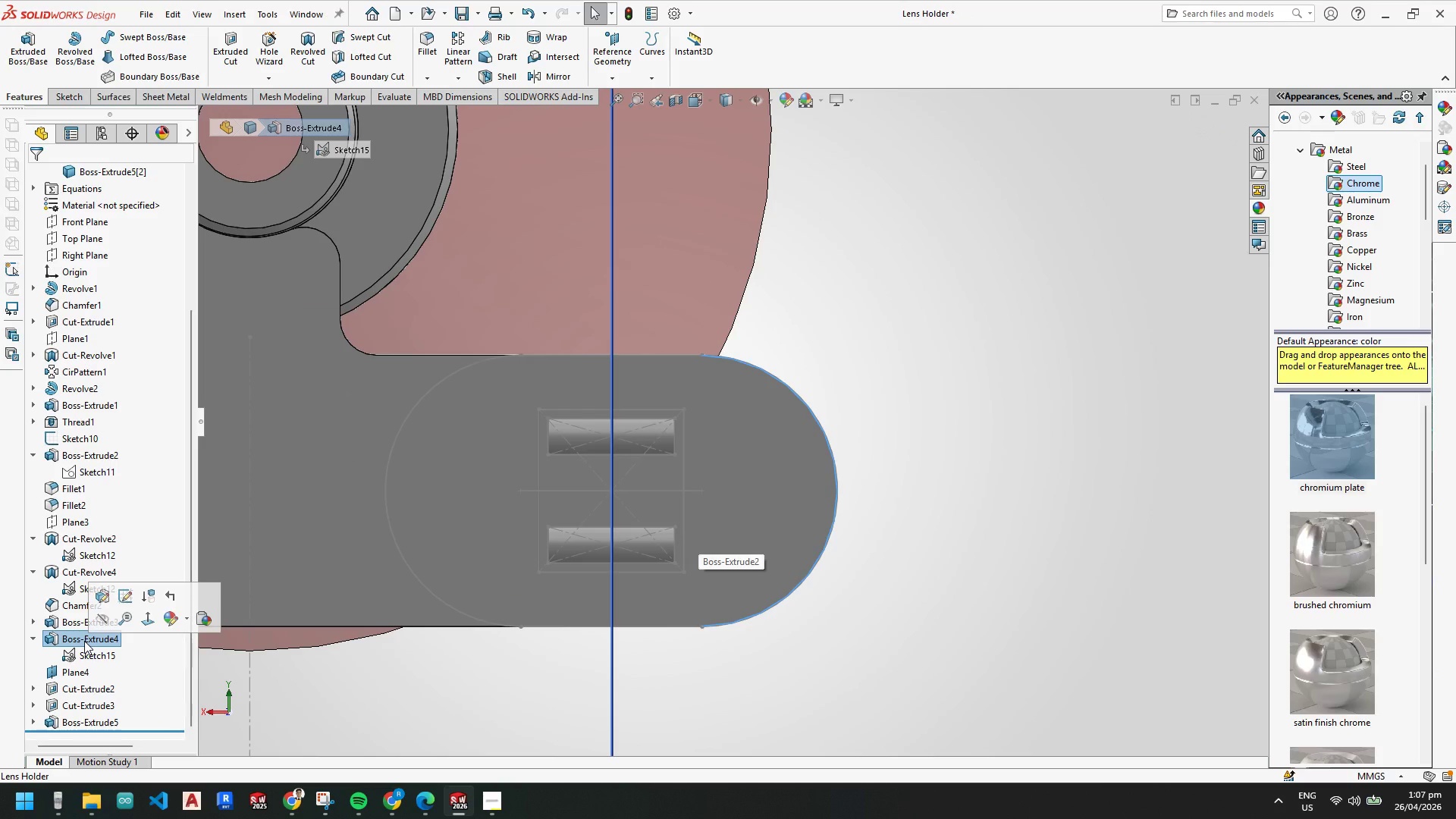 
key(Delete)
 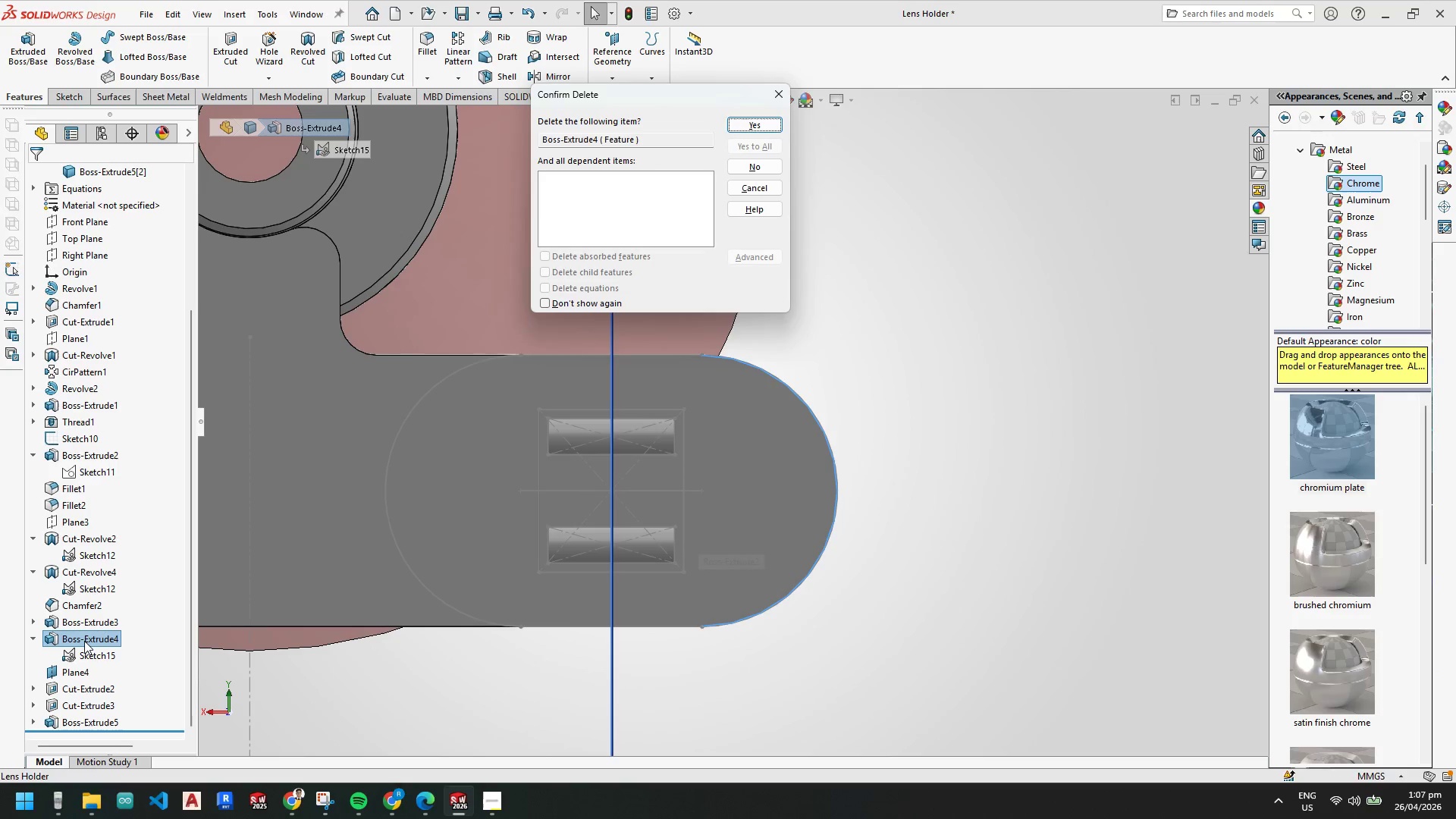 
key(NumpadEnter)
 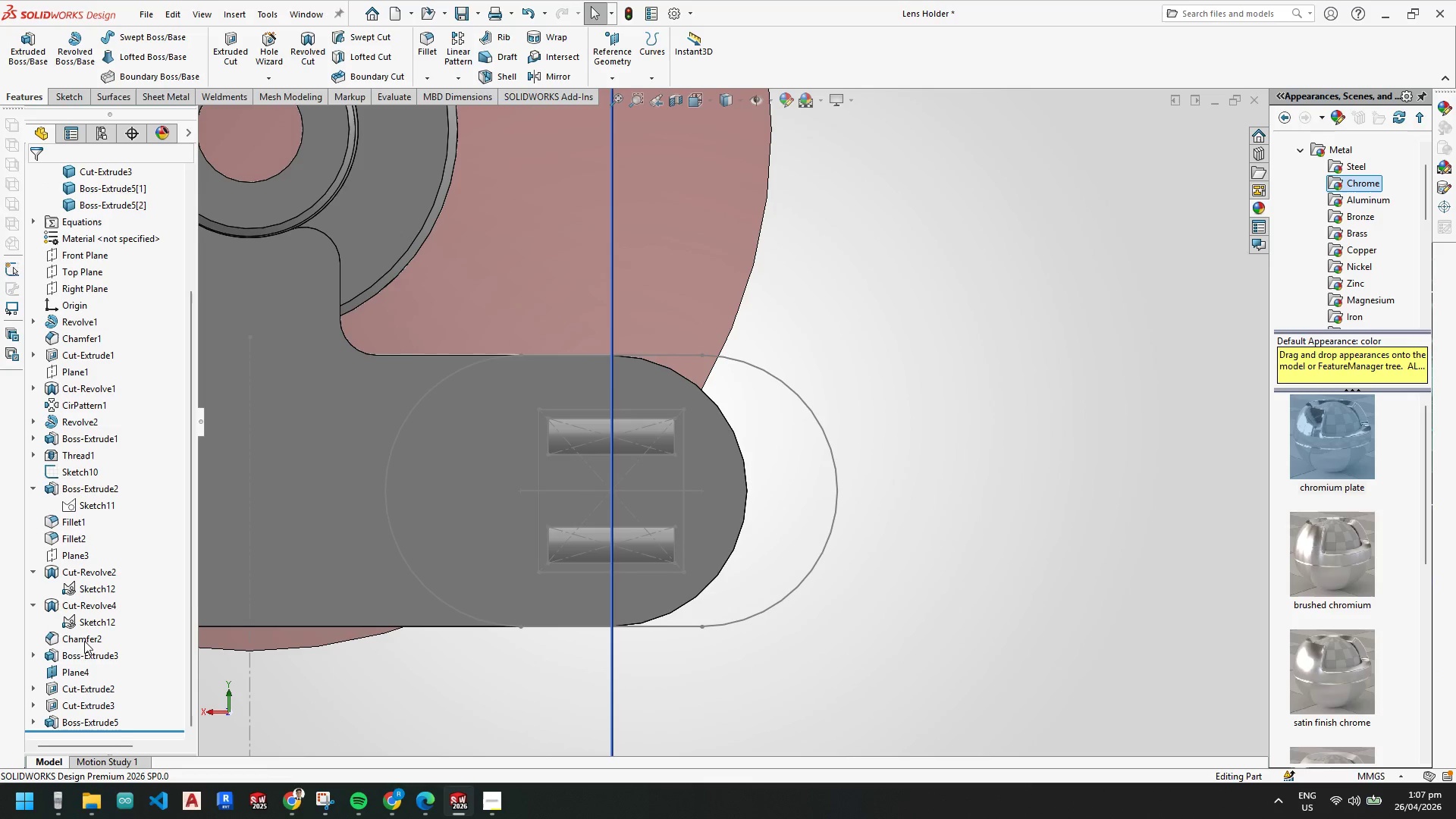 
key(Escape)
 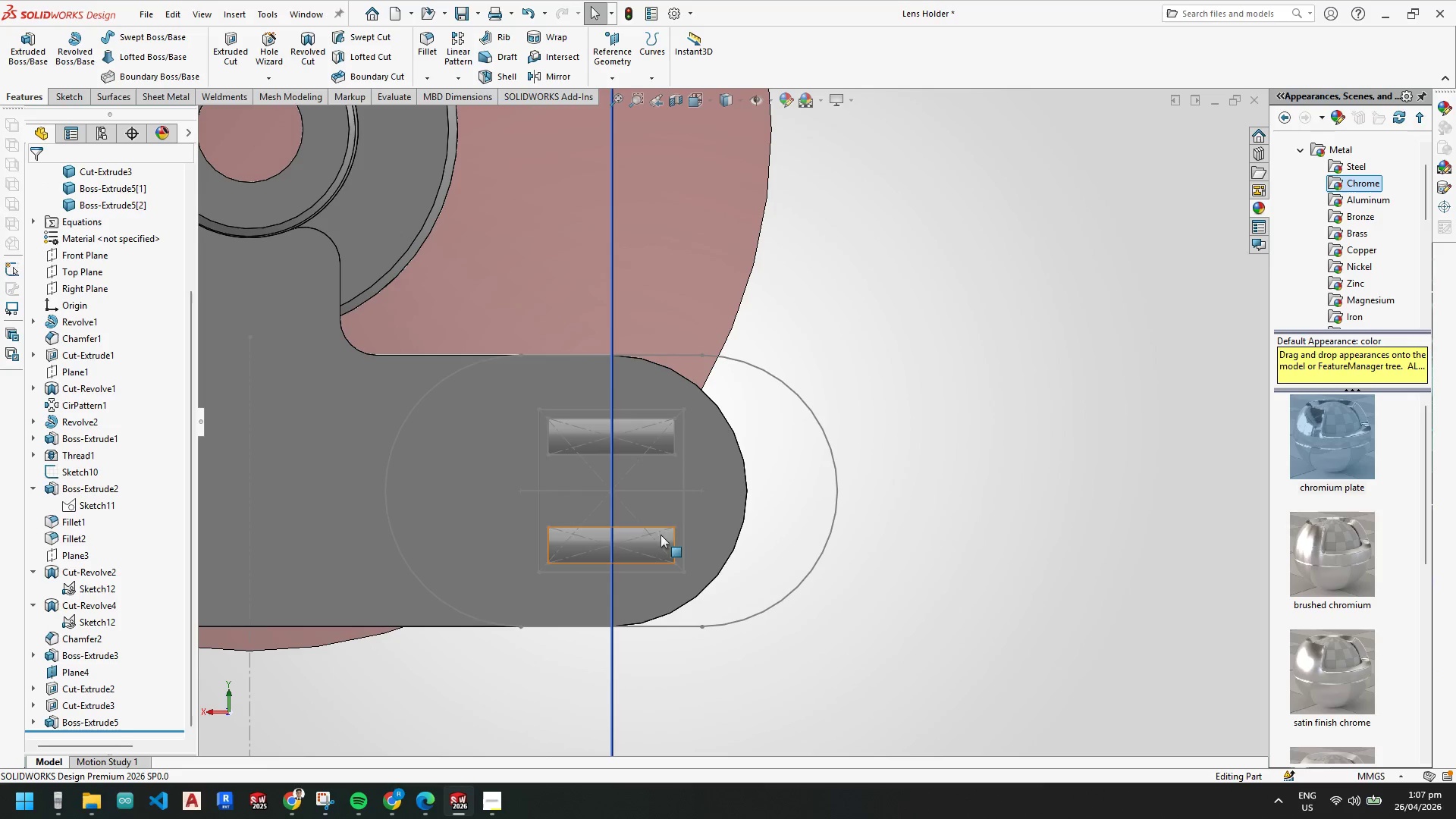 
key(Escape)
 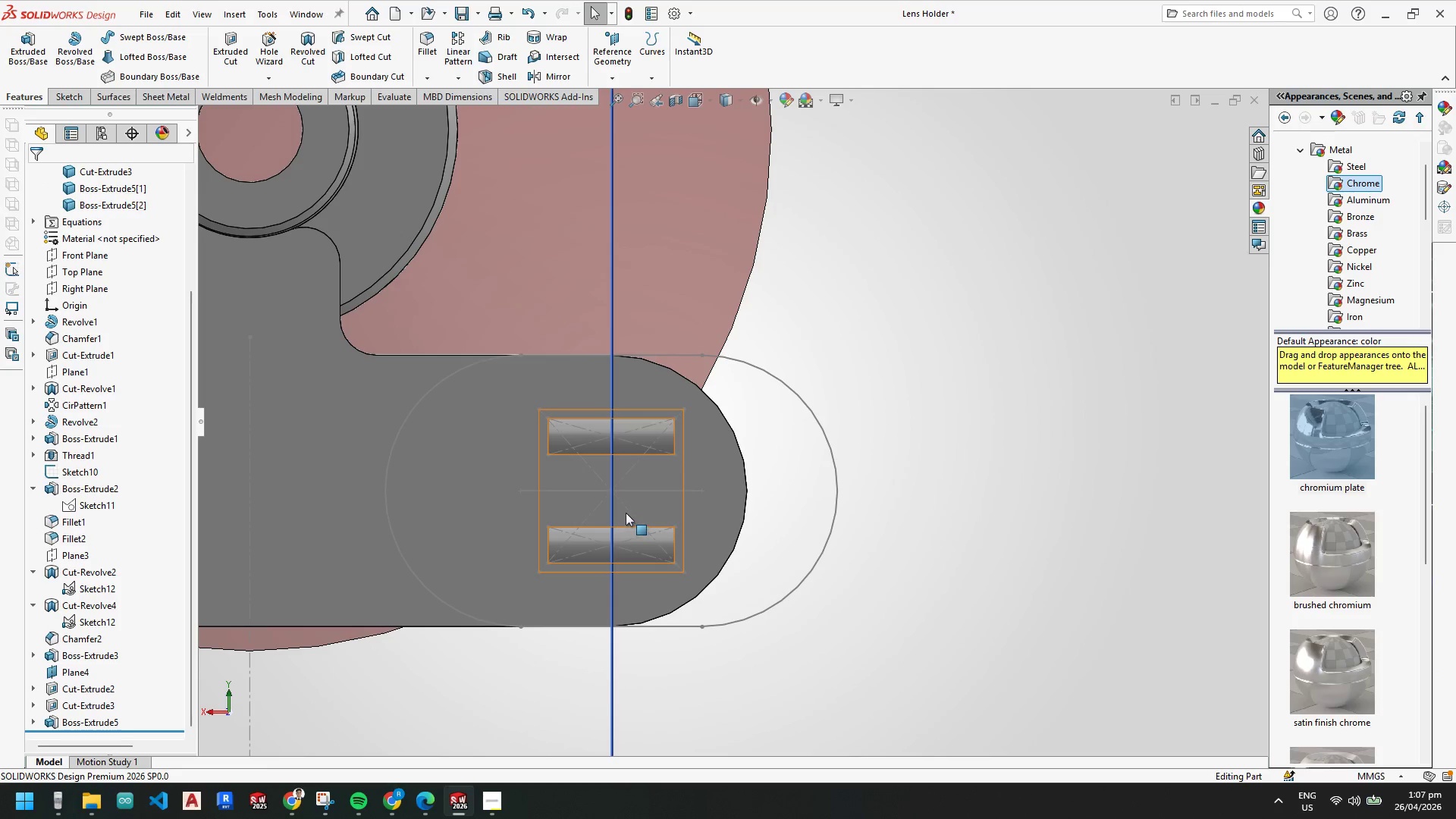 
scroll: coordinate [618, 494], scroll_direction: down, amount: 2.0
 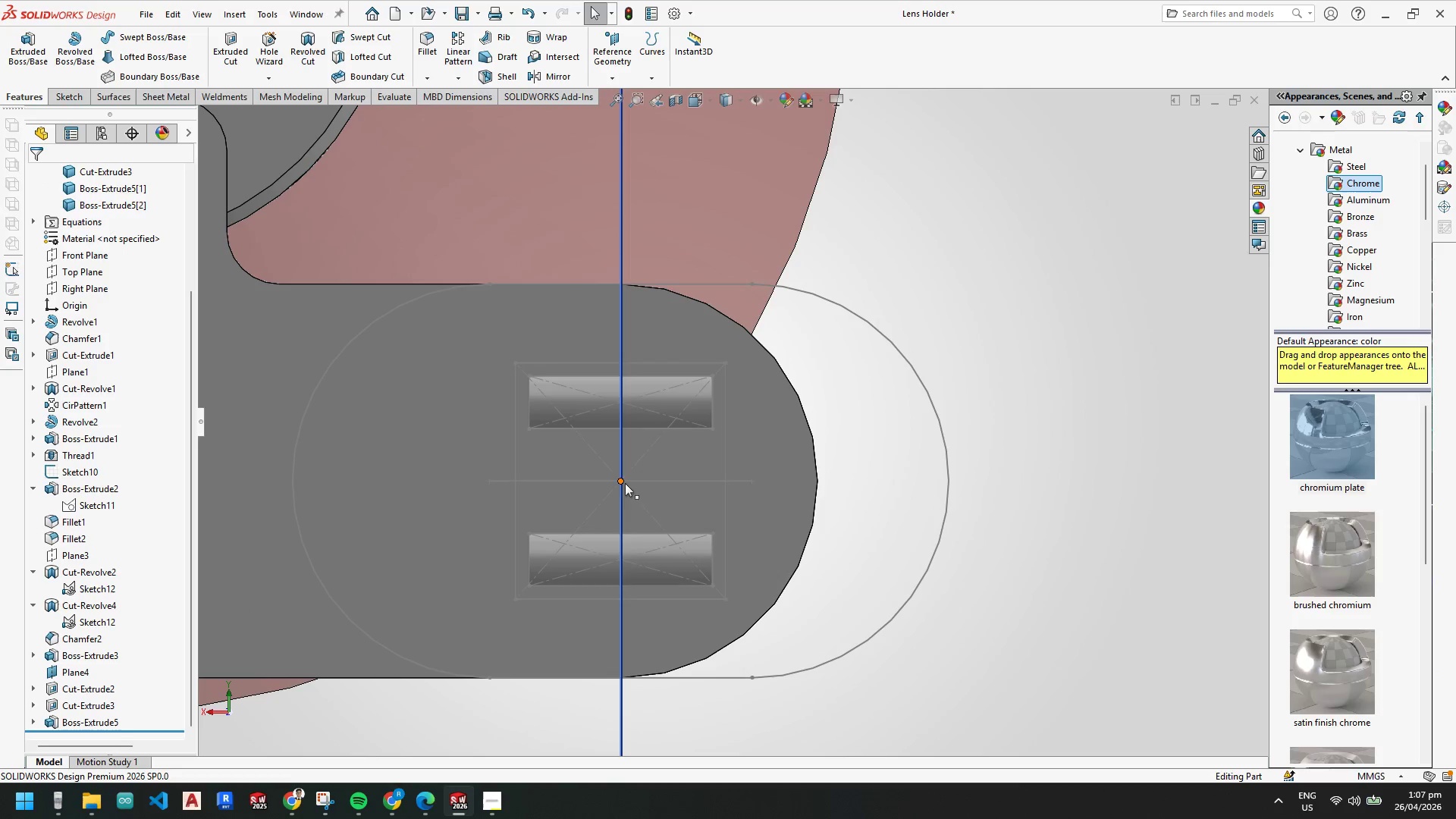 
mouse_move([657, 472])
 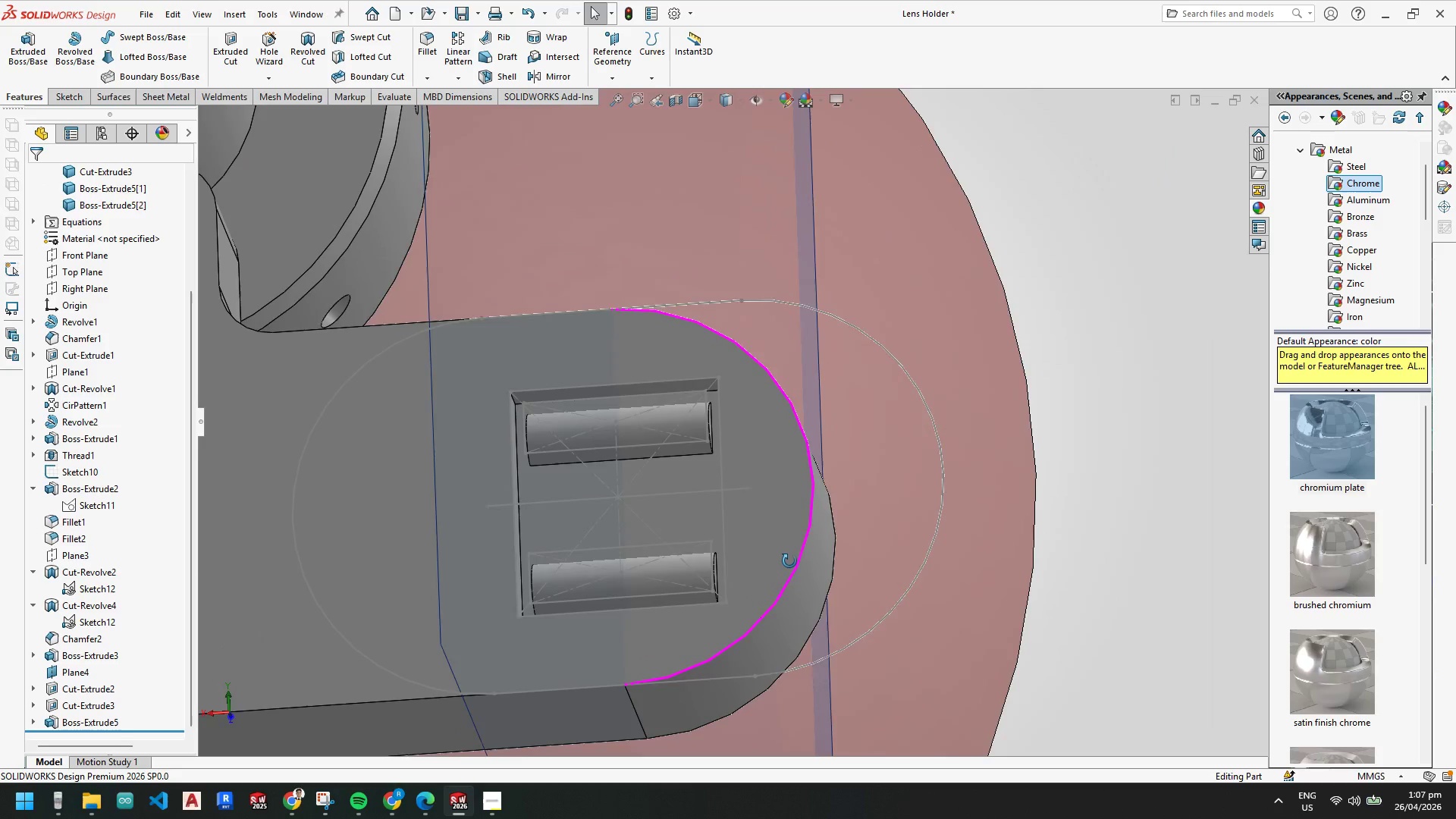 
key(Escape)
 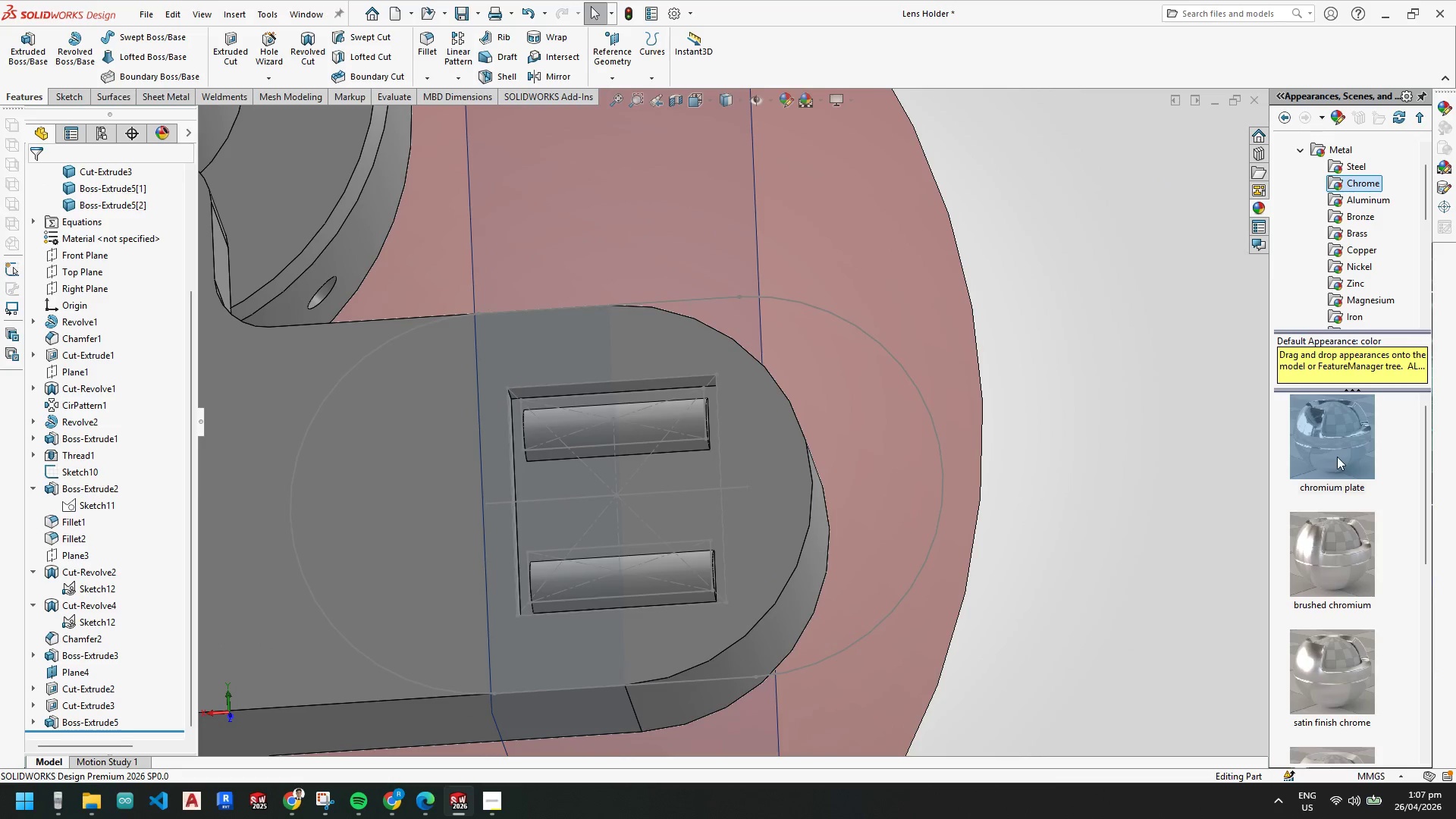 
left_click_drag(start_coordinate=[1326, 453], to_coordinate=[626, 423])
 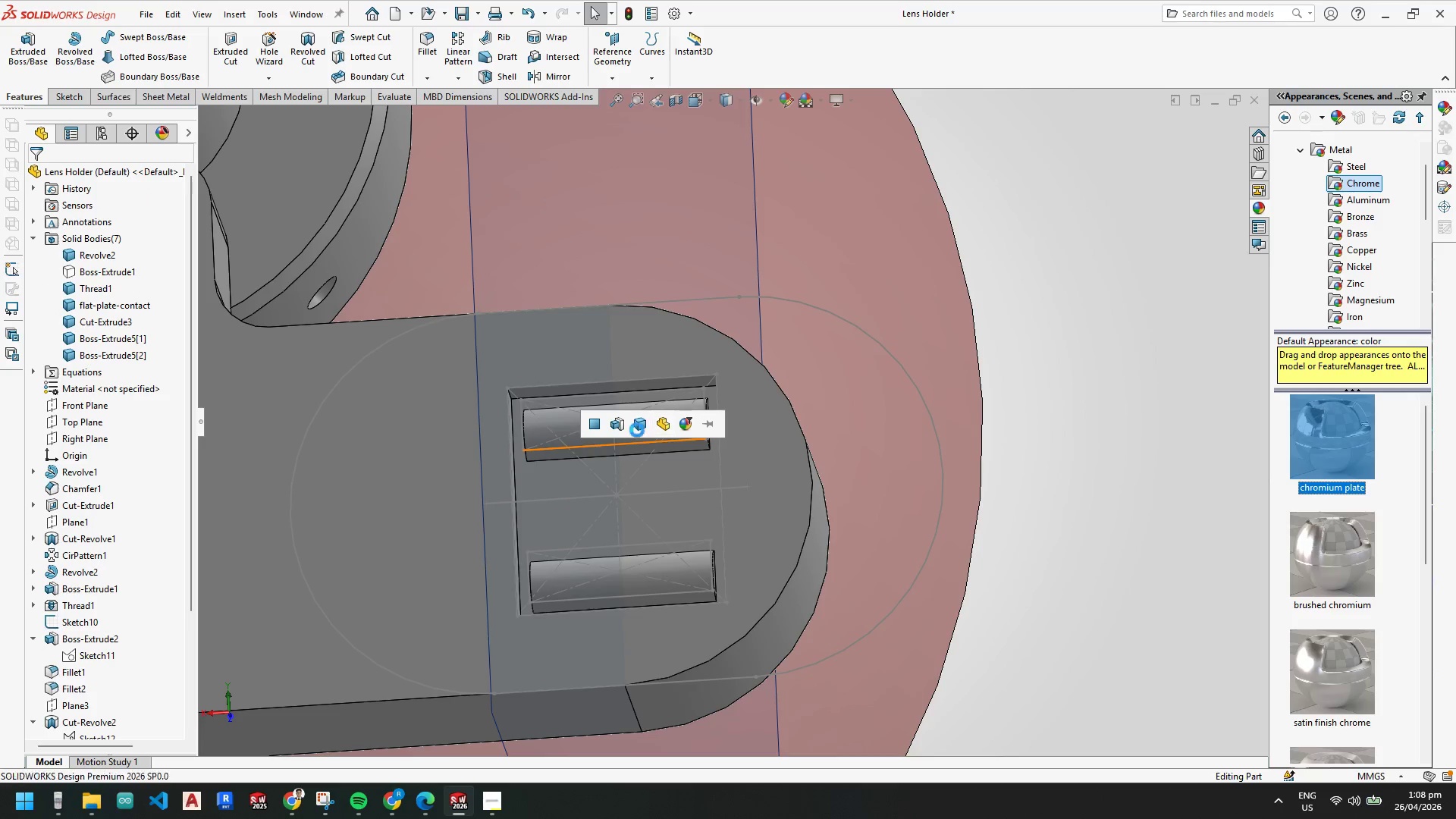 
scroll: coordinate [715, 471], scroll_direction: down, amount: 4.0
 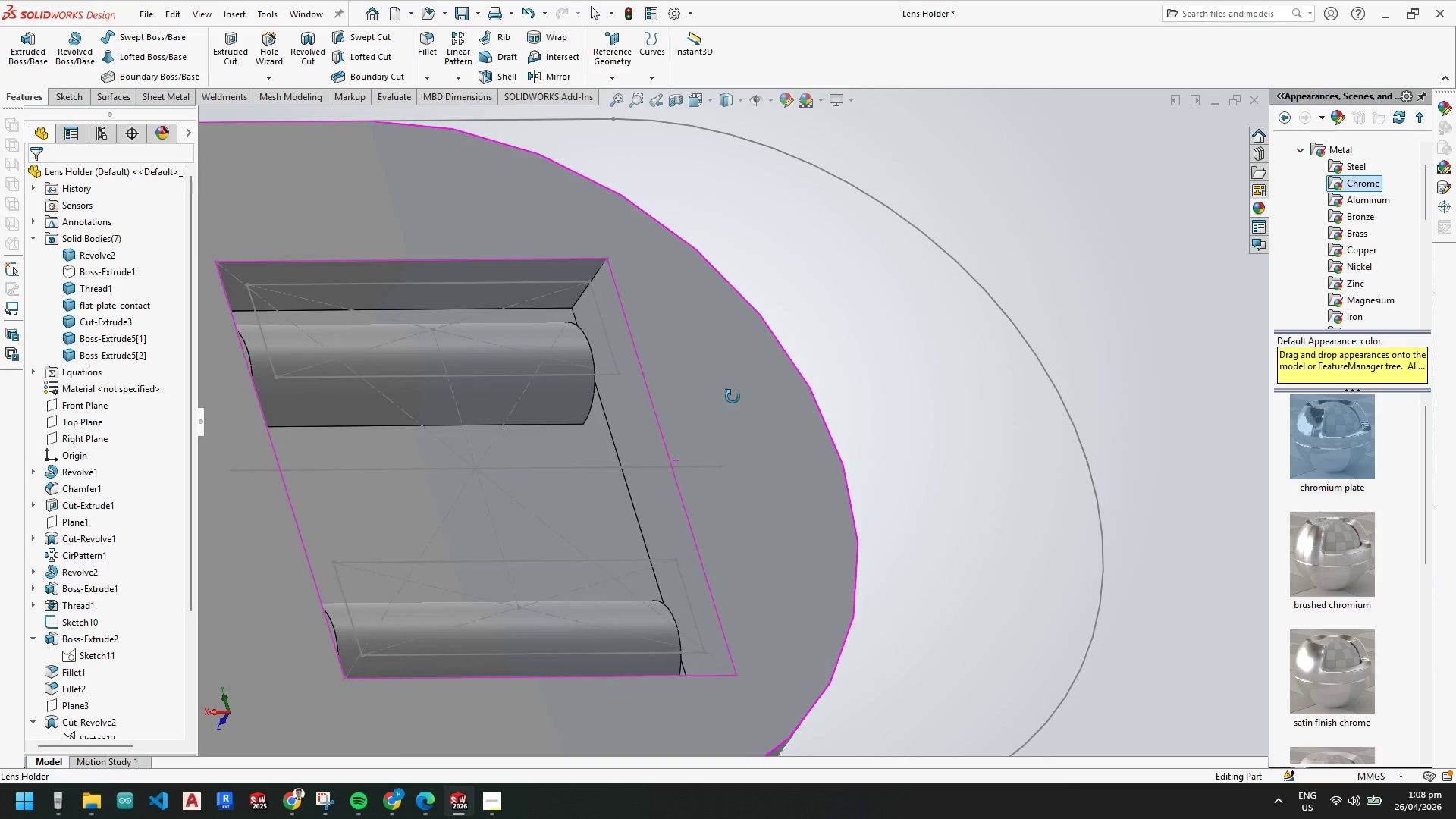 
key(Escape)
 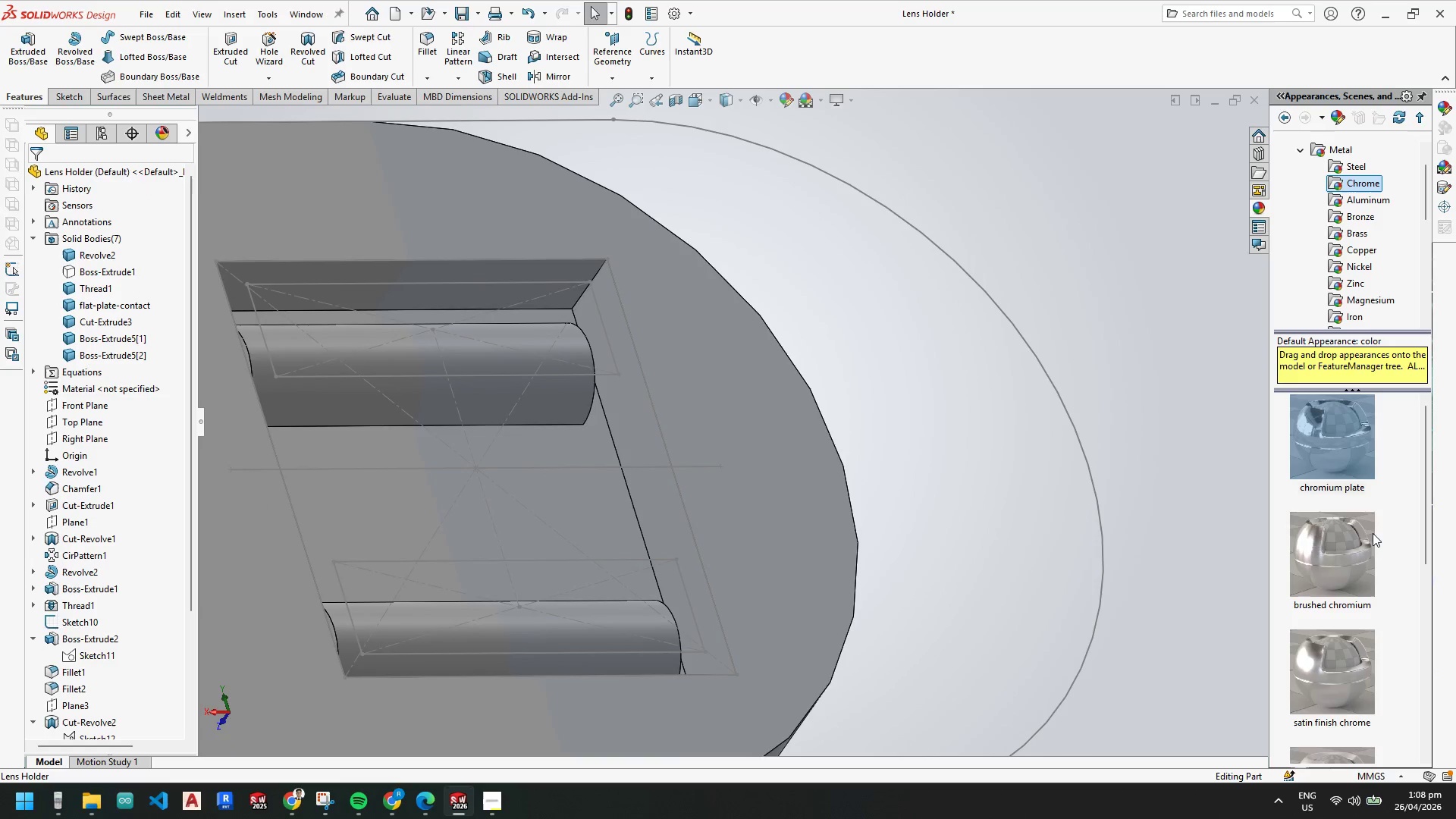 
key(Escape)
 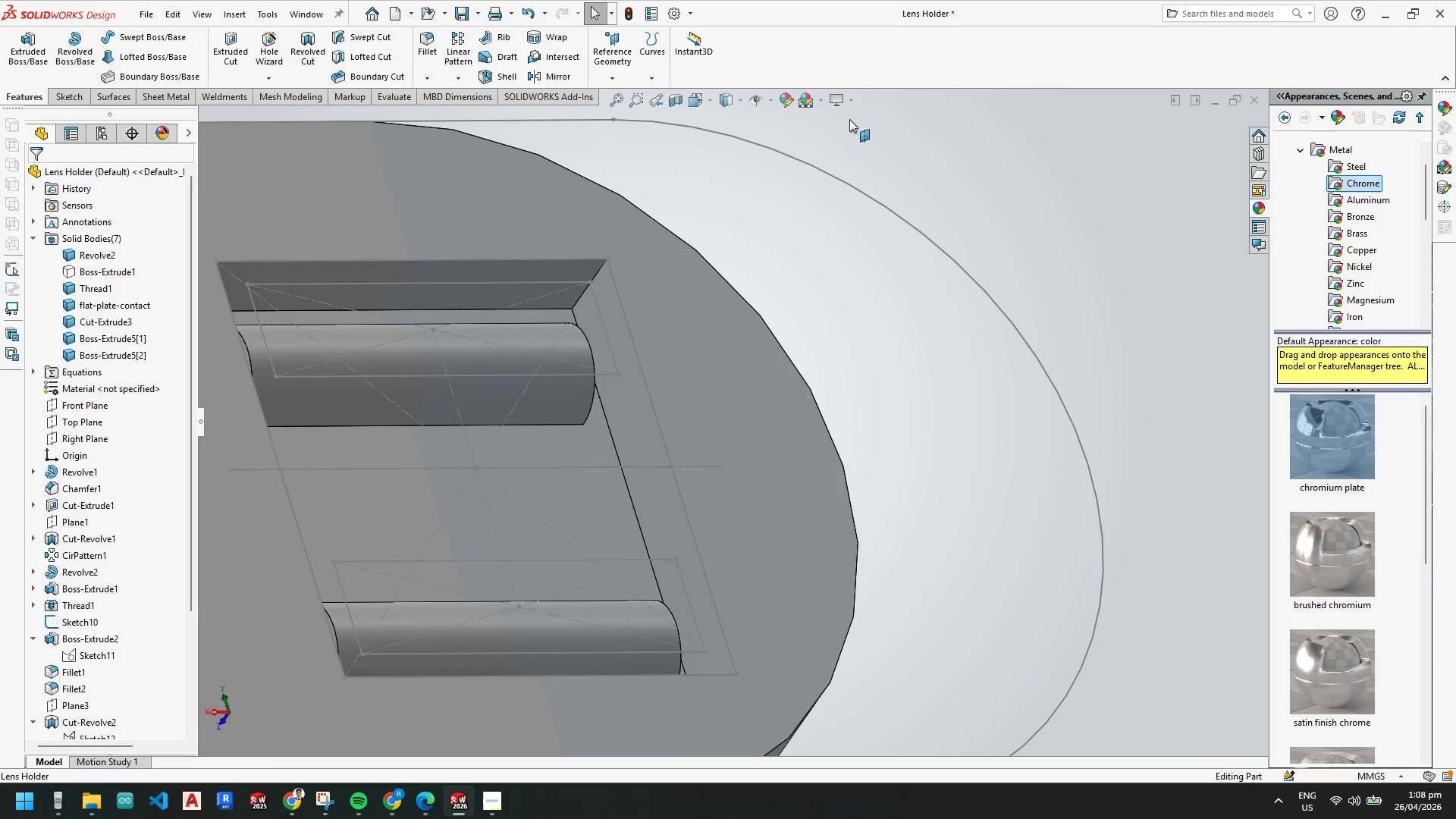 
left_click([850, 104])
 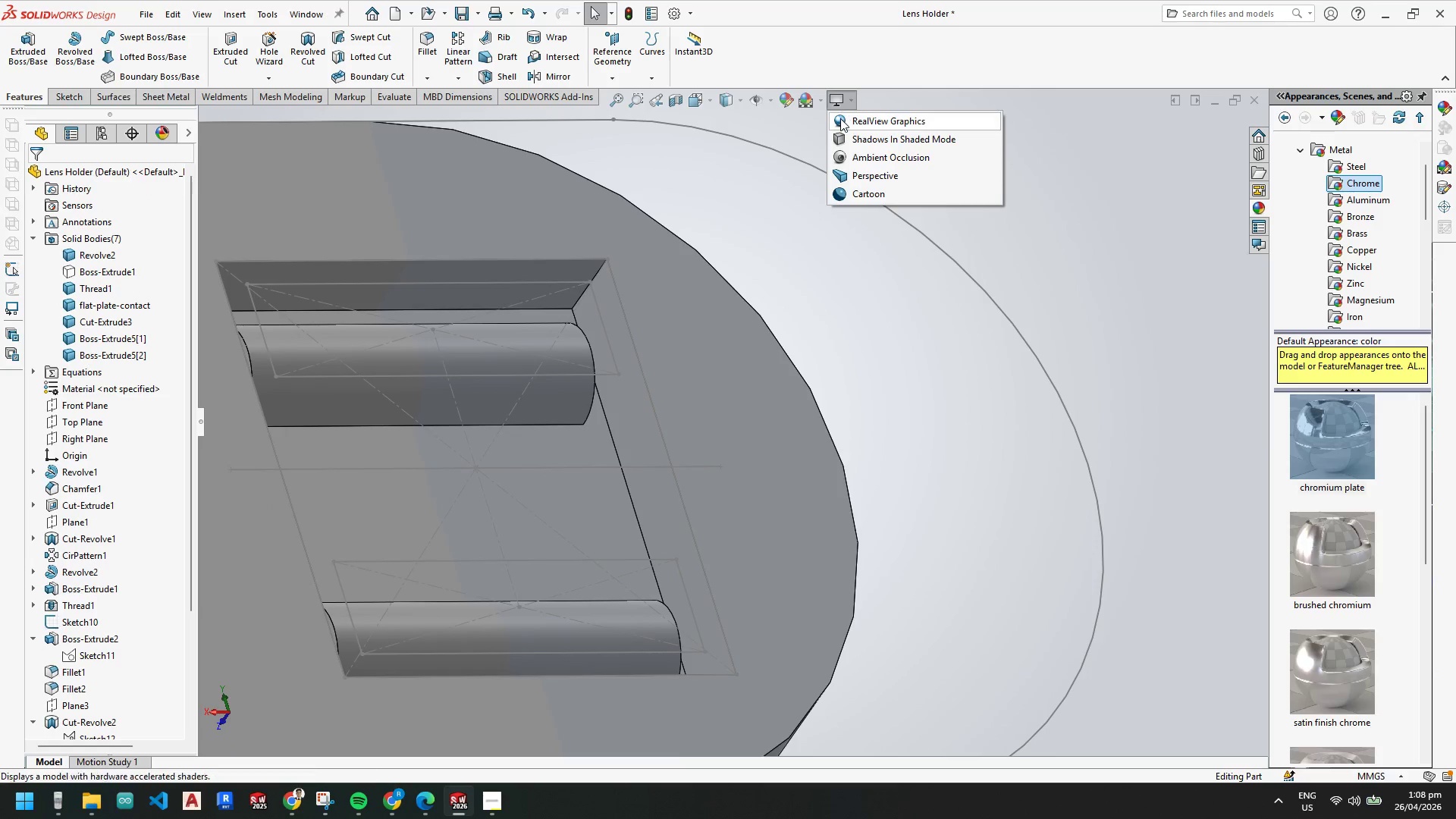 
left_click([839, 122])
 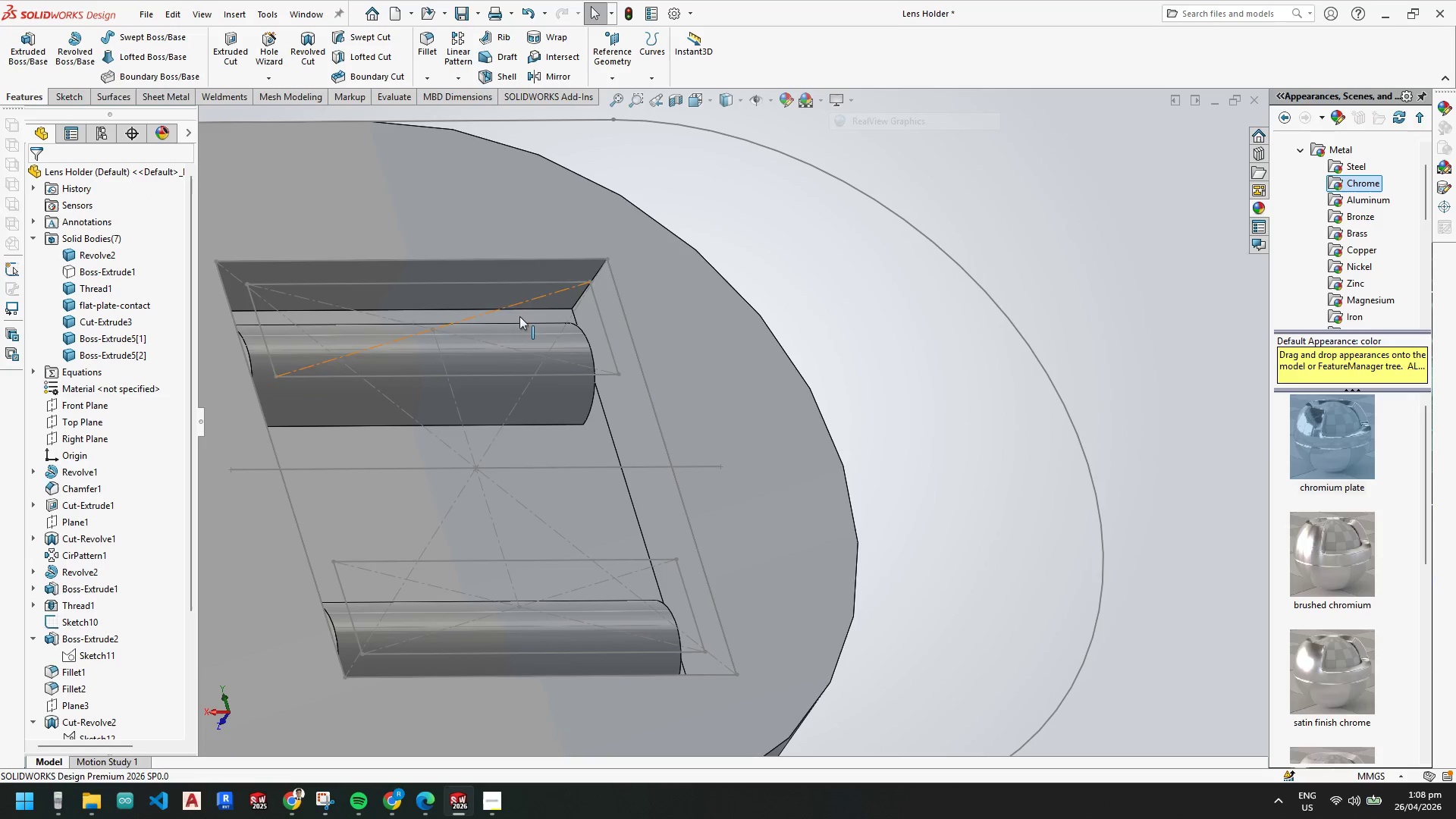 
key(Escape)
 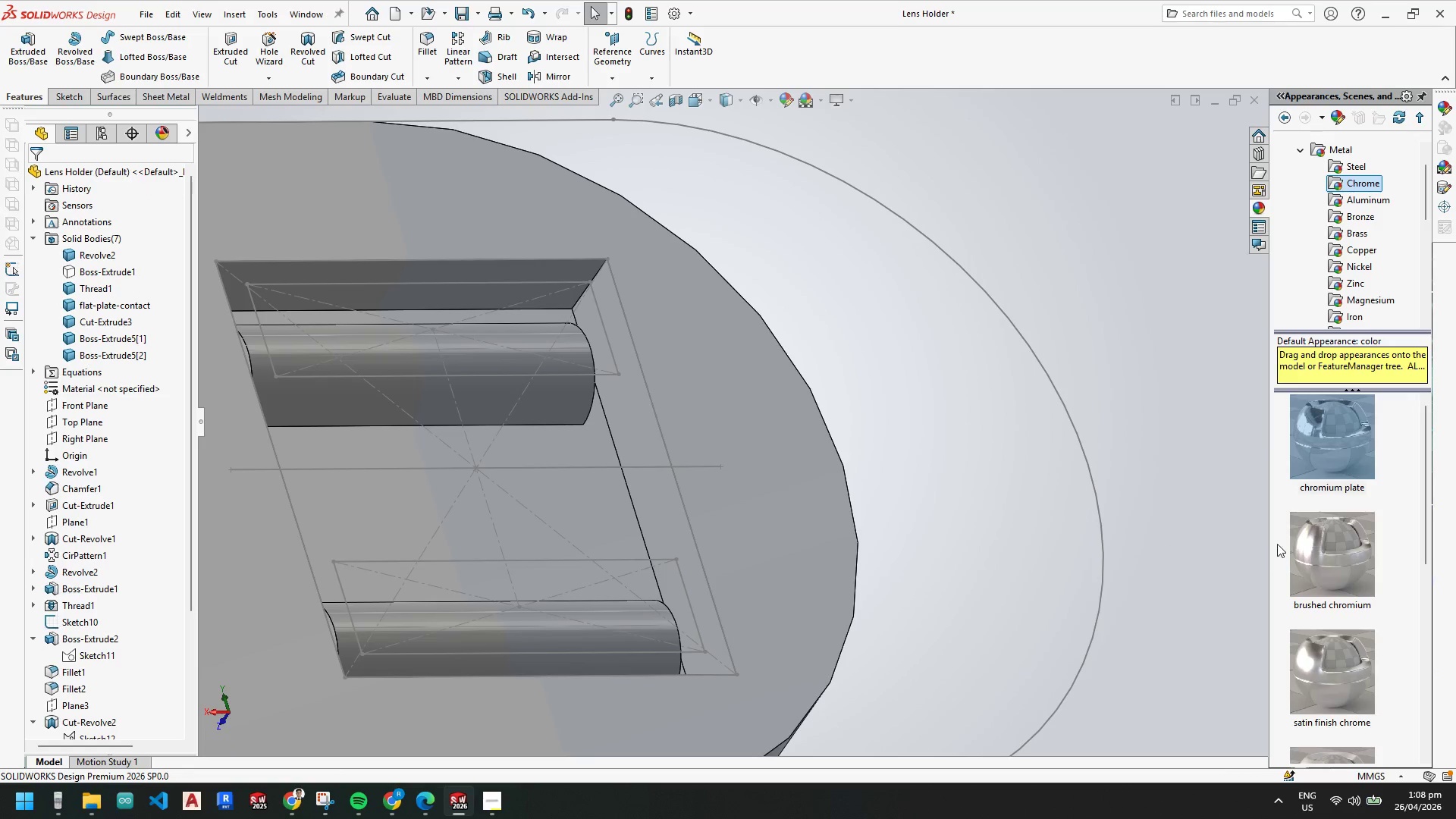 
key(Escape)
 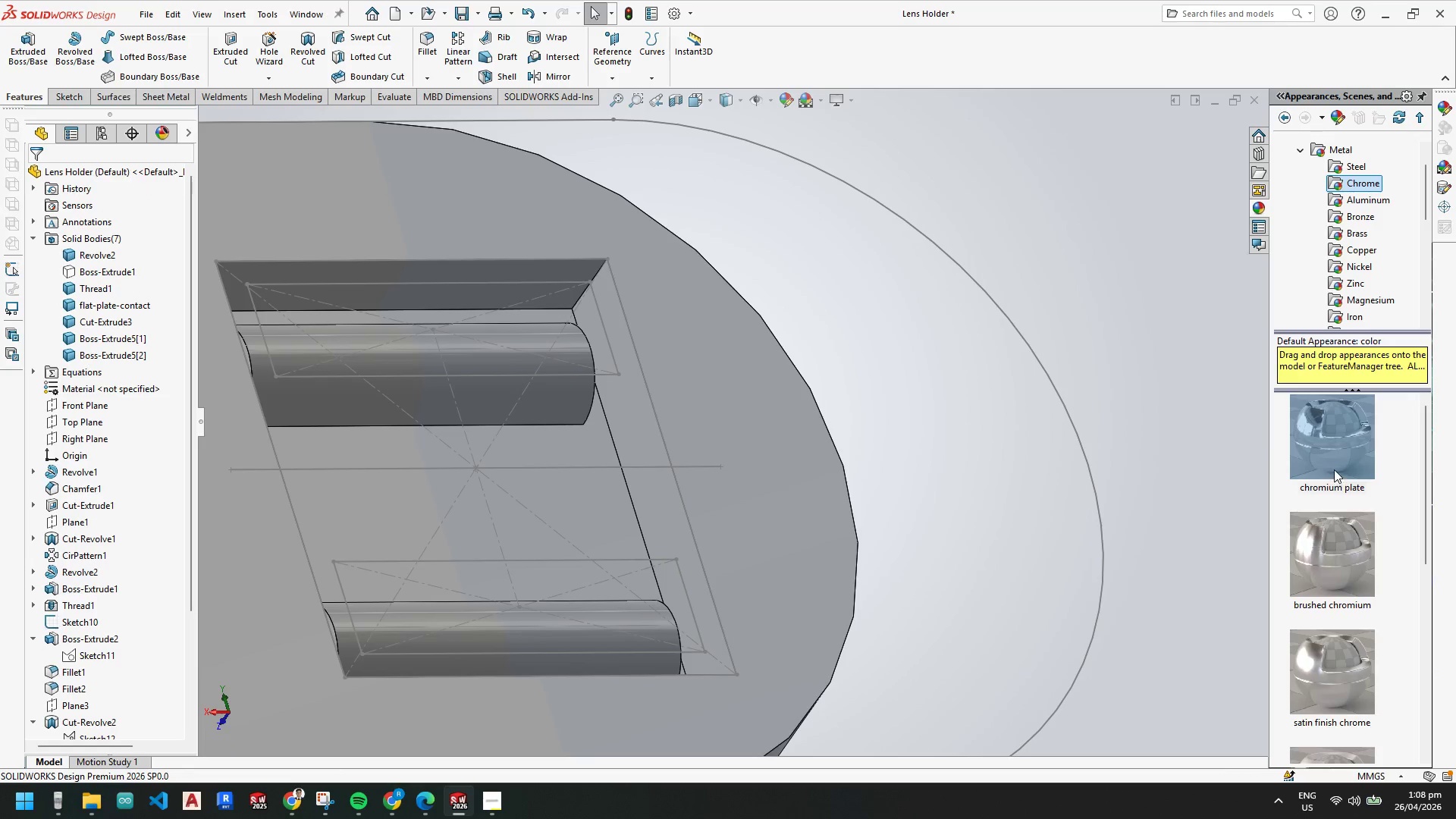 
left_click_drag(start_coordinate=[1334, 467], to_coordinate=[500, 359])
 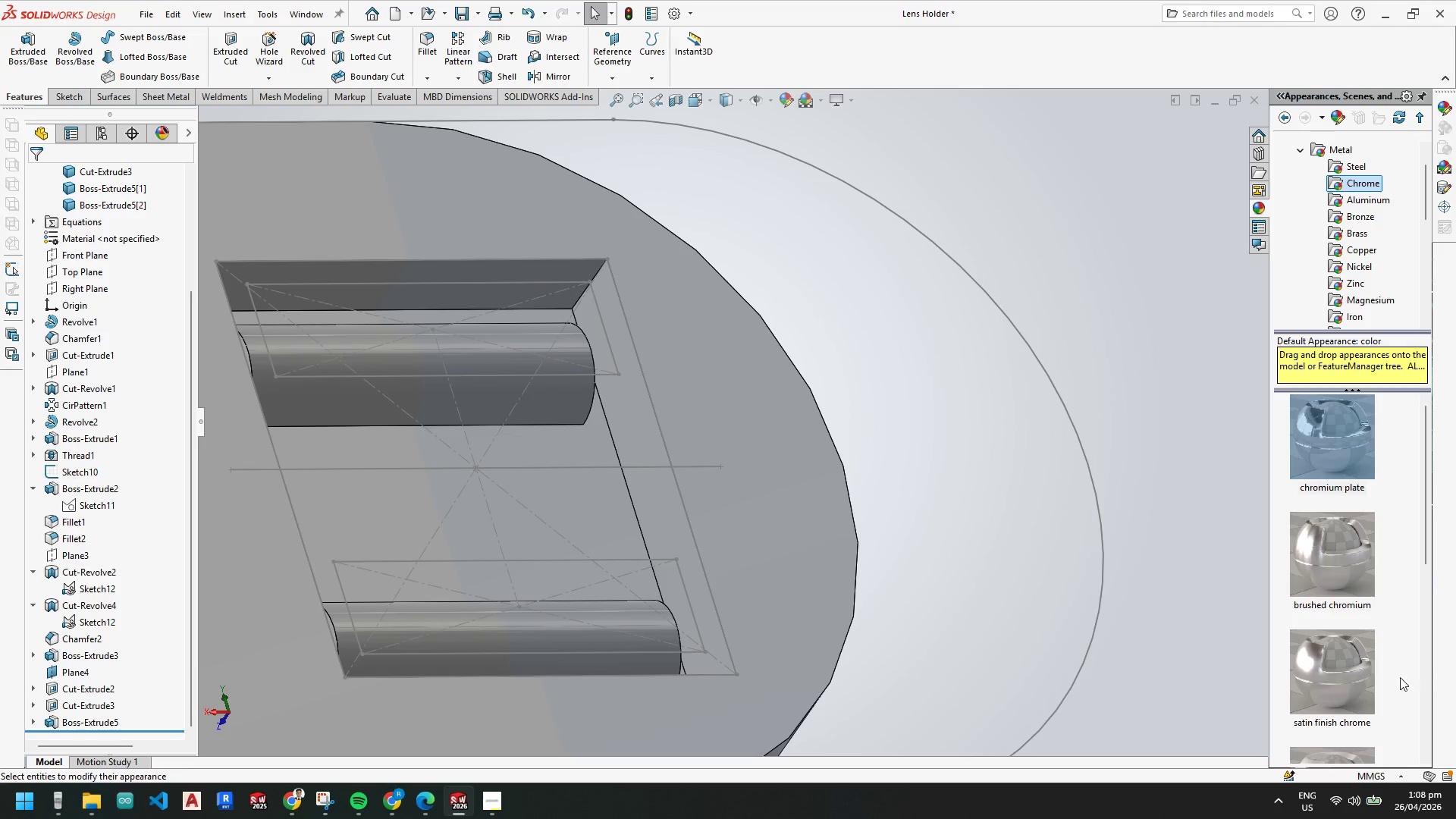 
scroll: coordinate [1335, 654], scroll_direction: down, amount: 2.0
 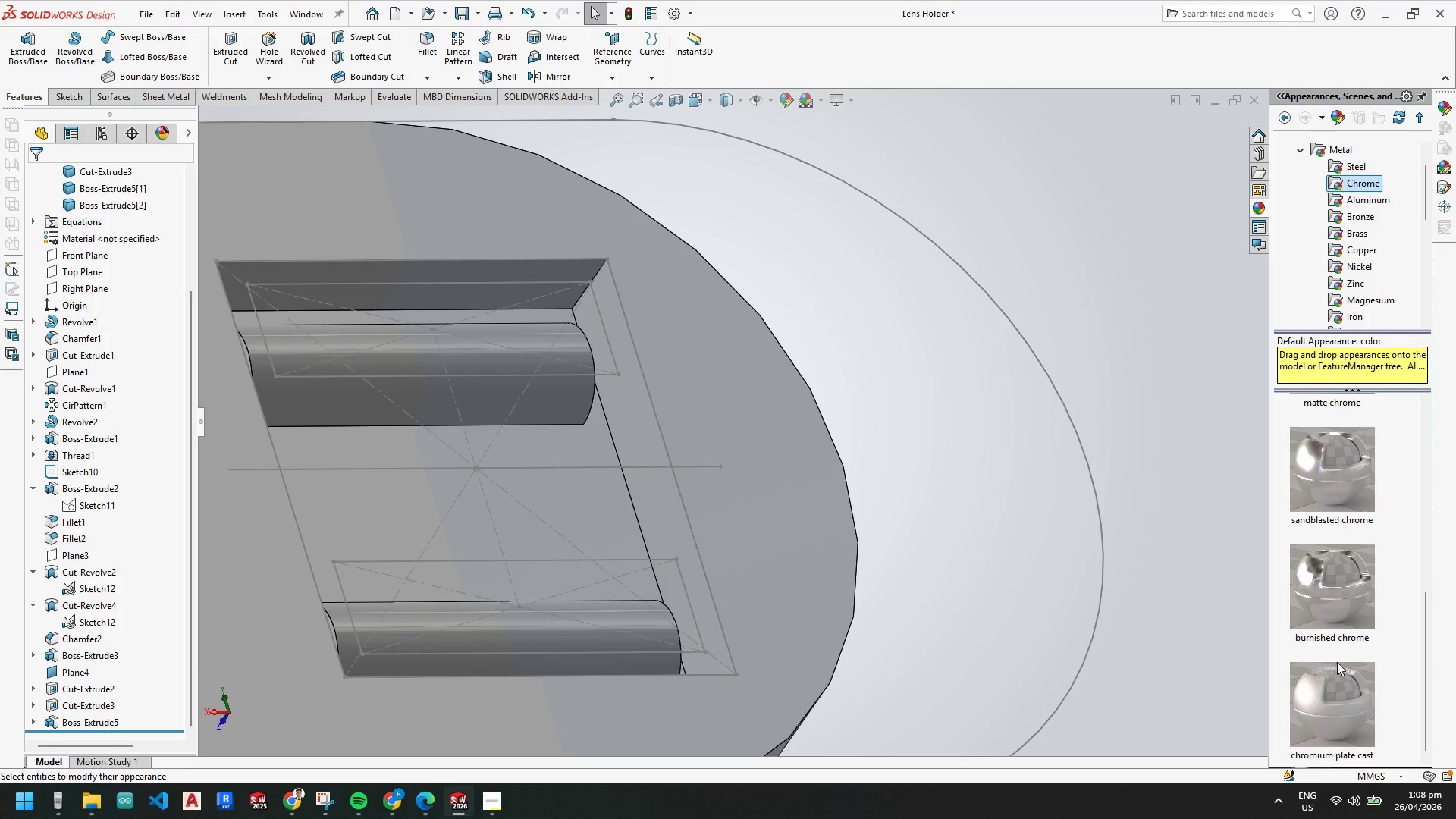 
left_click_drag(start_coordinate=[1339, 684], to_coordinate=[518, 332])
 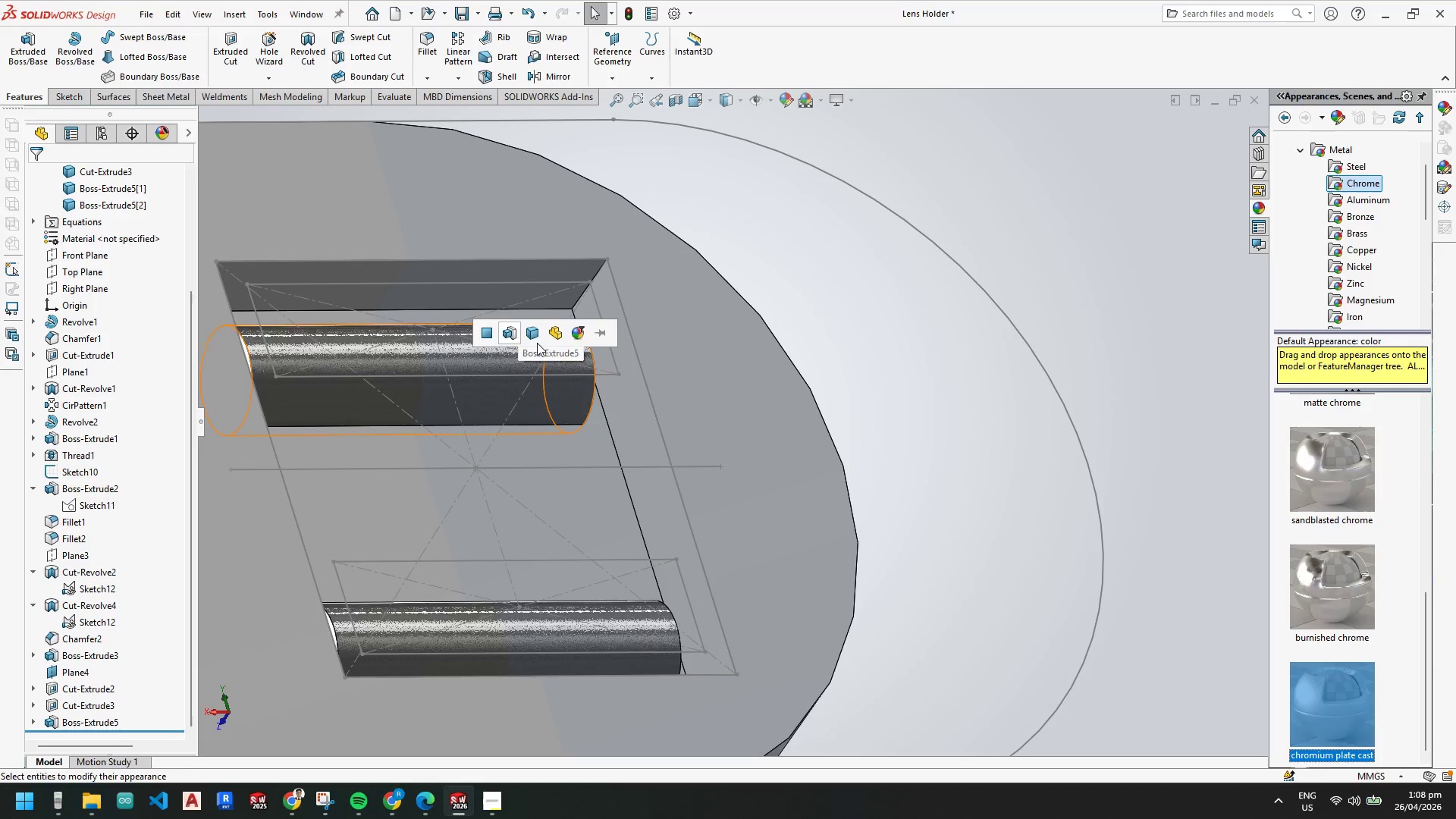 
key(Escape)
 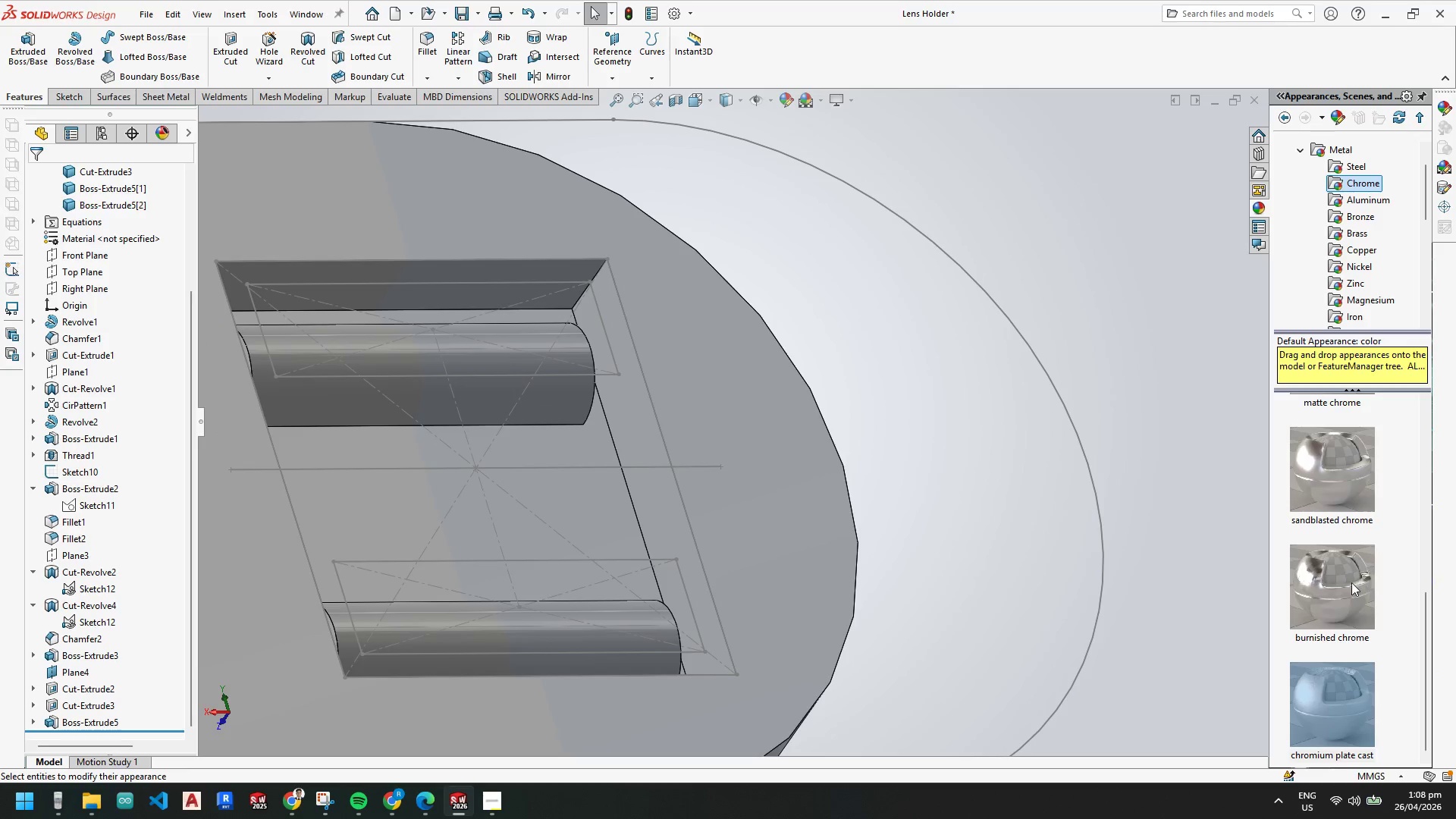 
scroll: coordinate [1345, 593], scroll_direction: up, amount: 5.0
 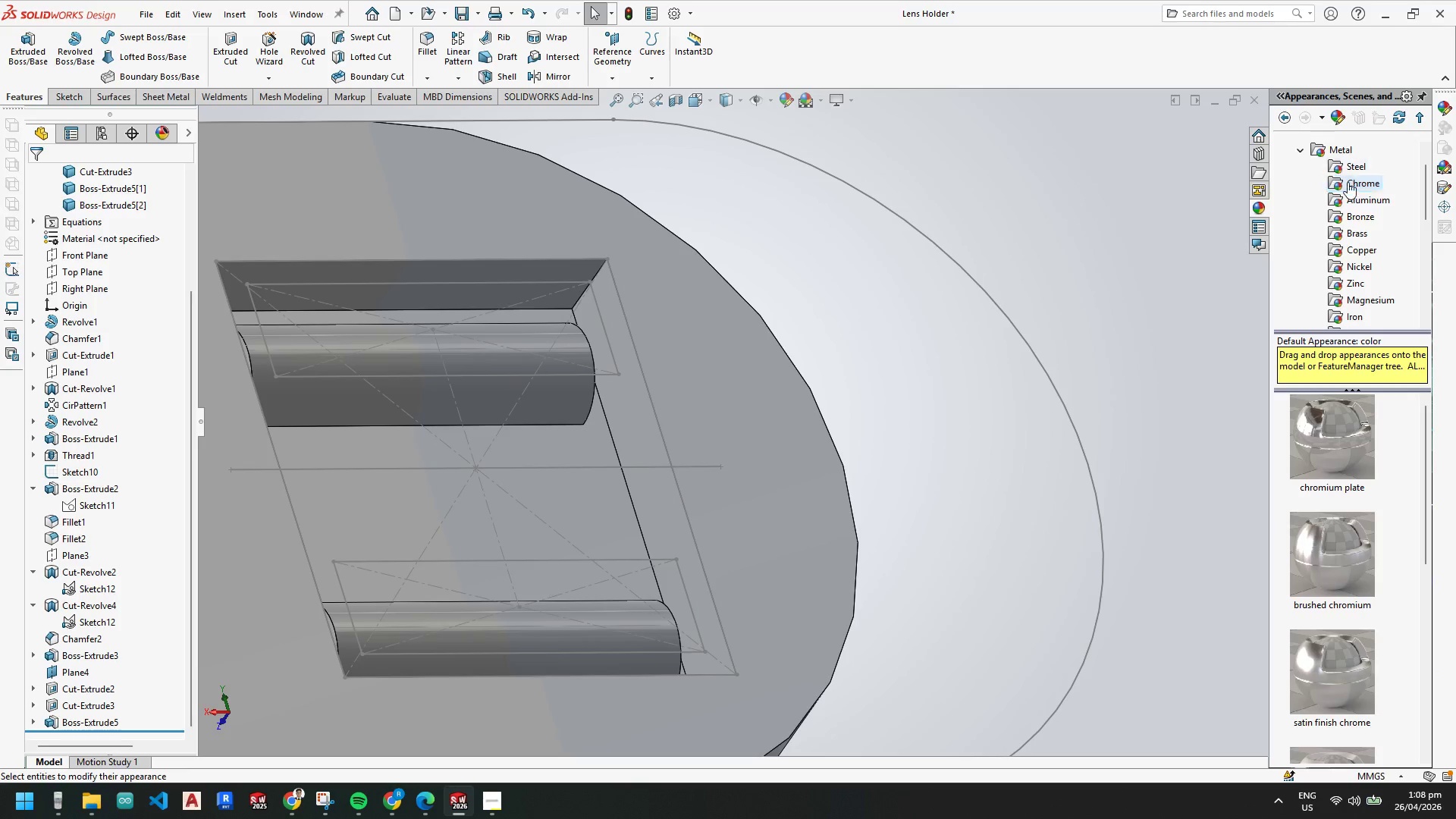 
wait(5.86)
 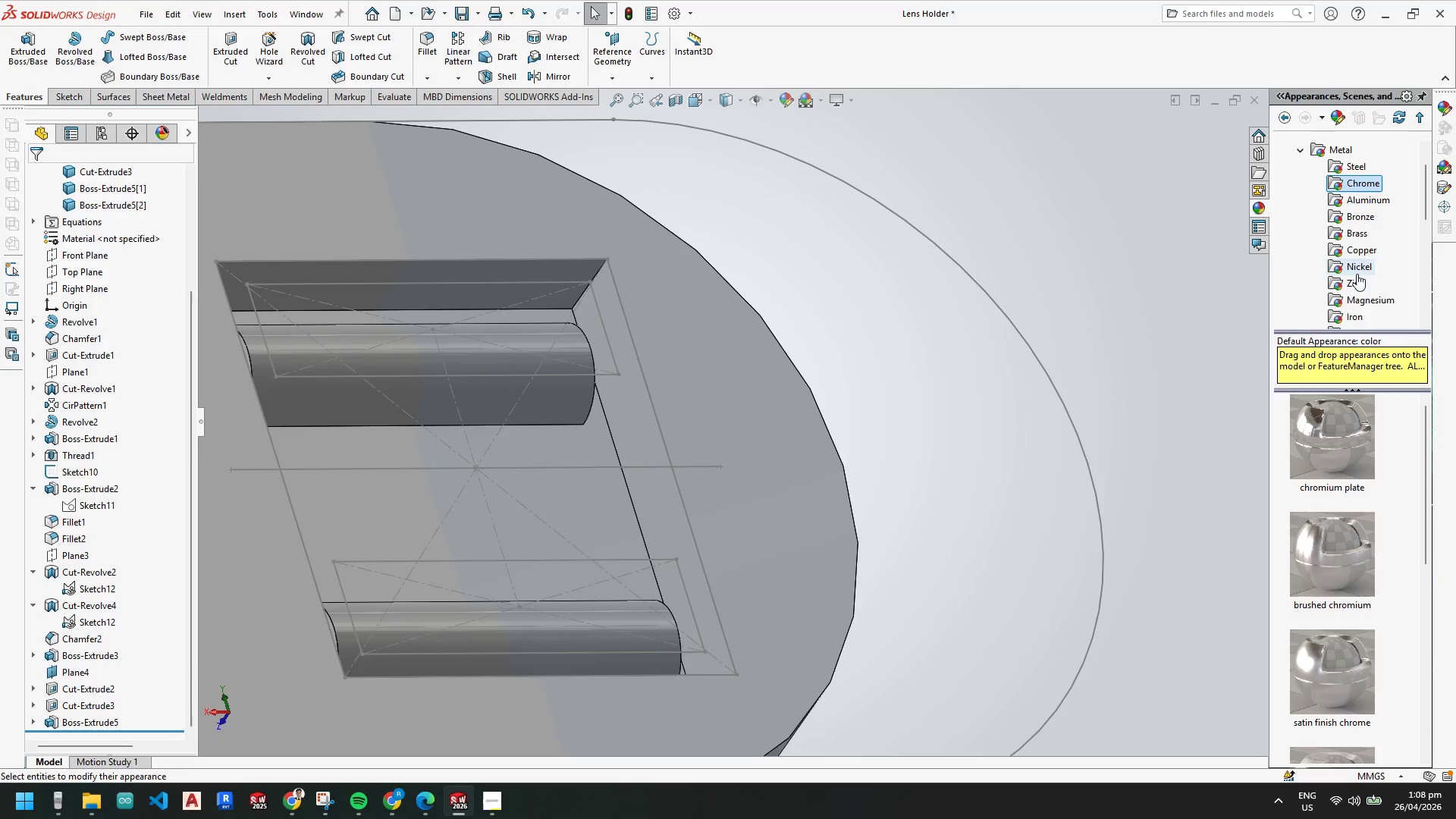 
scroll: coordinate [1377, 286], scroll_direction: down, amount: 6.0
 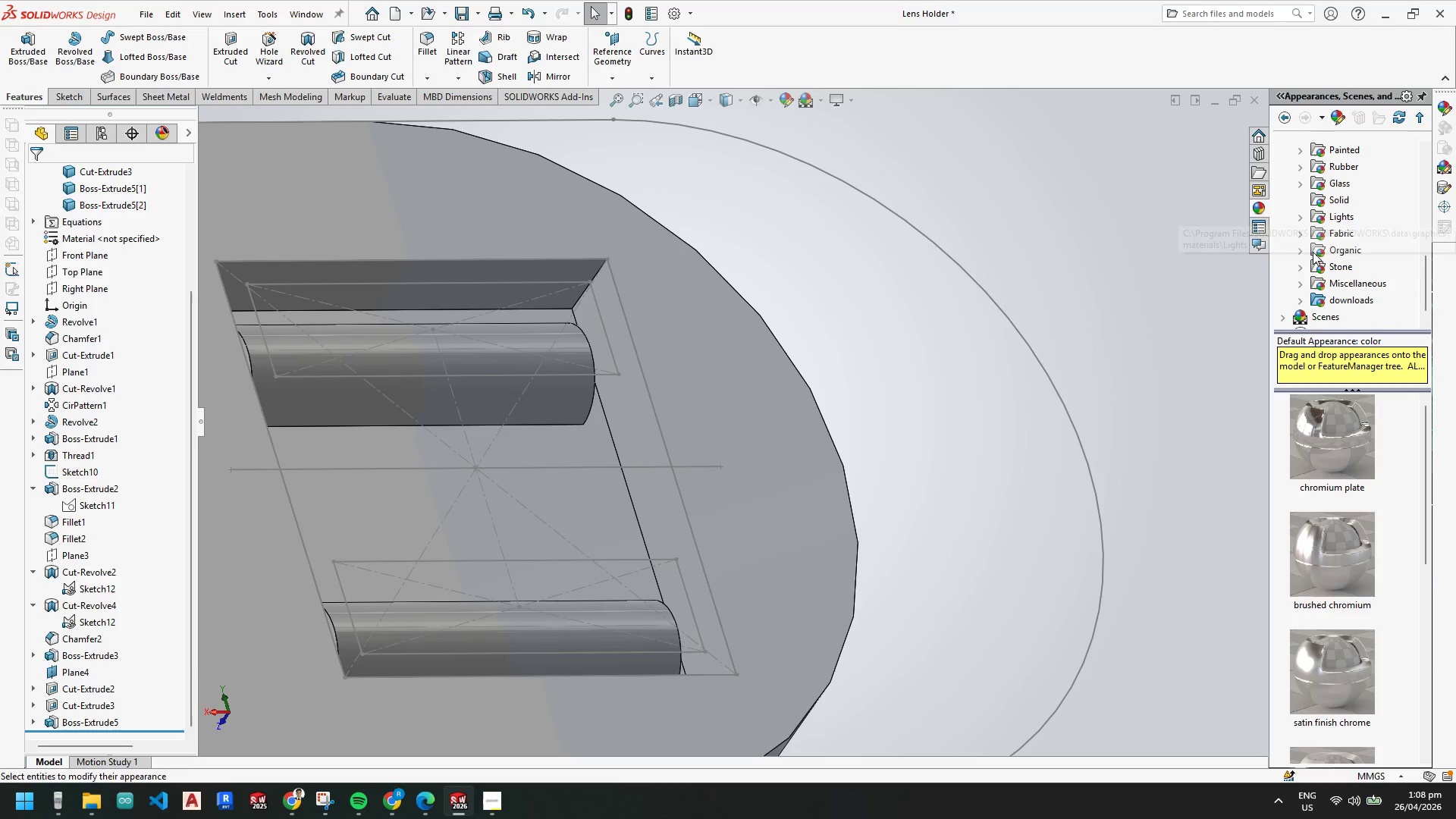 
left_click([1299, 253])
 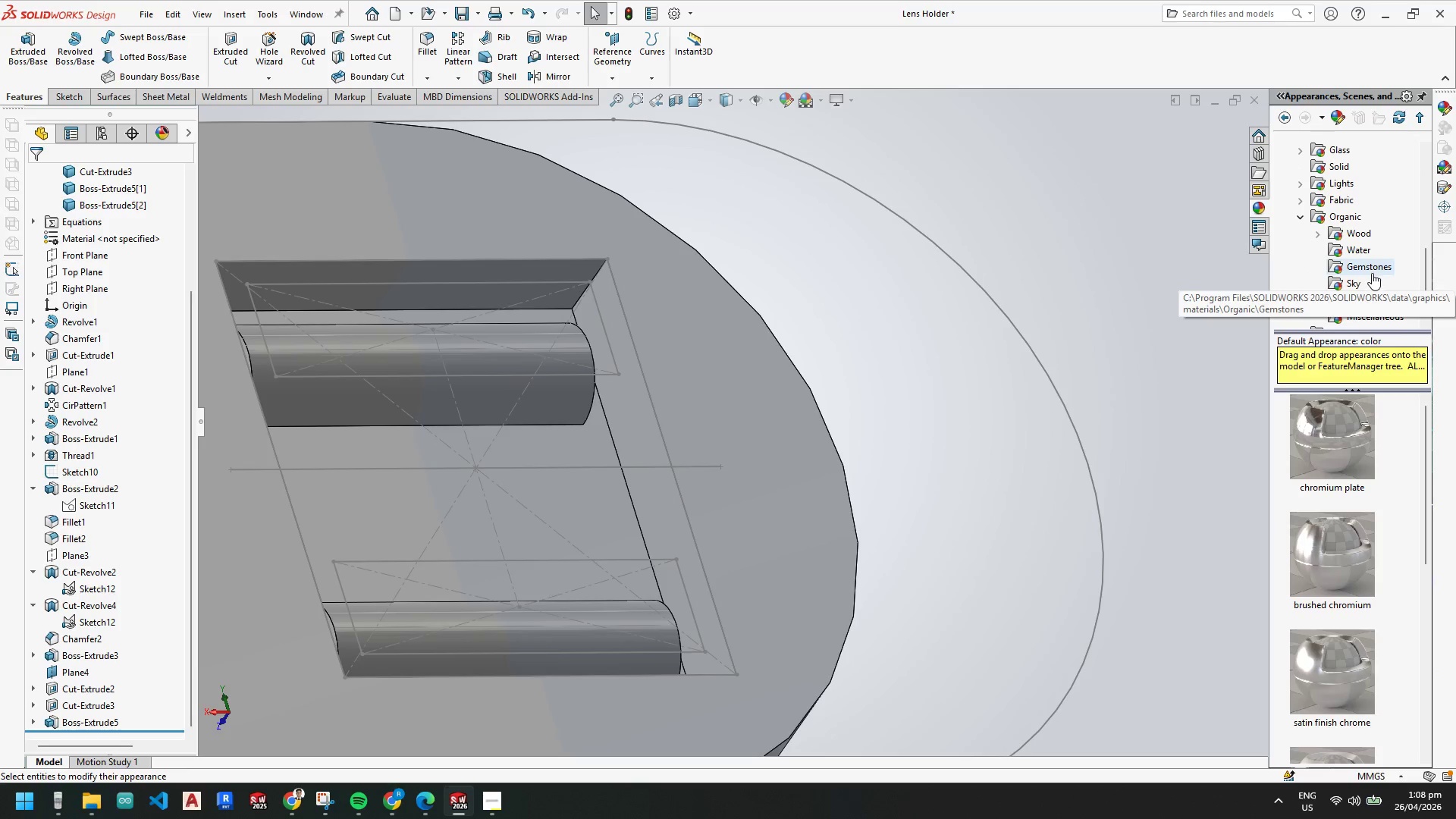 
scroll: coordinate [1370, 273], scroll_direction: up, amount: 1.0
 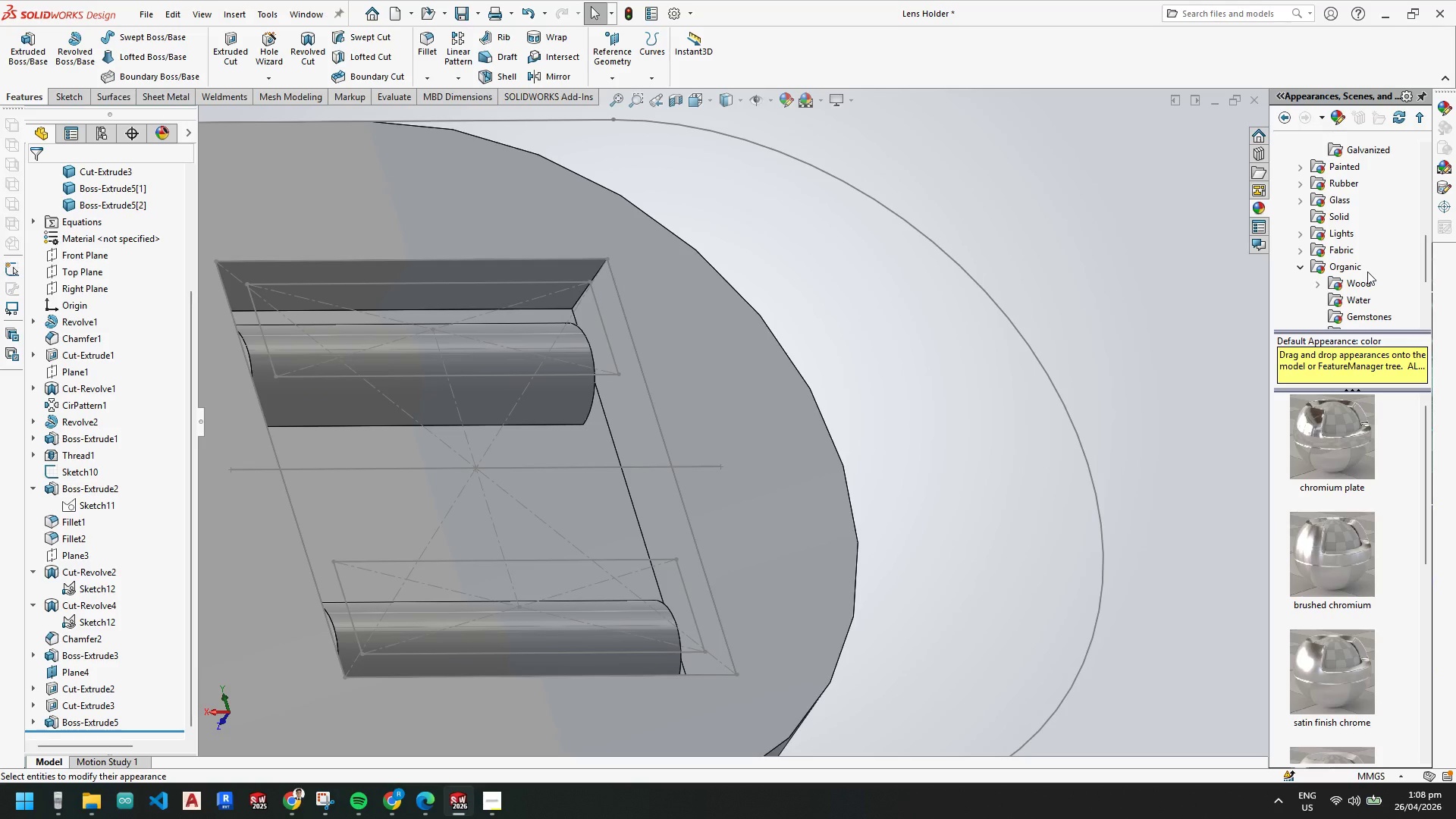 
scroll: coordinate [1367, 271], scroll_direction: down, amount: 1.0
 